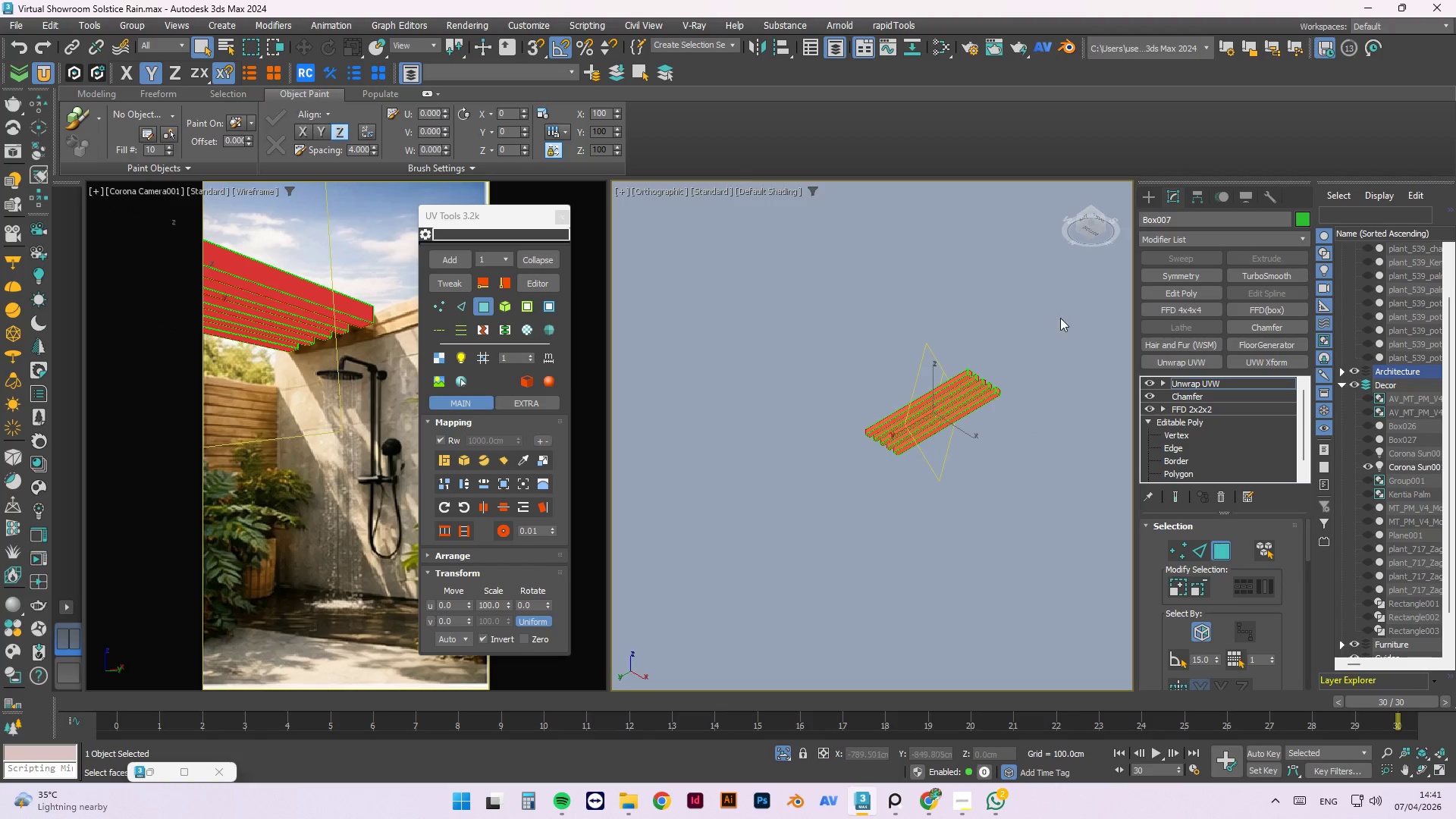 
hold_key(key=ControlLeft, duration=0.66)
left_click_drag(start_coordinate=[1057, 314], to_coordinate=[808, 519])
 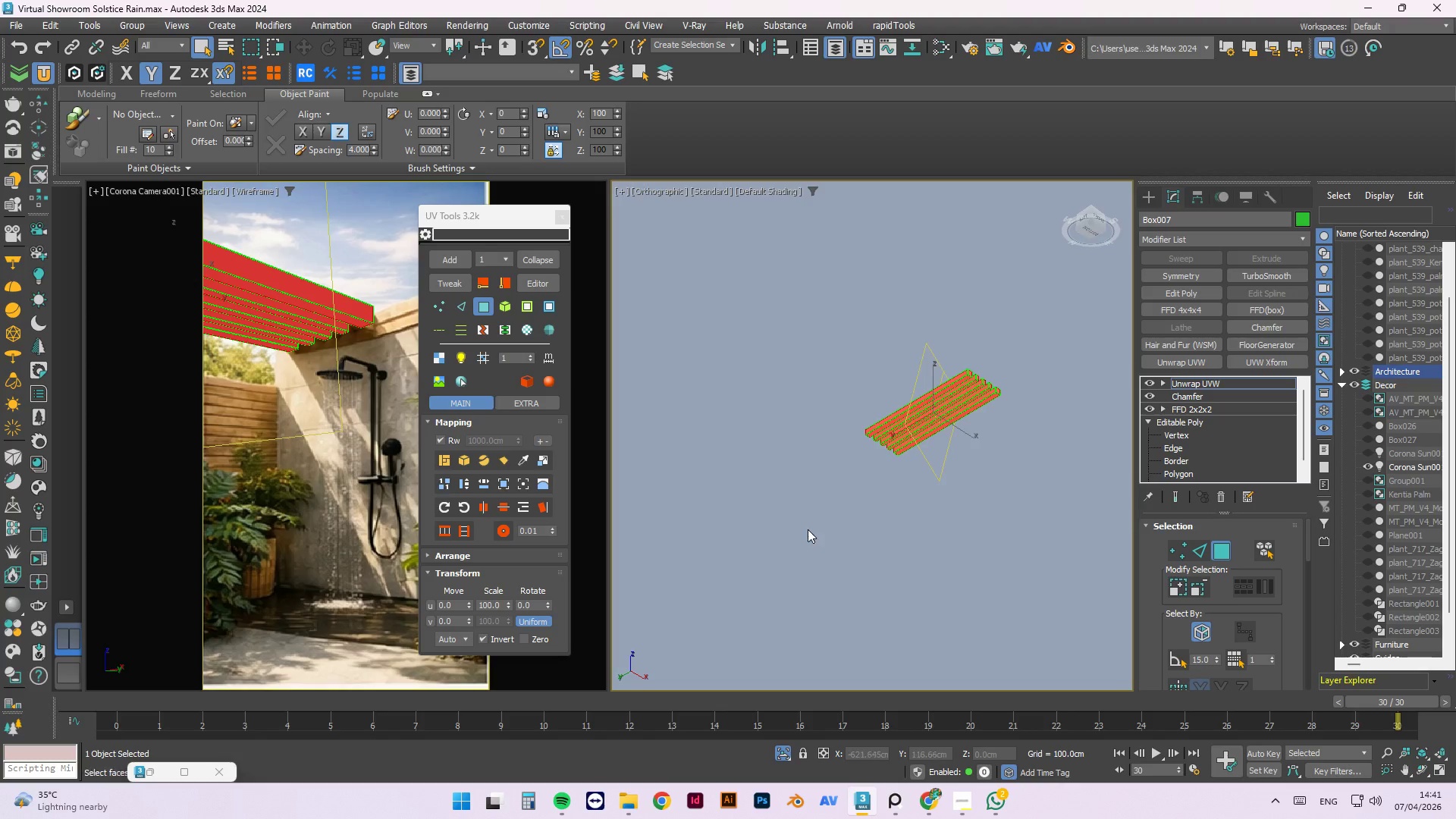 
hold_key(key=AltLeft, duration=0.66)
 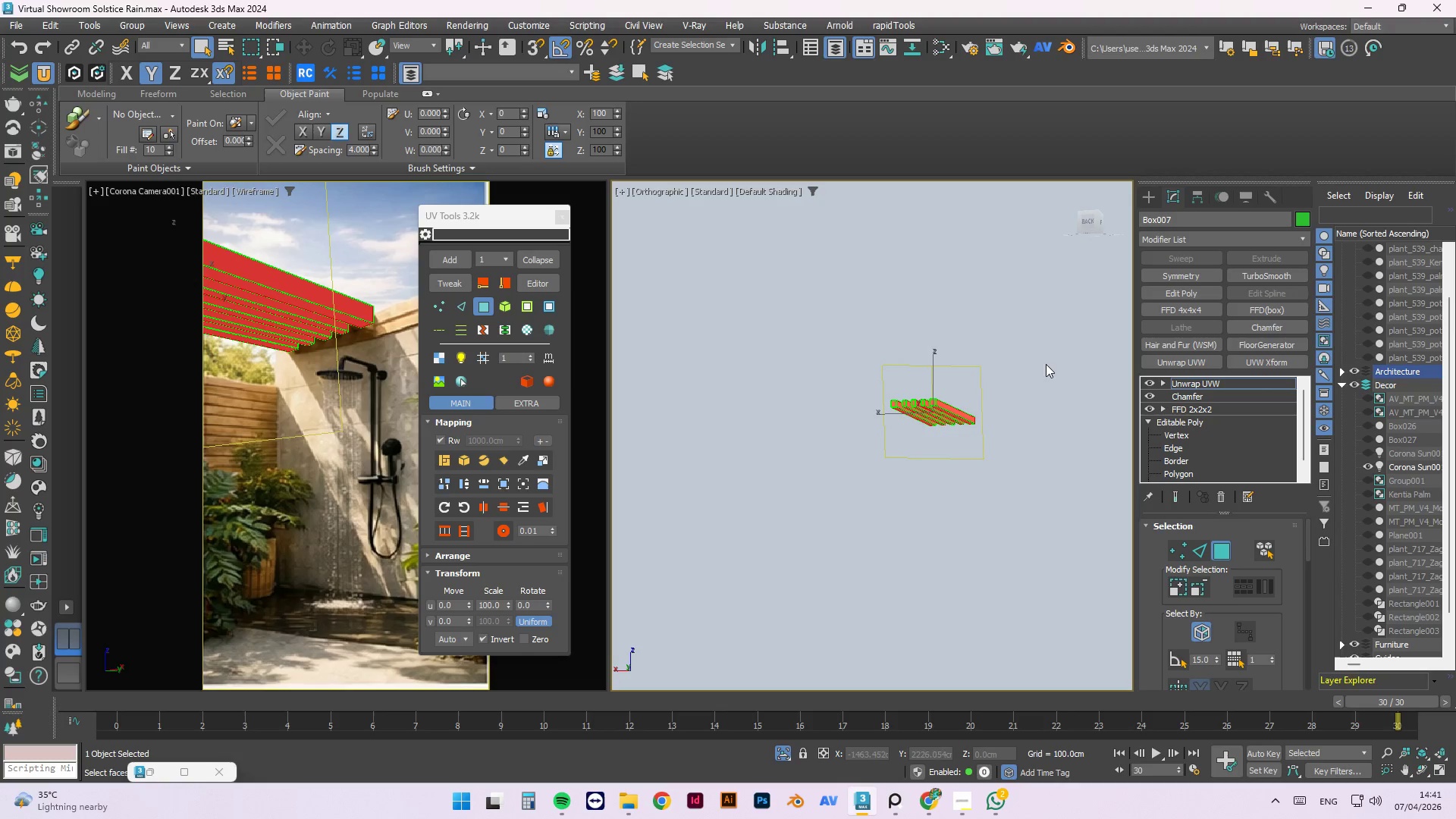 
hold_key(key=ControlLeft, duration=0.91)
left_click([1045, 353])
 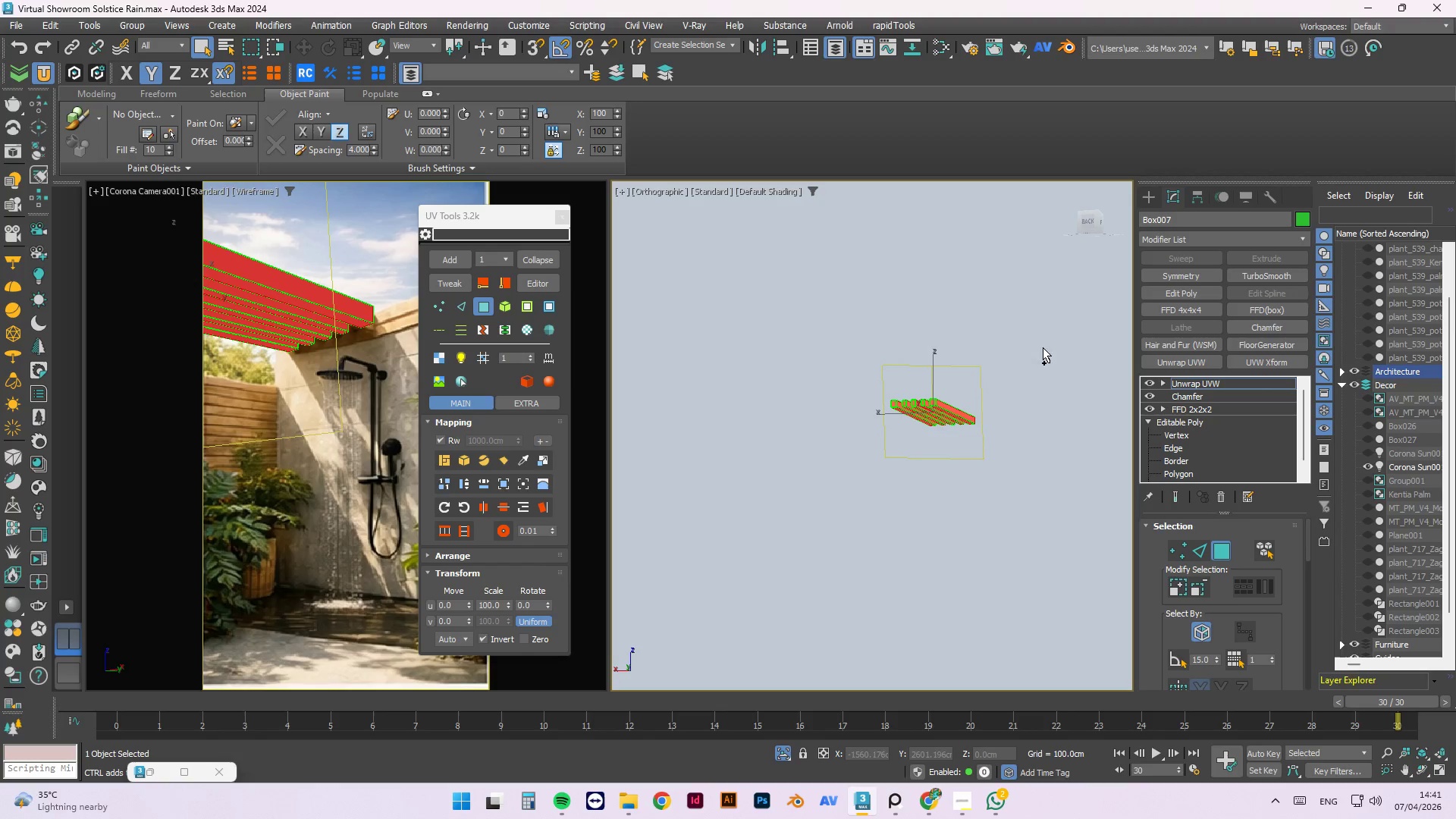 
left_click_drag(start_coordinate=[1043, 347], to_coordinate=[814, 526])
 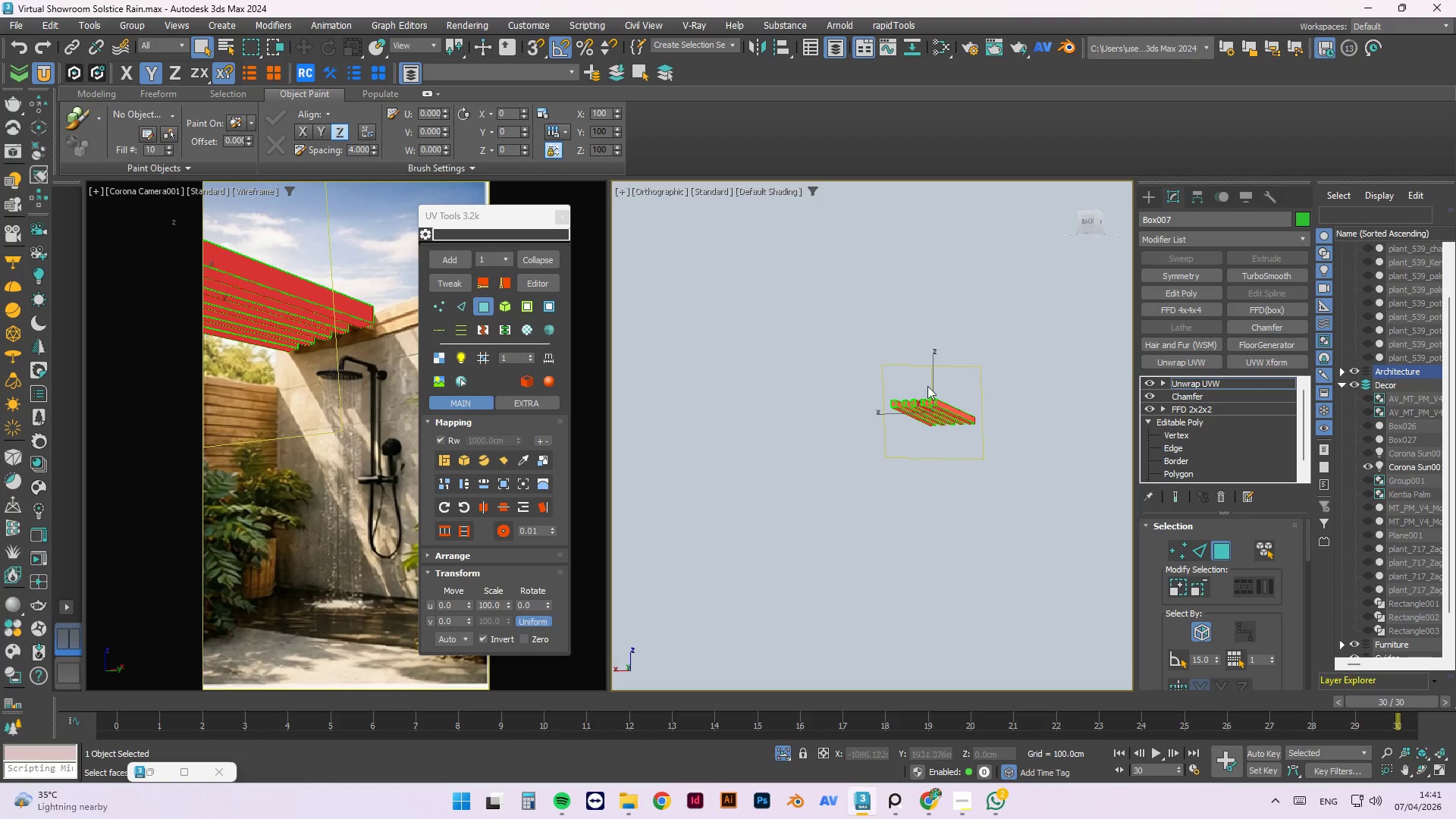 
scroll: coordinate [998, 416], scroll_direction: up, amount: 8.0
 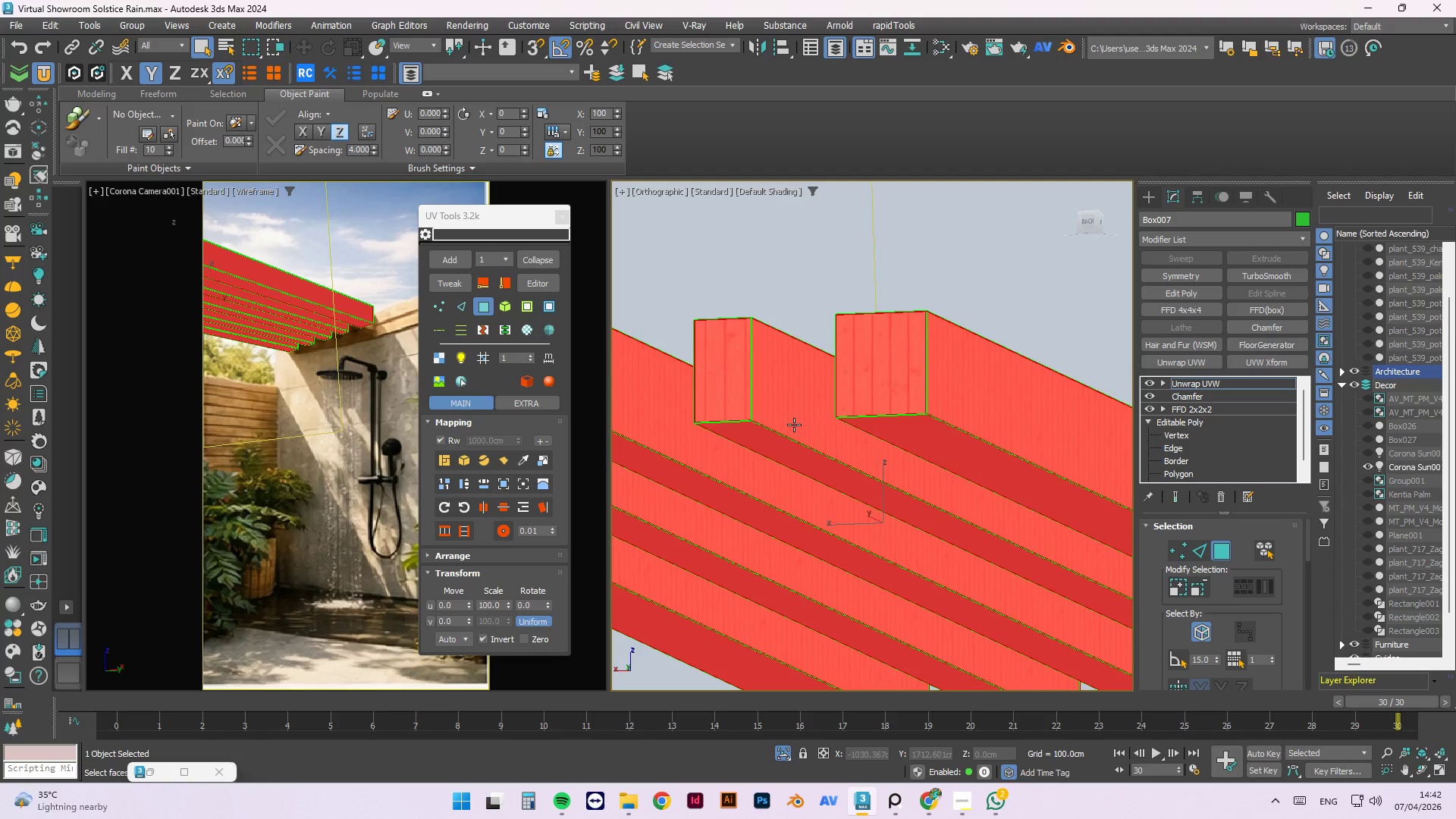 
left_click_drag(start_coordinate=[535, 601], to_coordinate=[459, 592])
 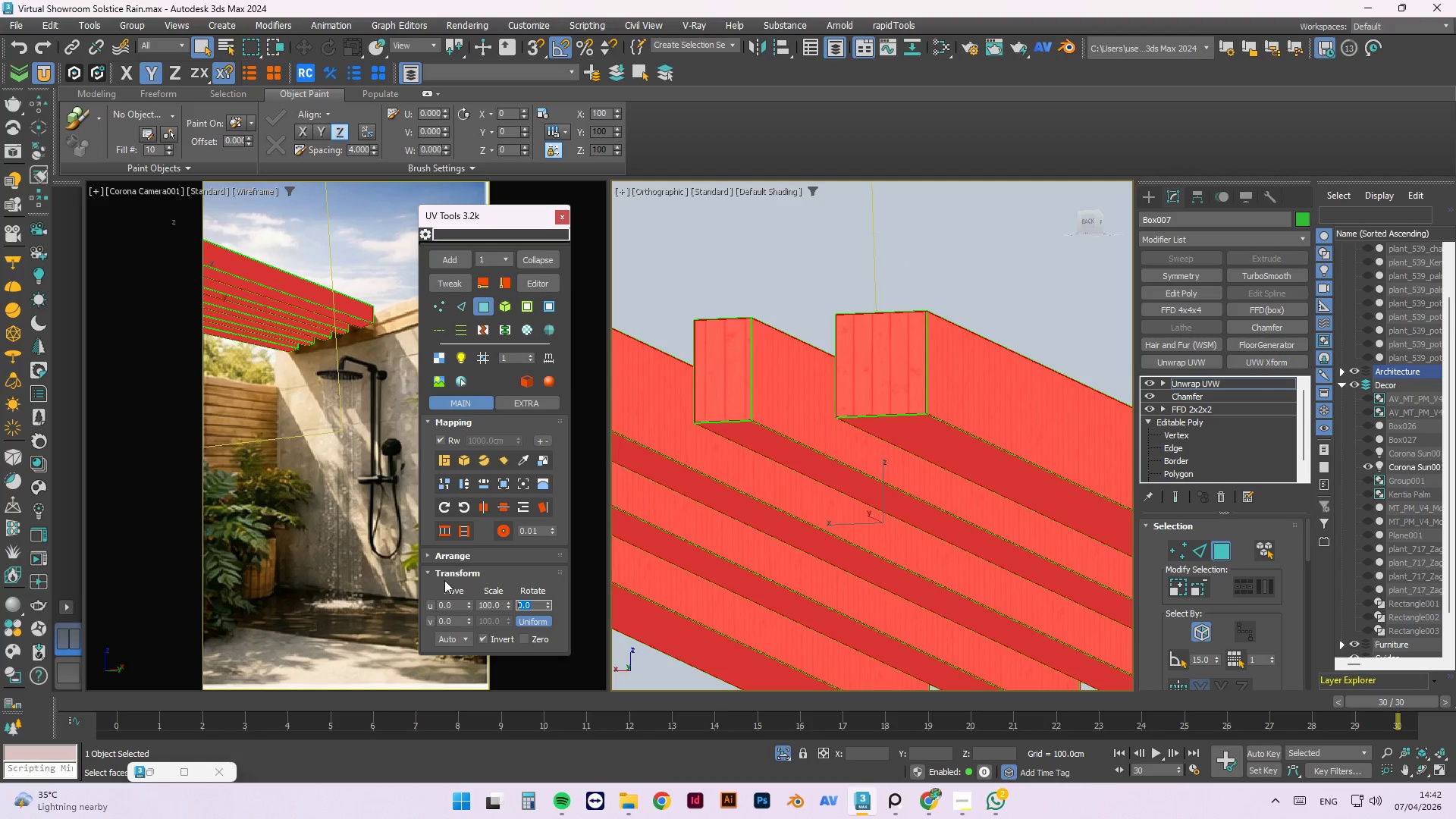 
key(Numpad9)
 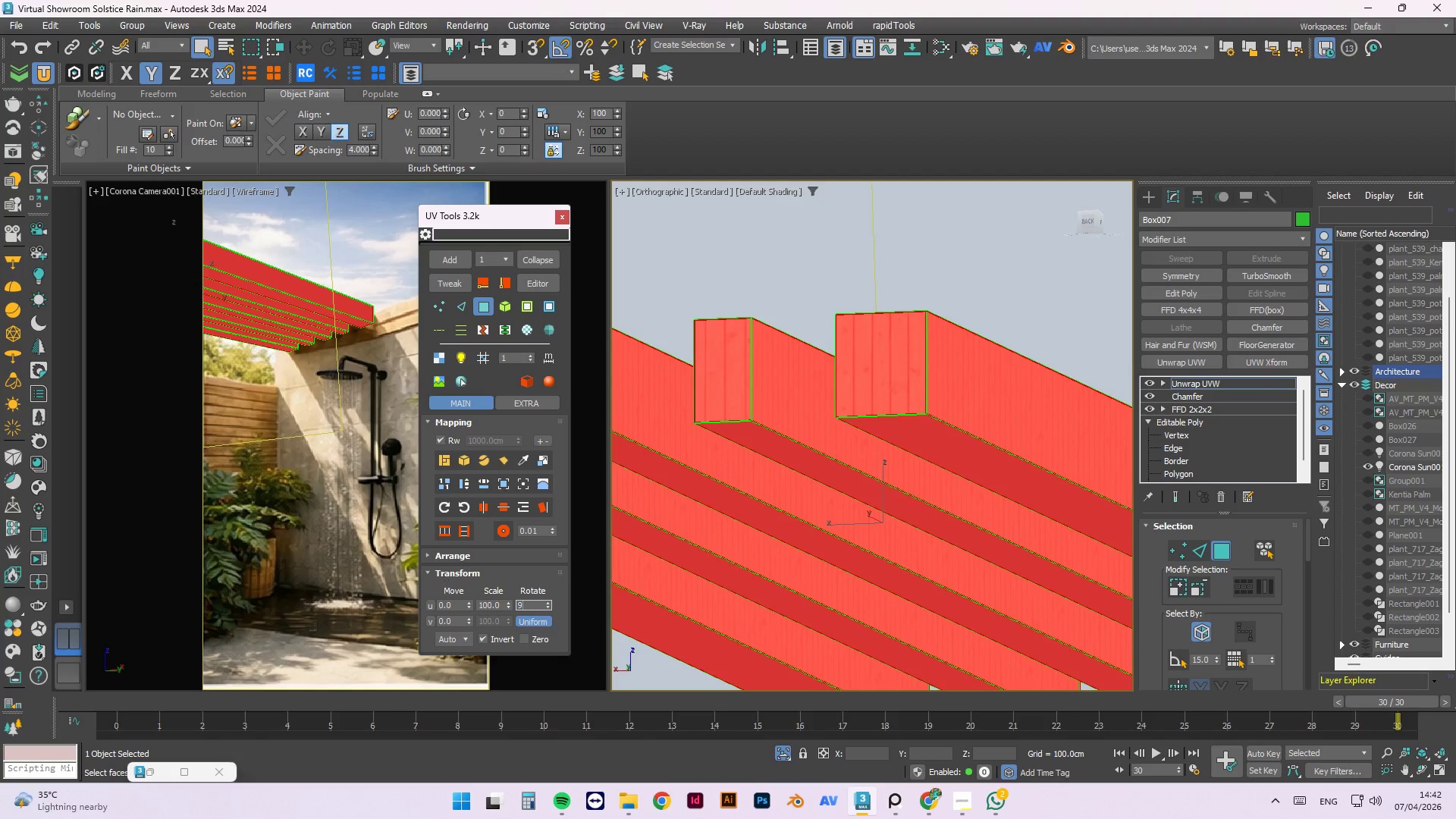 
key(Numpad0)
 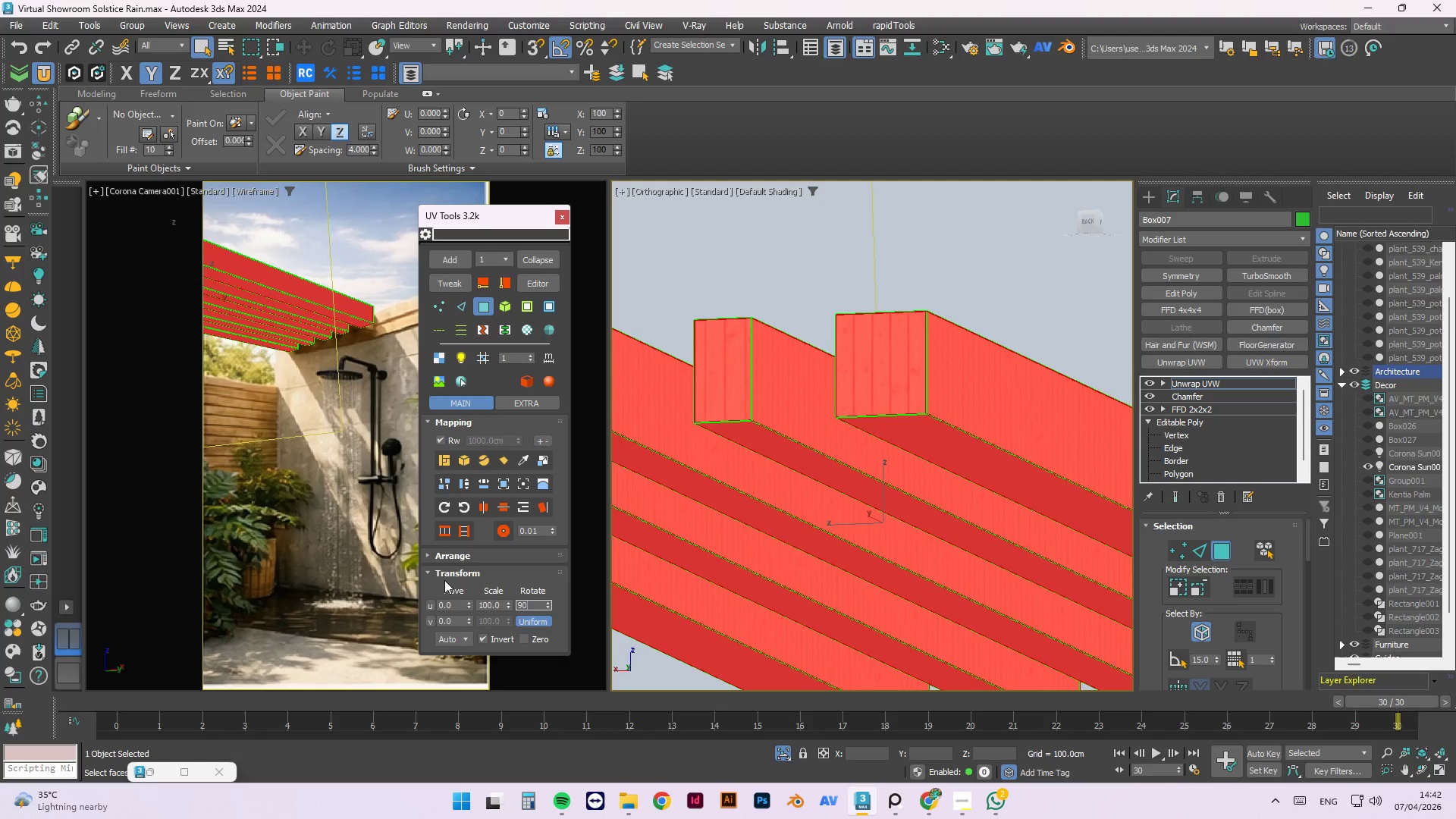 
key(NumpadEnter)
 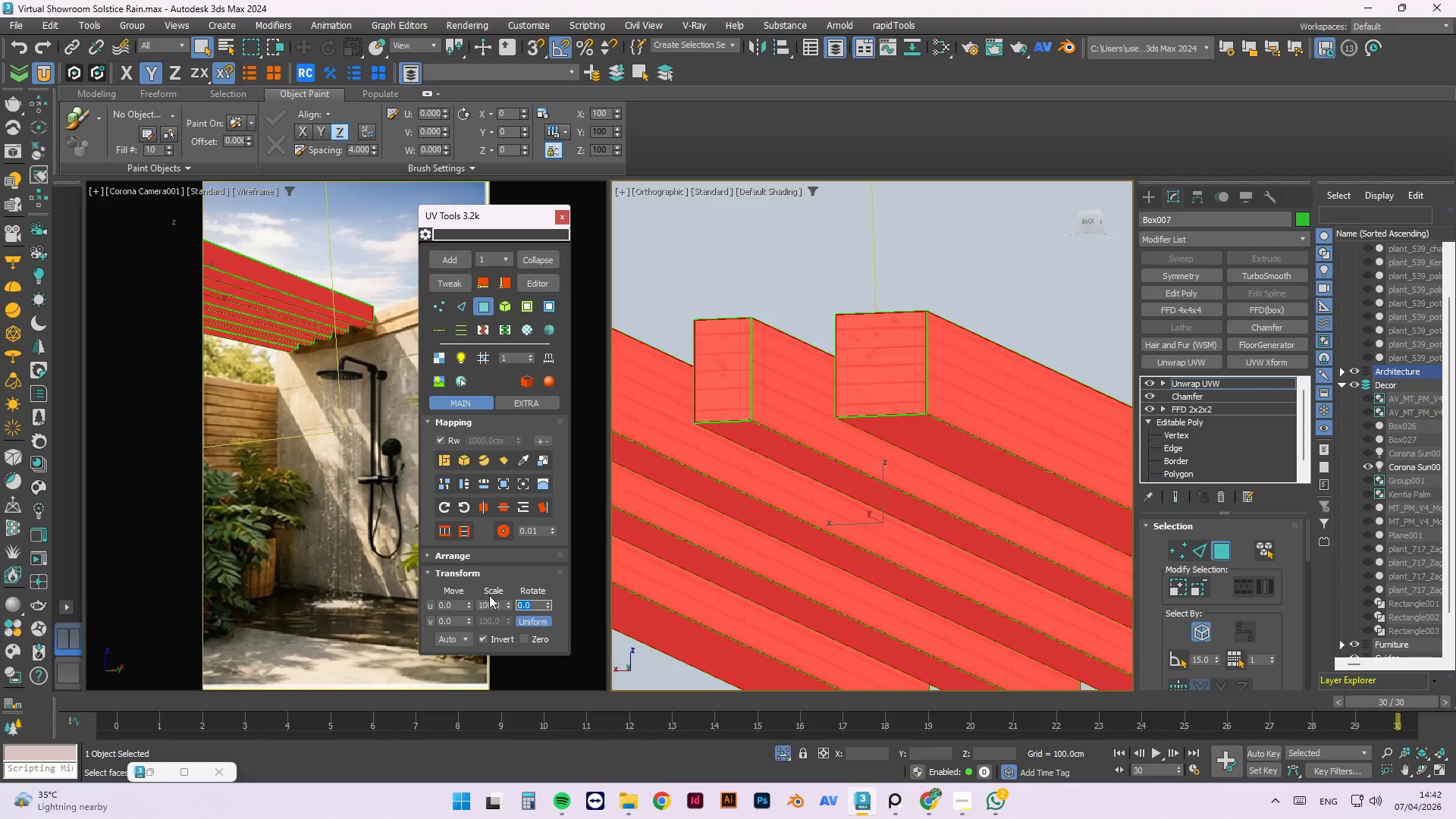 
left_click_drag(start_coordinate=[508, 602], to_coordinate=[1131, 719])
 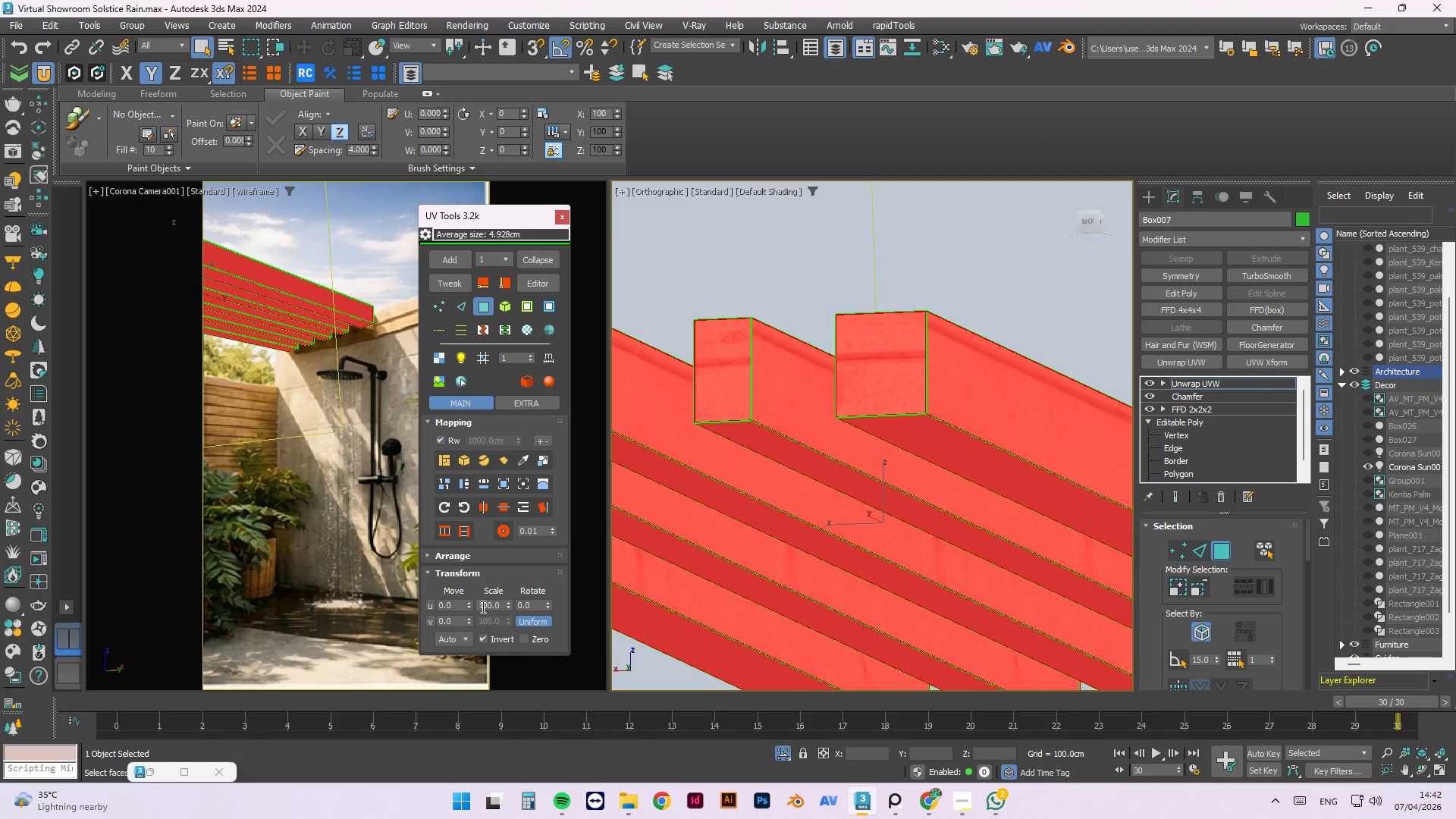 
left_click_drag(start_coordinate=[468, 618], to_coordinate=[466, 591])
 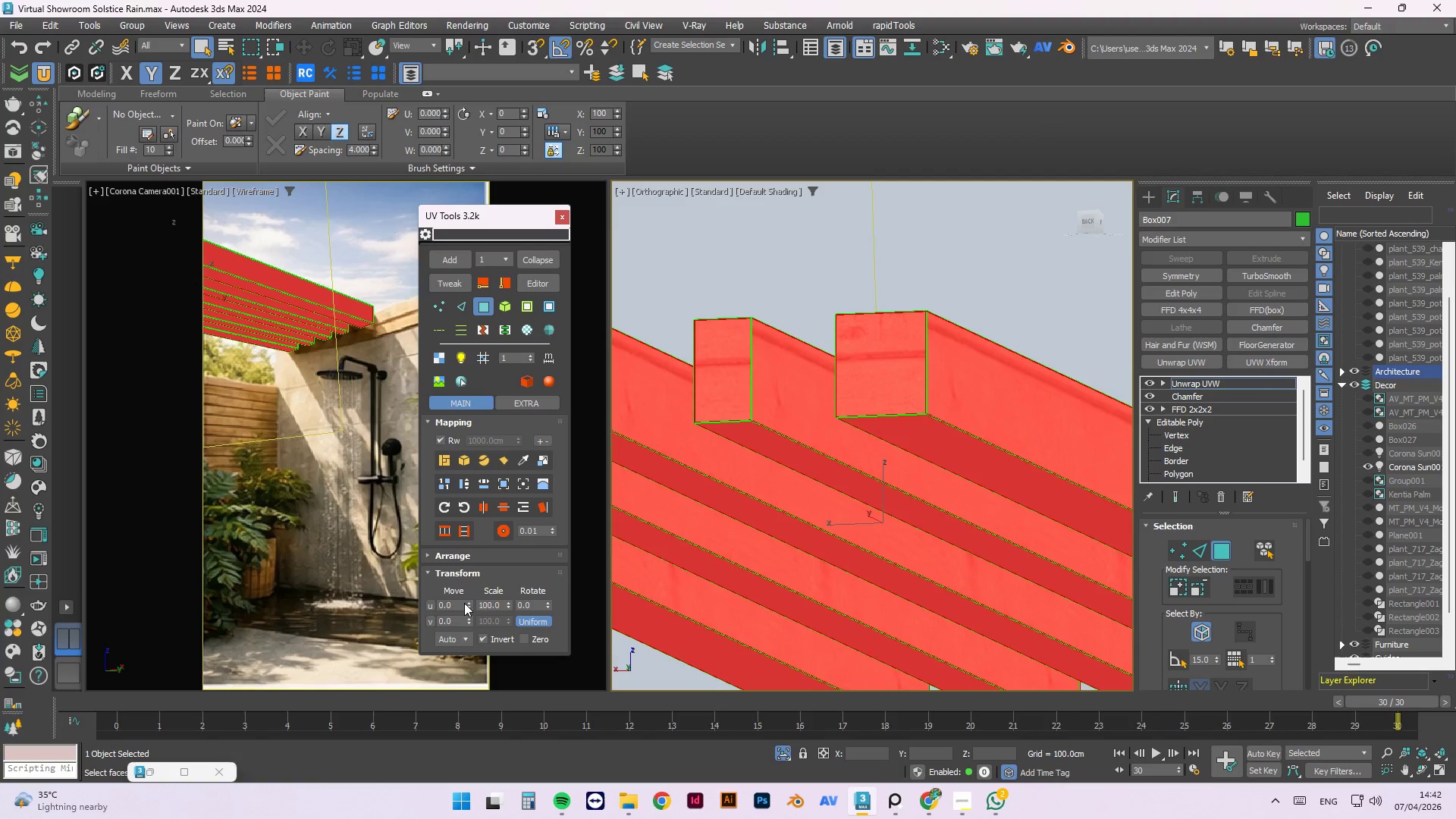 
left_click_drag(start_coordinate=[468, 603], to_coordinate=[471, 591])
 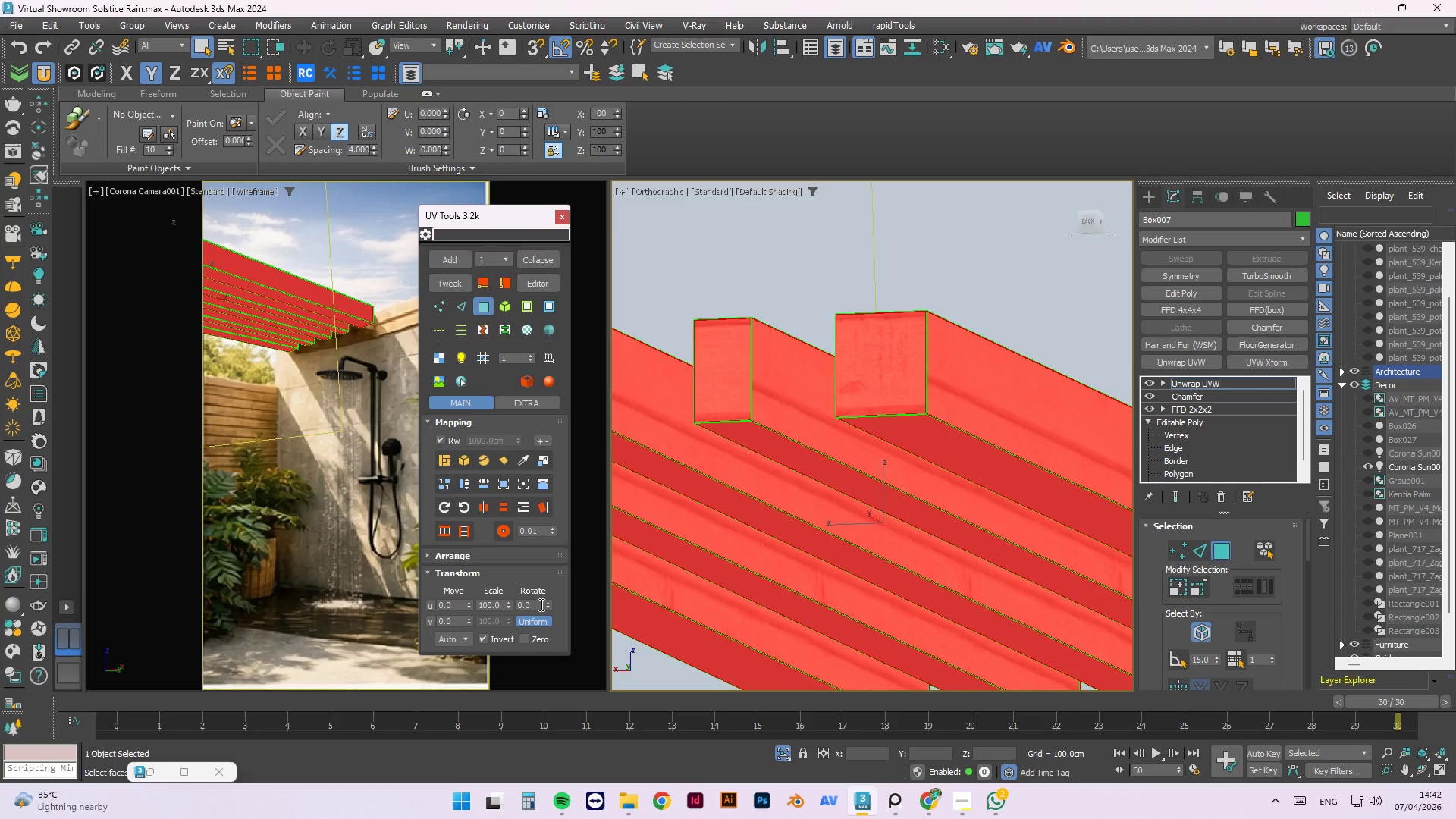 
left_click_drag(start_coordinate=[505, 601], to_coordinate=[548, 308])
 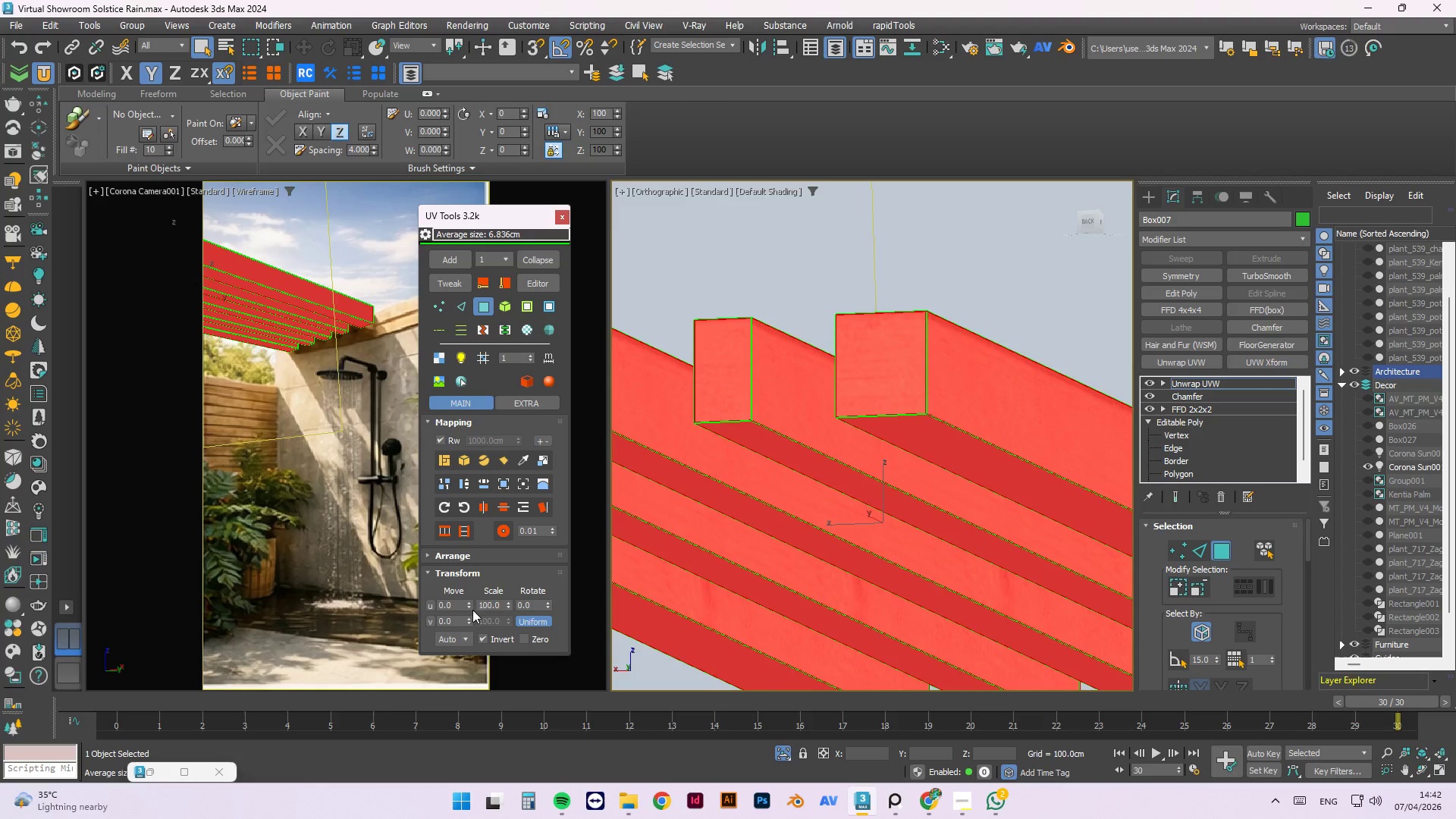 
left_click_drag(start_coordinate=[467, 607], to_coordinate=[472, 608])
 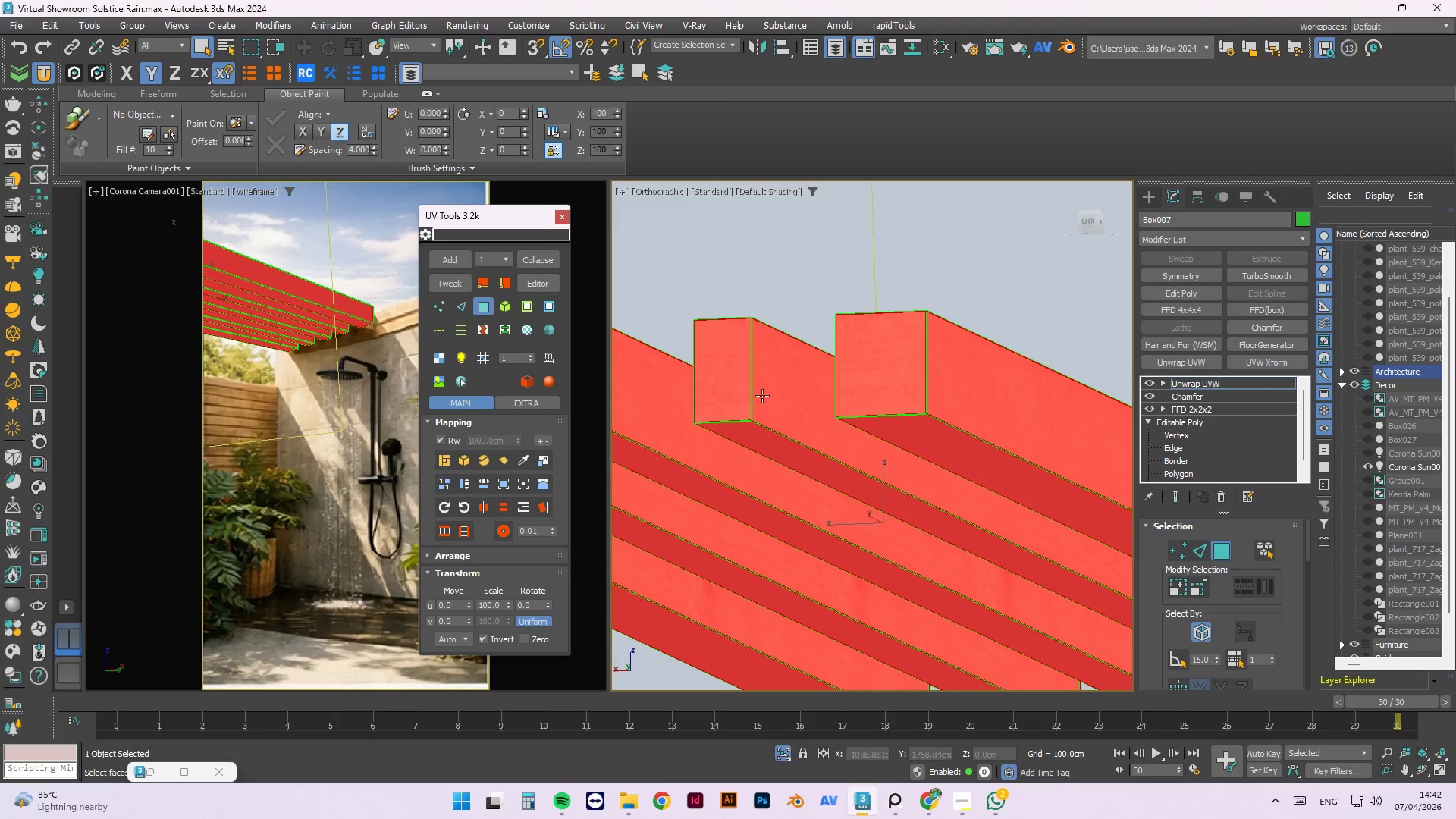 
left_click([870, 264])
 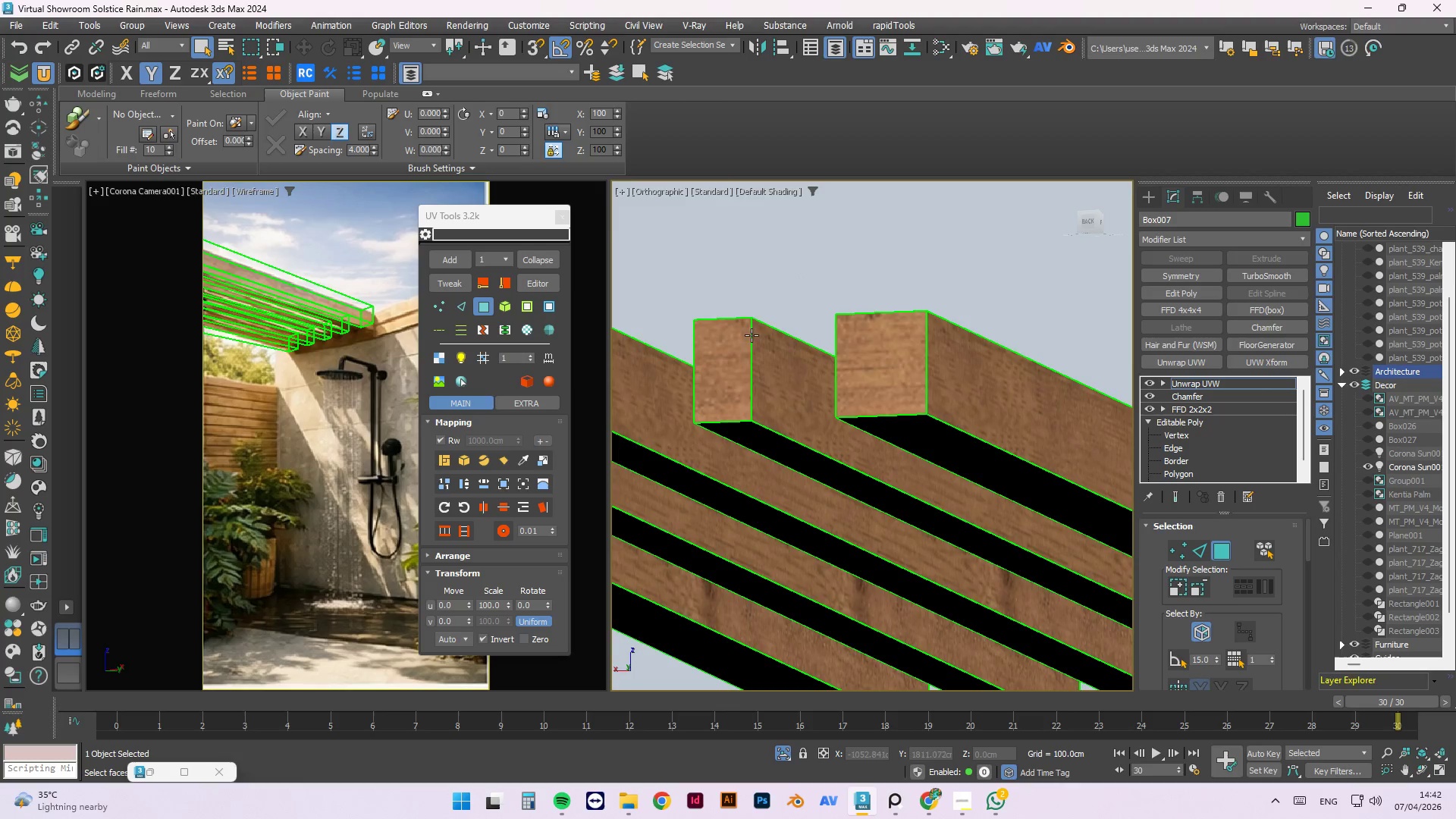 
hold_key(key=AltLeft, duration=0.66)
 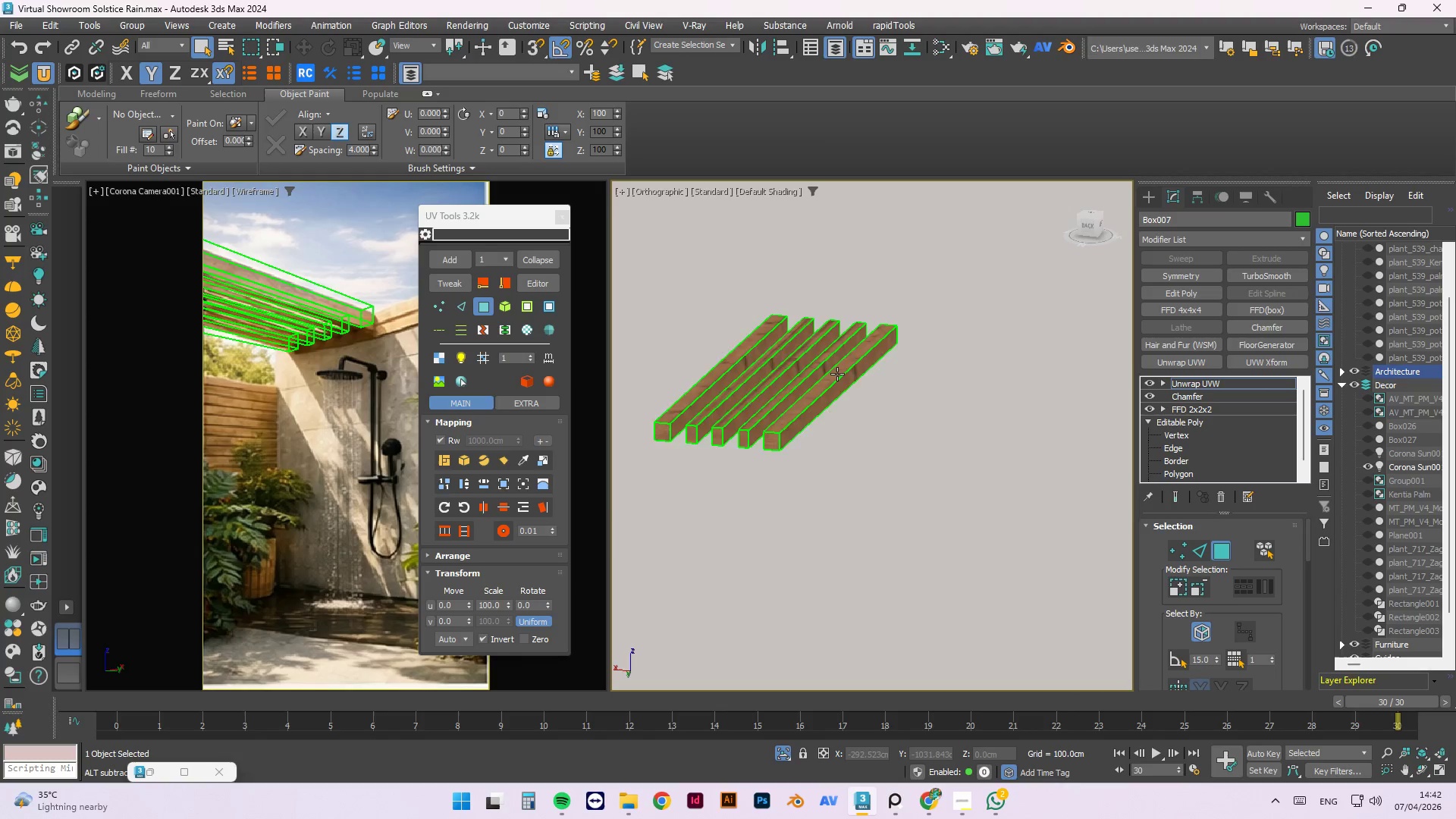 
scroll: coordinate [761, 358], scroll_direction: down, amount: 5.0
 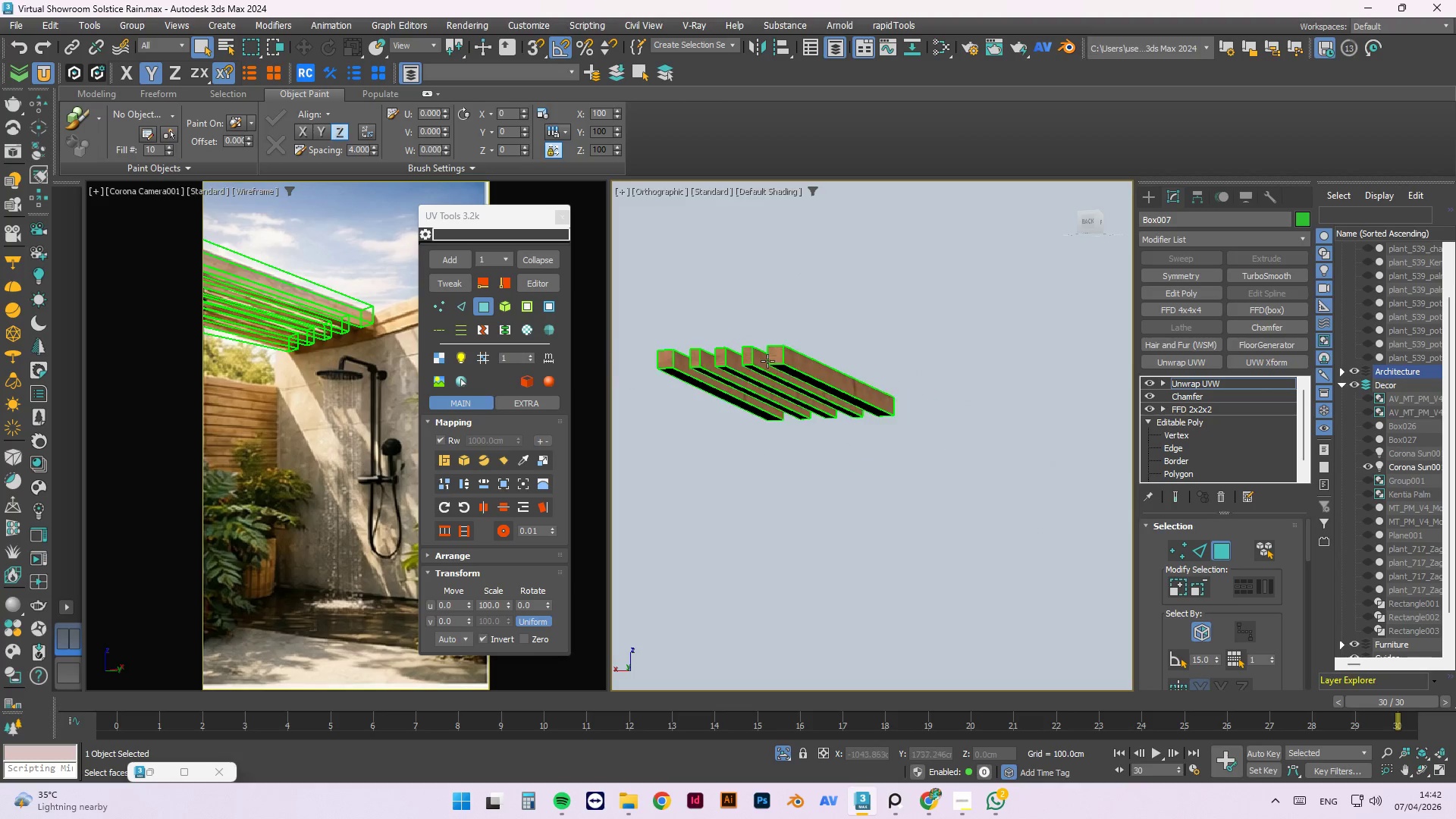 
scroll: coordinate [837, 374], scroll_direction: up, amount: 3.0
 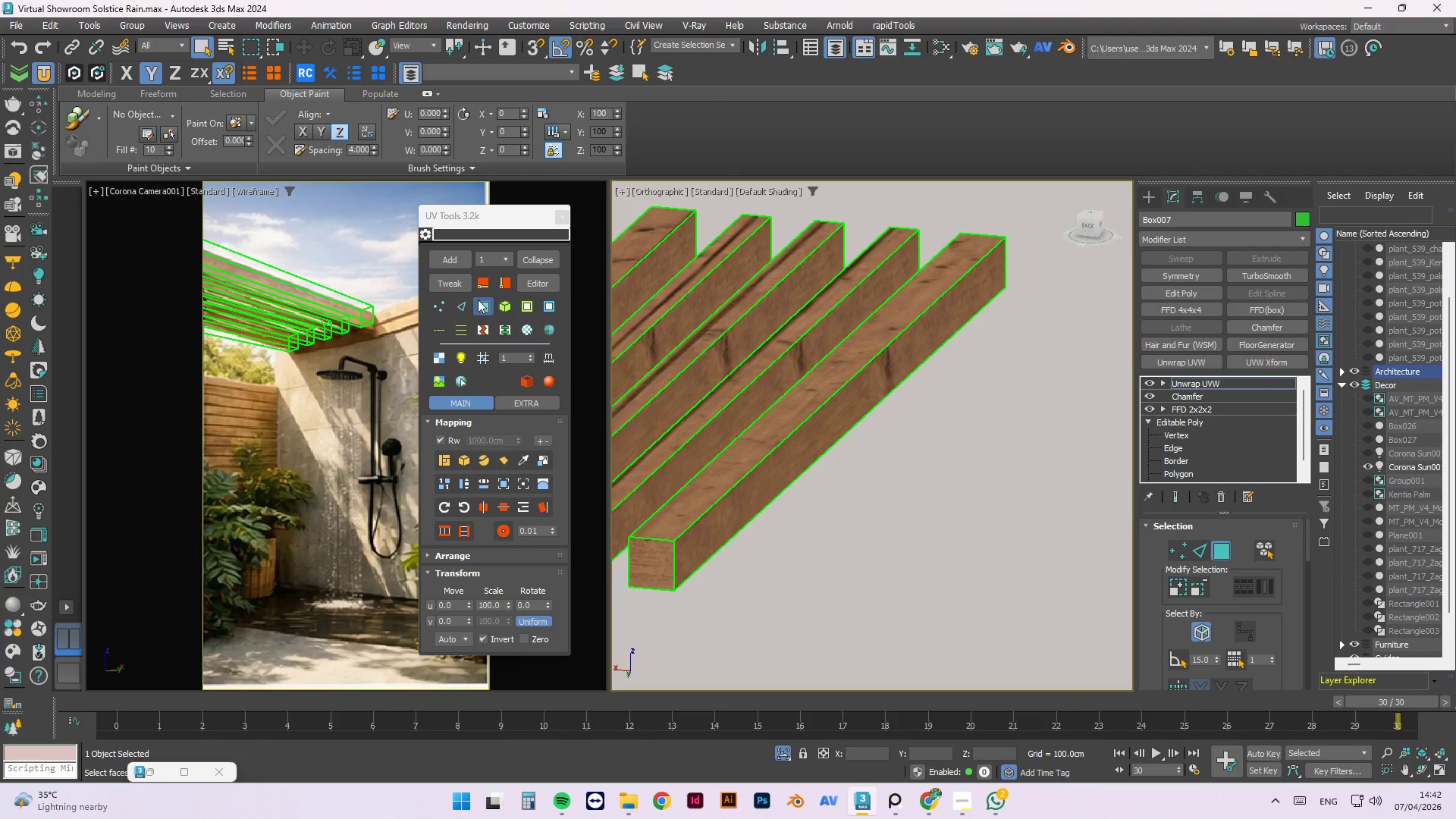 
left_click([453, 281])
 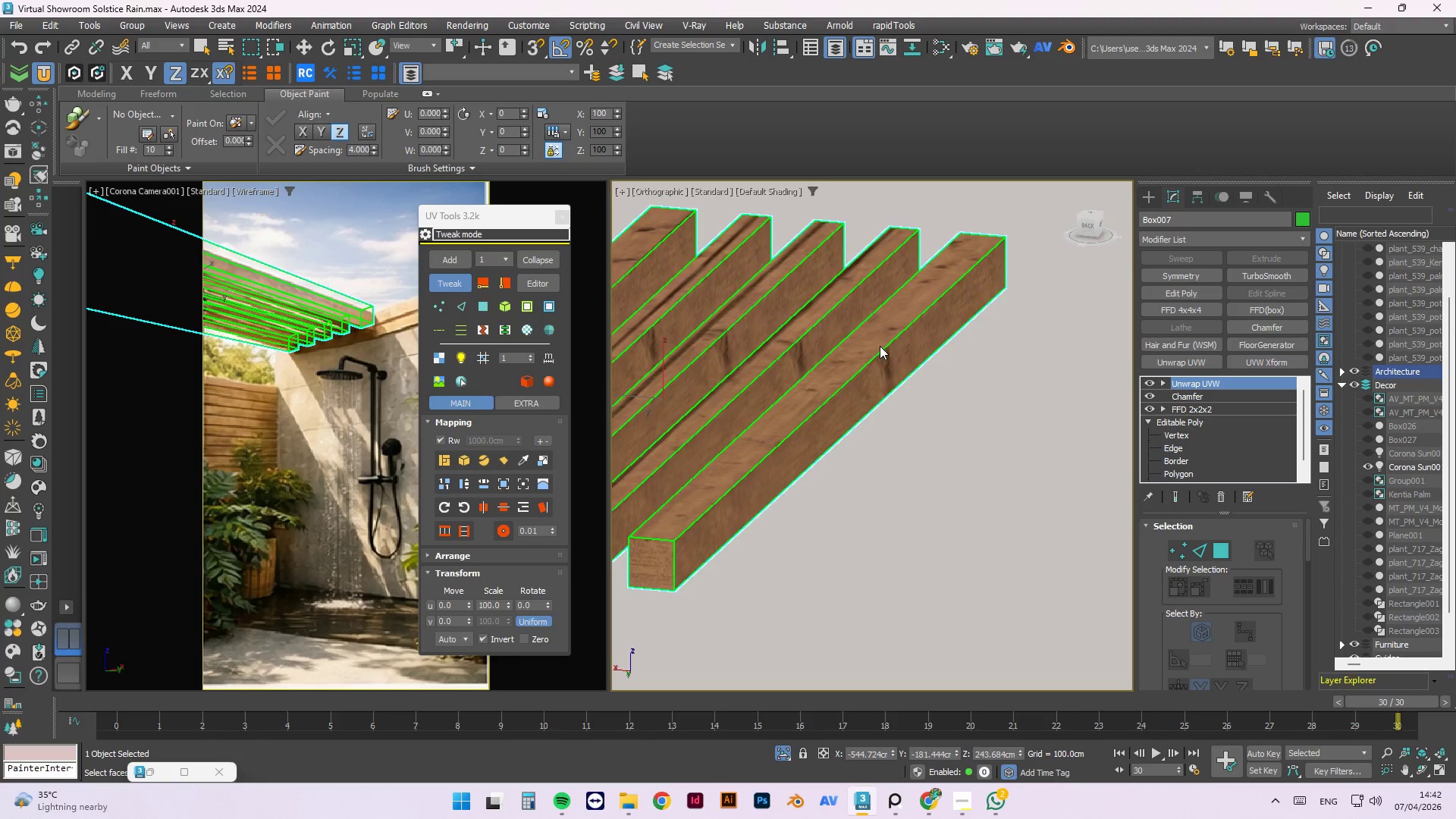 
hold_key(key=AltLeft, duration=1.52)
 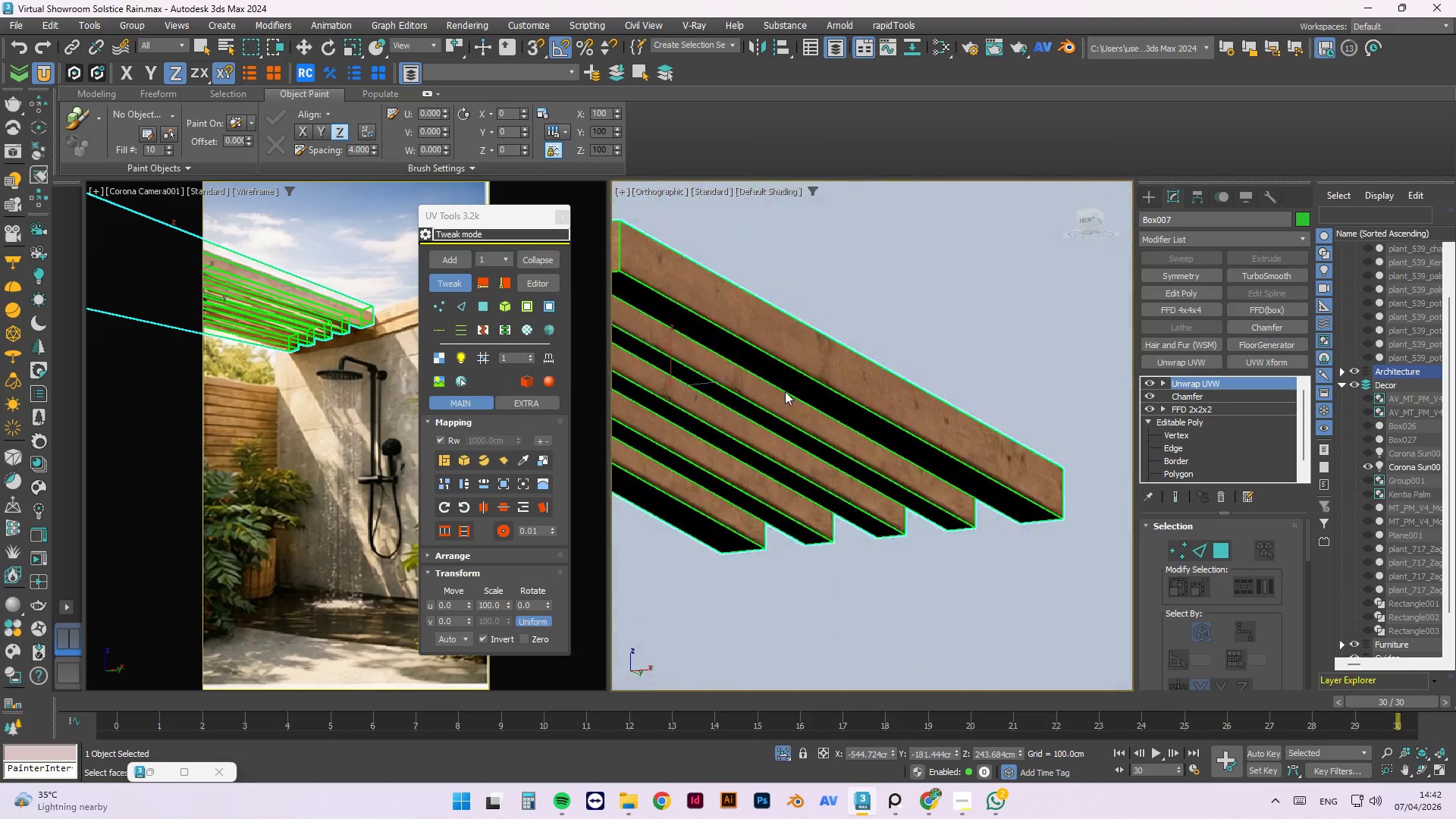 
scroll: coordinate [910, 330], scroll_direction: none, amount: 0.0
 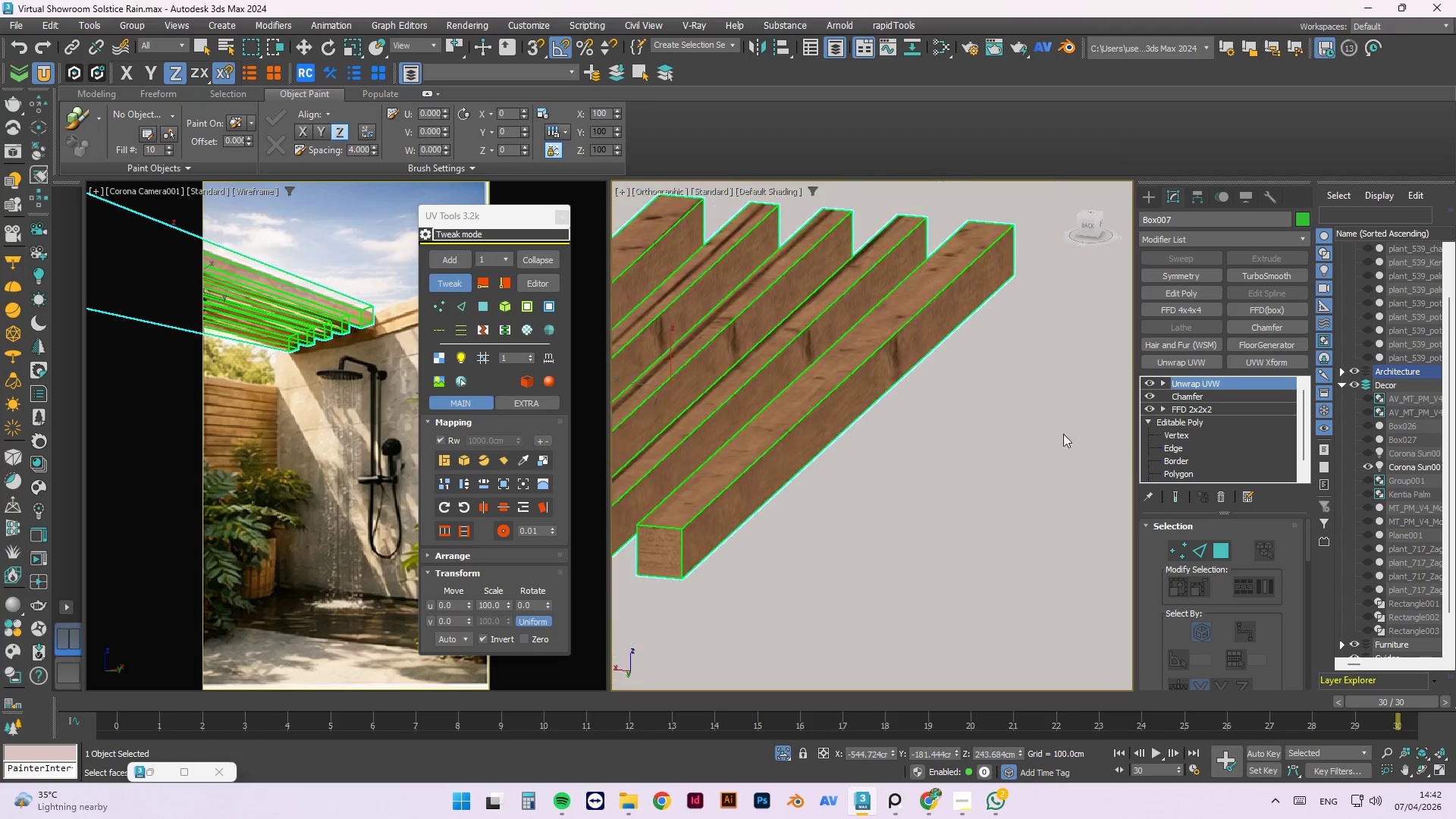 
hold_key(key=AltLeft, duration=1.51)
 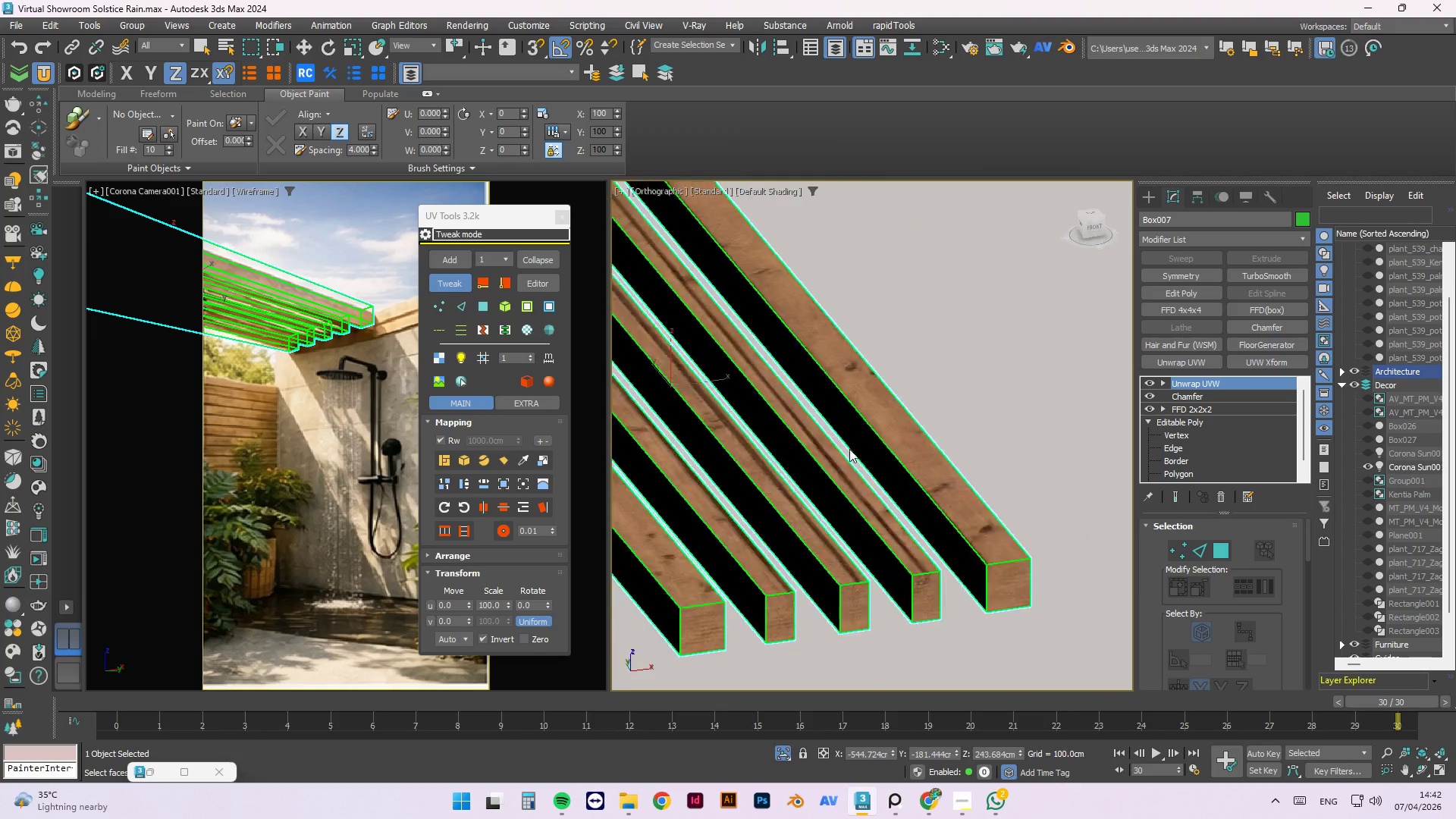 
hold_key(key=AltLeft, duration=1.5)
 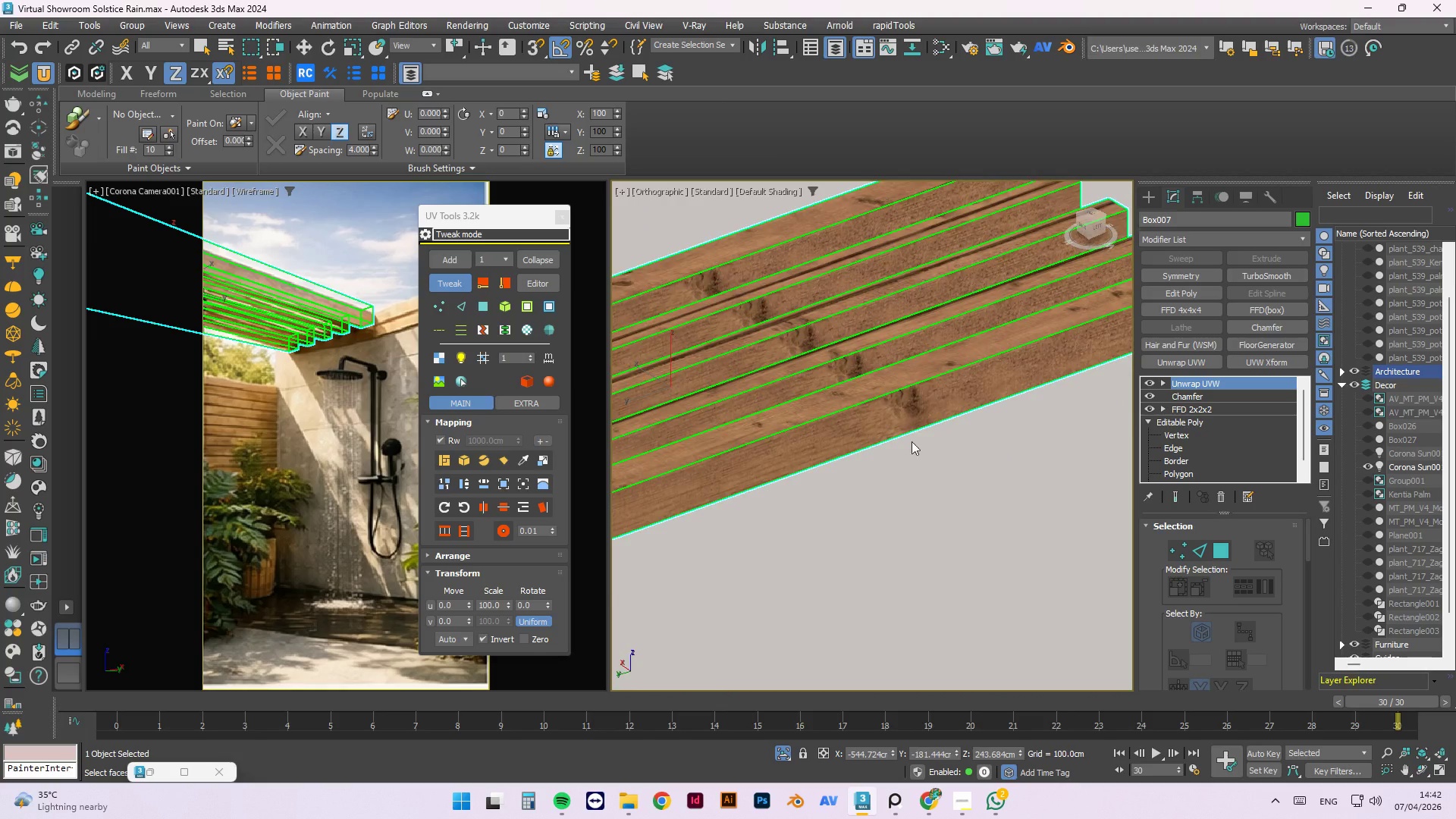 
hold_key(key=AltLeft, duration=0.41)
 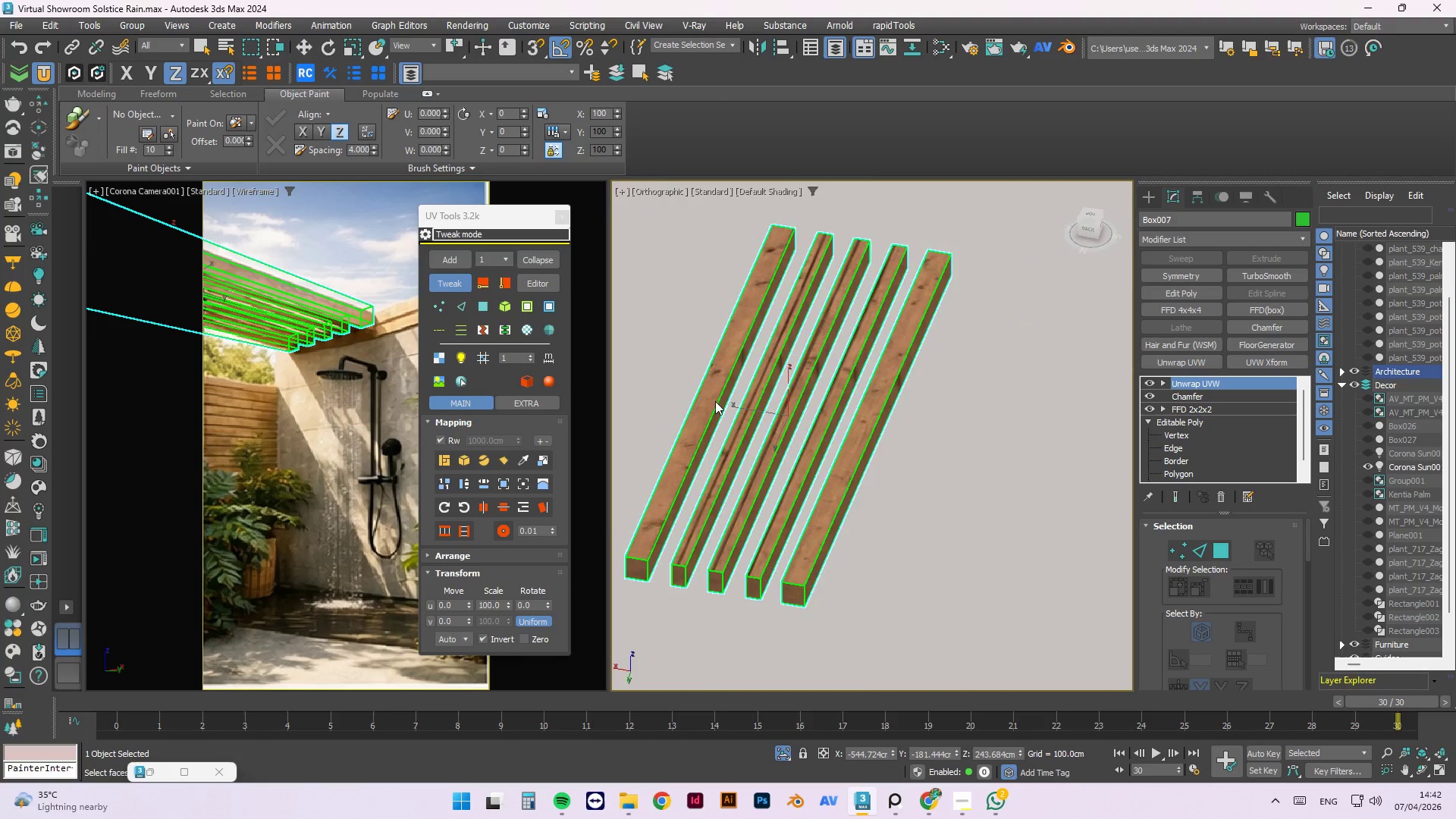 
scroll: coordinate [905, 445], scroll_direction: down, amount: 2.0
 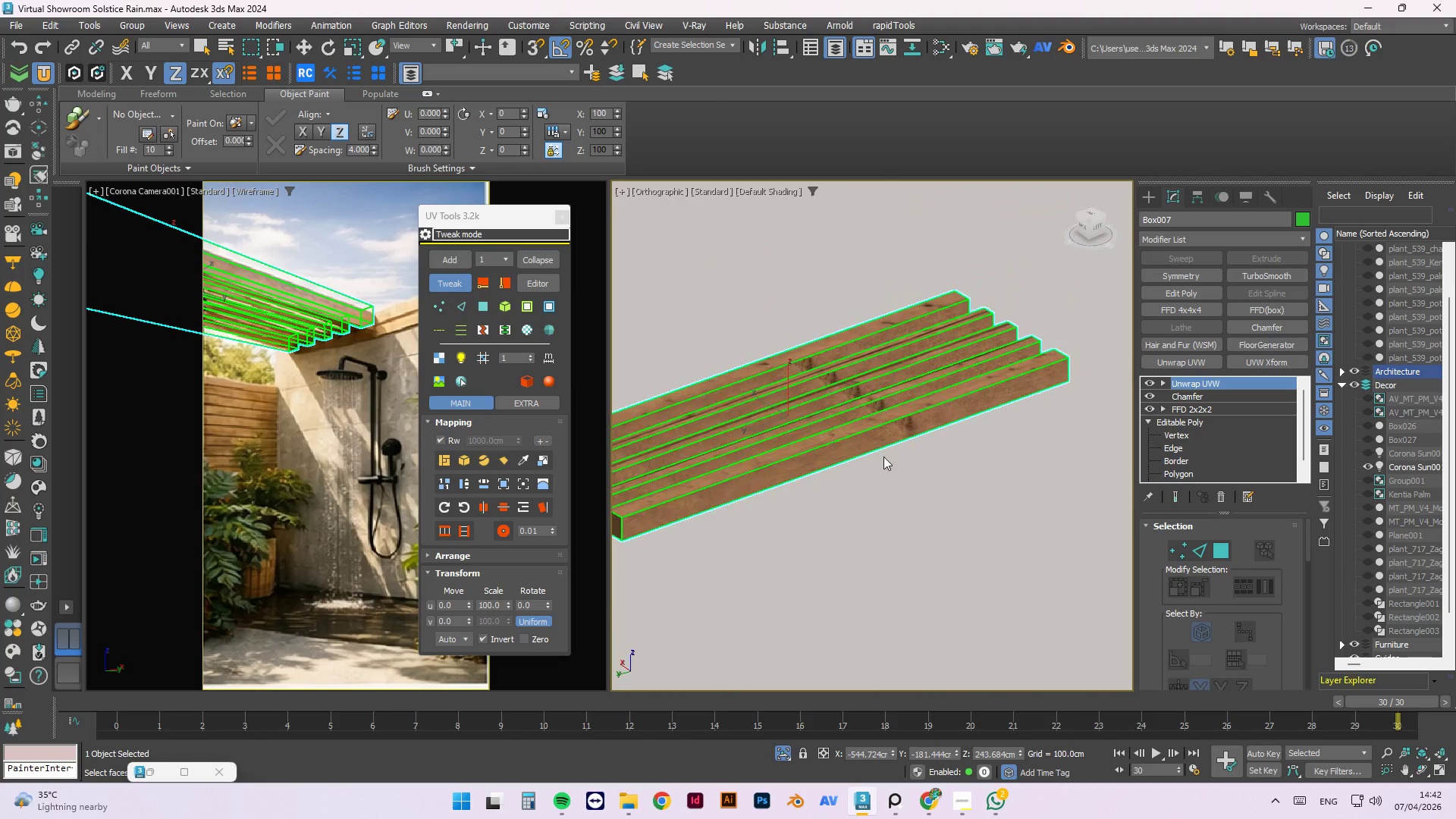 
left_click_drag(start_coordinate=[789, 416], to_coordinate=[760, 411])
 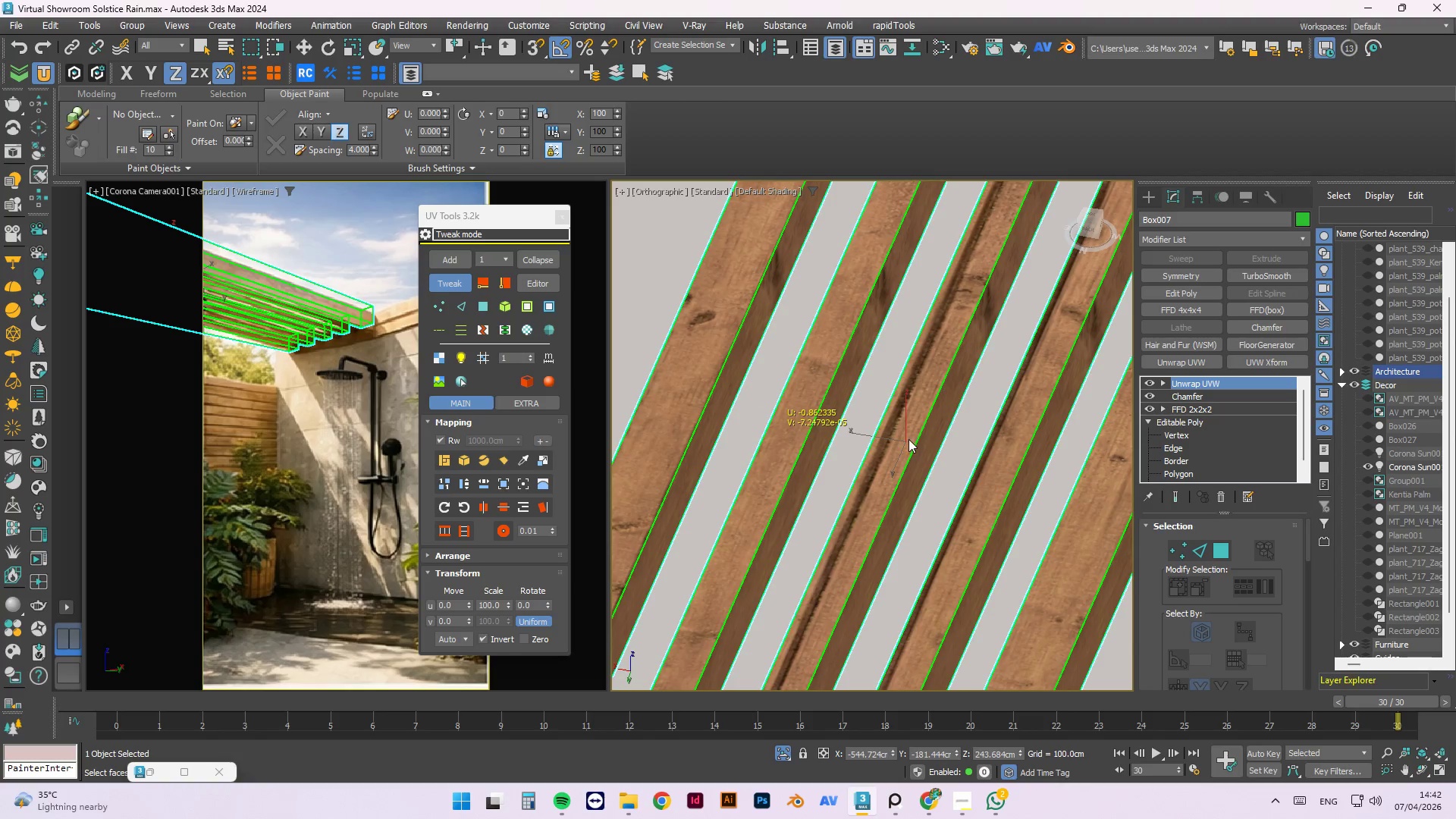 
scroll: coordinate [767, 411], scroll_direction: up, amount: 3.0
 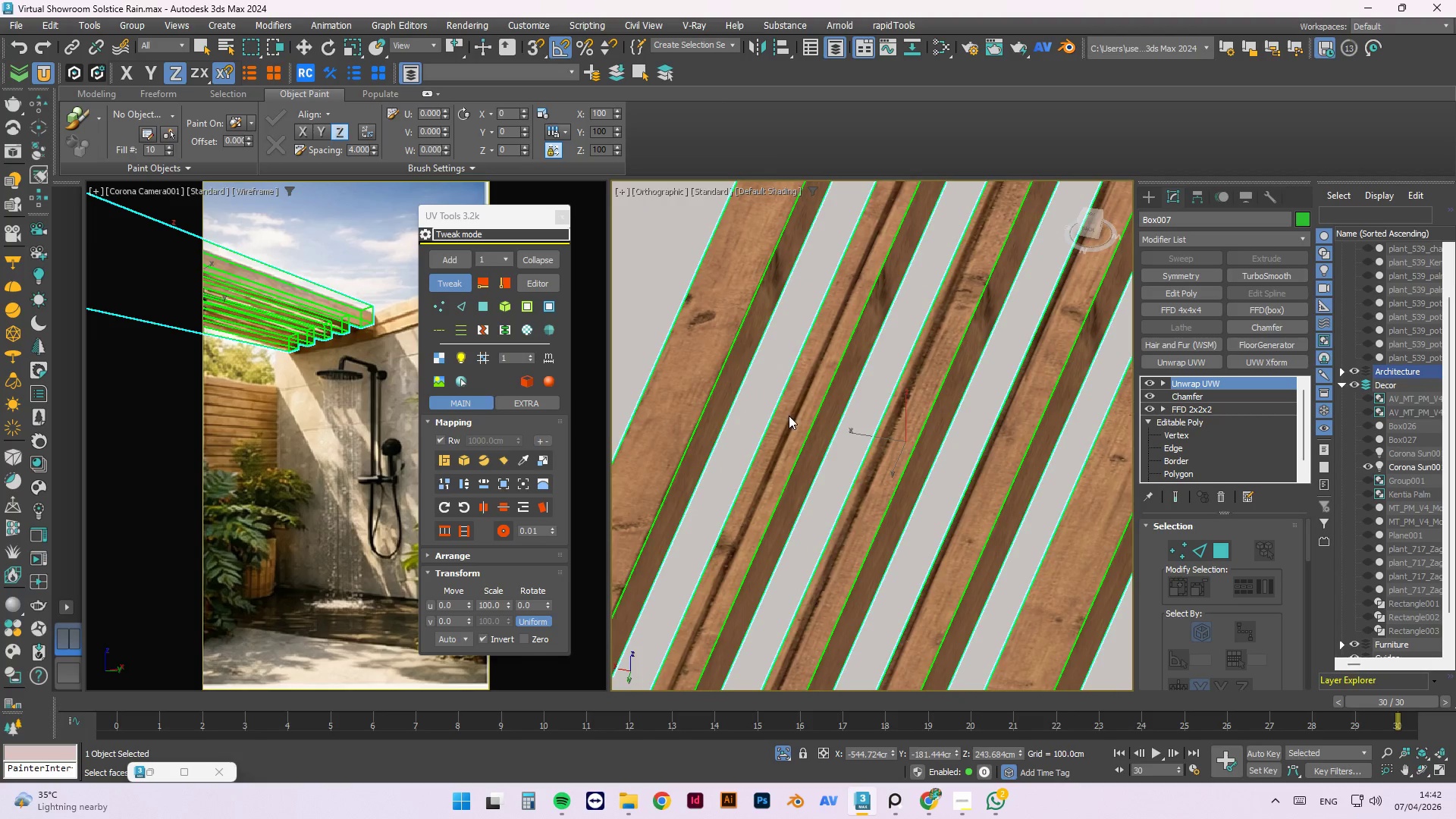 
left_click_drag(start_coordinate=[908, 439], to_coordinate=[886, 440])
 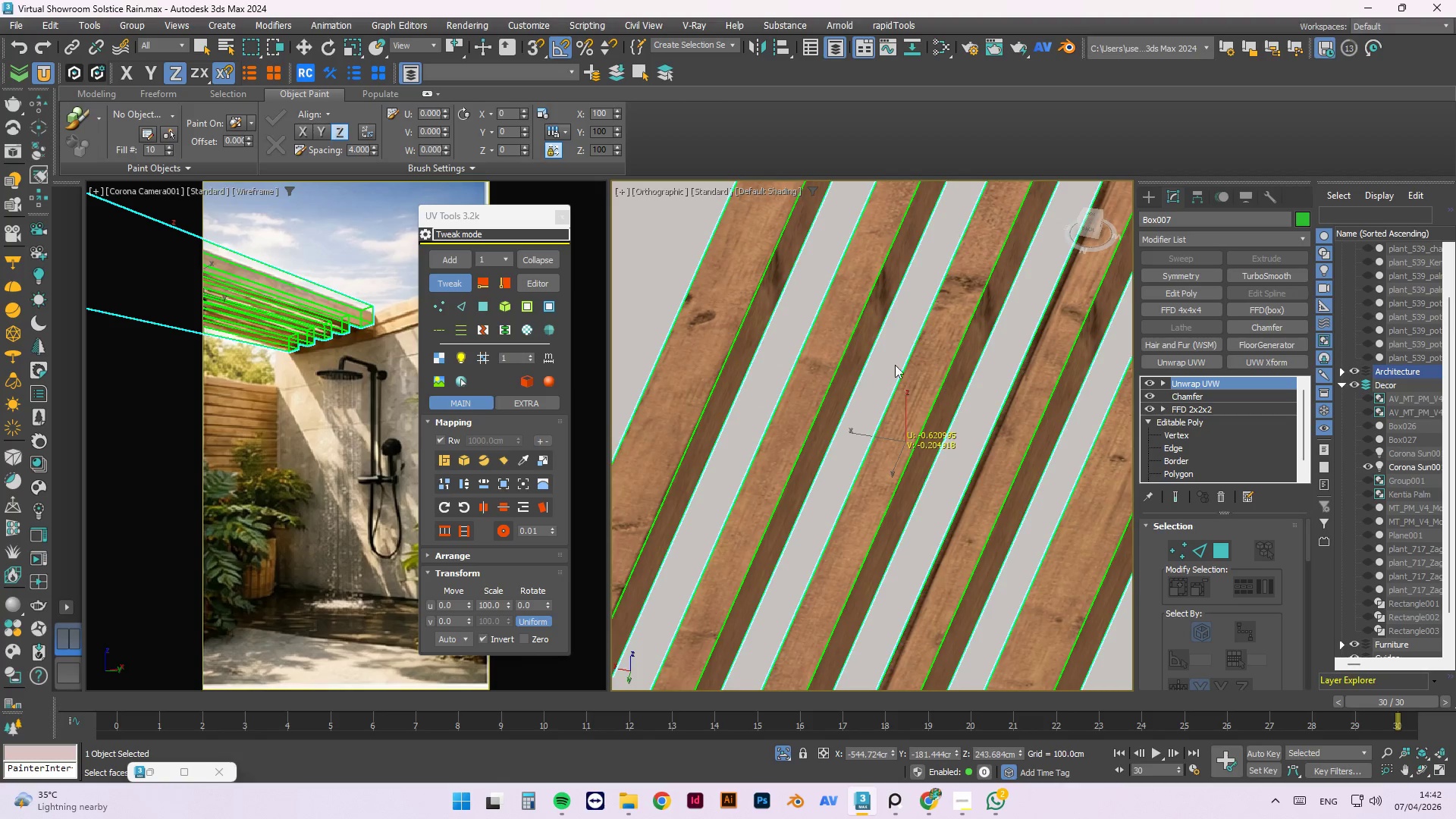 
scroll: coordinate [896, 359], scroll_direction: down, amount: 1.0
 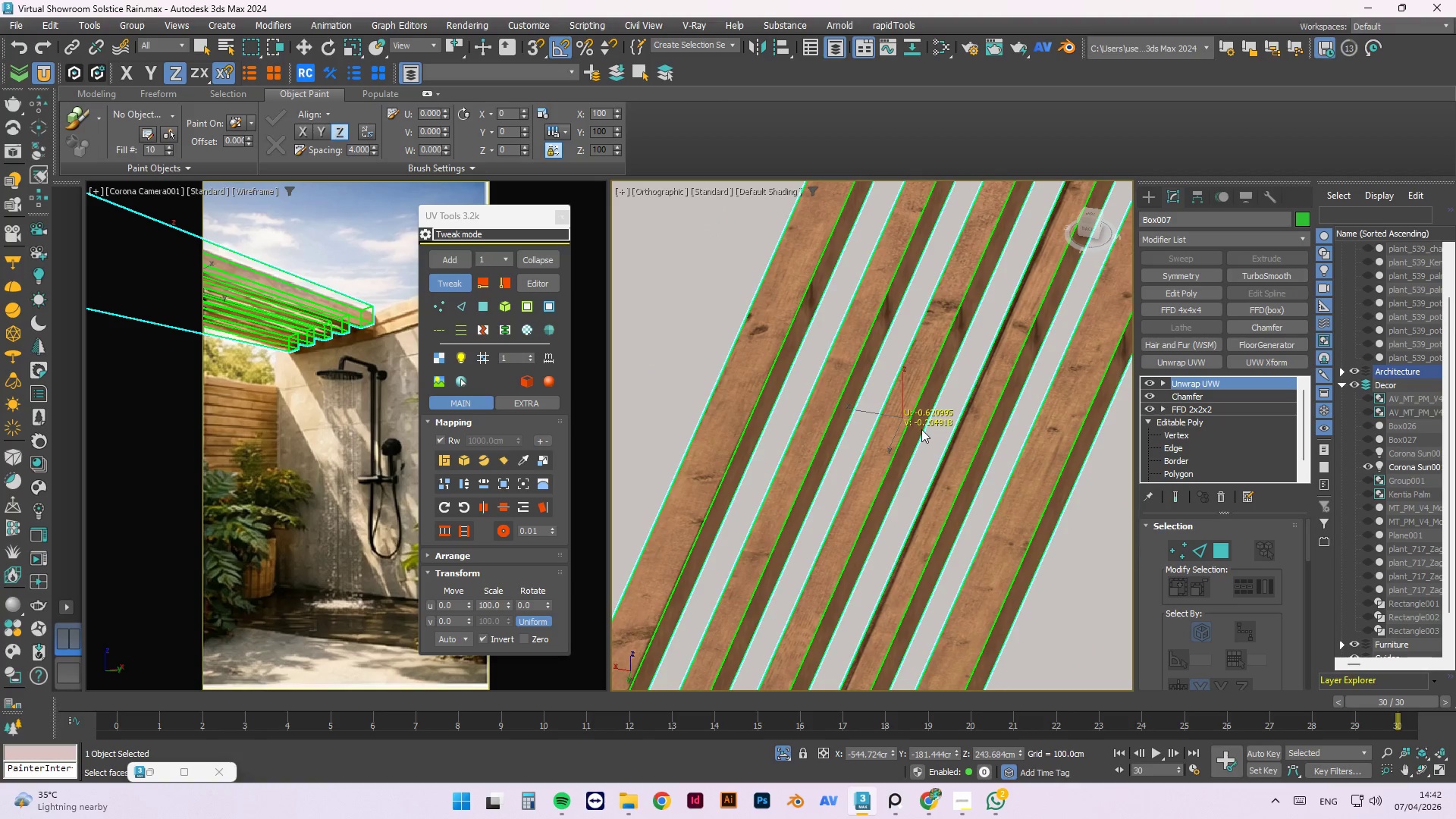 
left_click_drag(start_coordinate=[1008, 348], to_coordinate=[986, 348])
 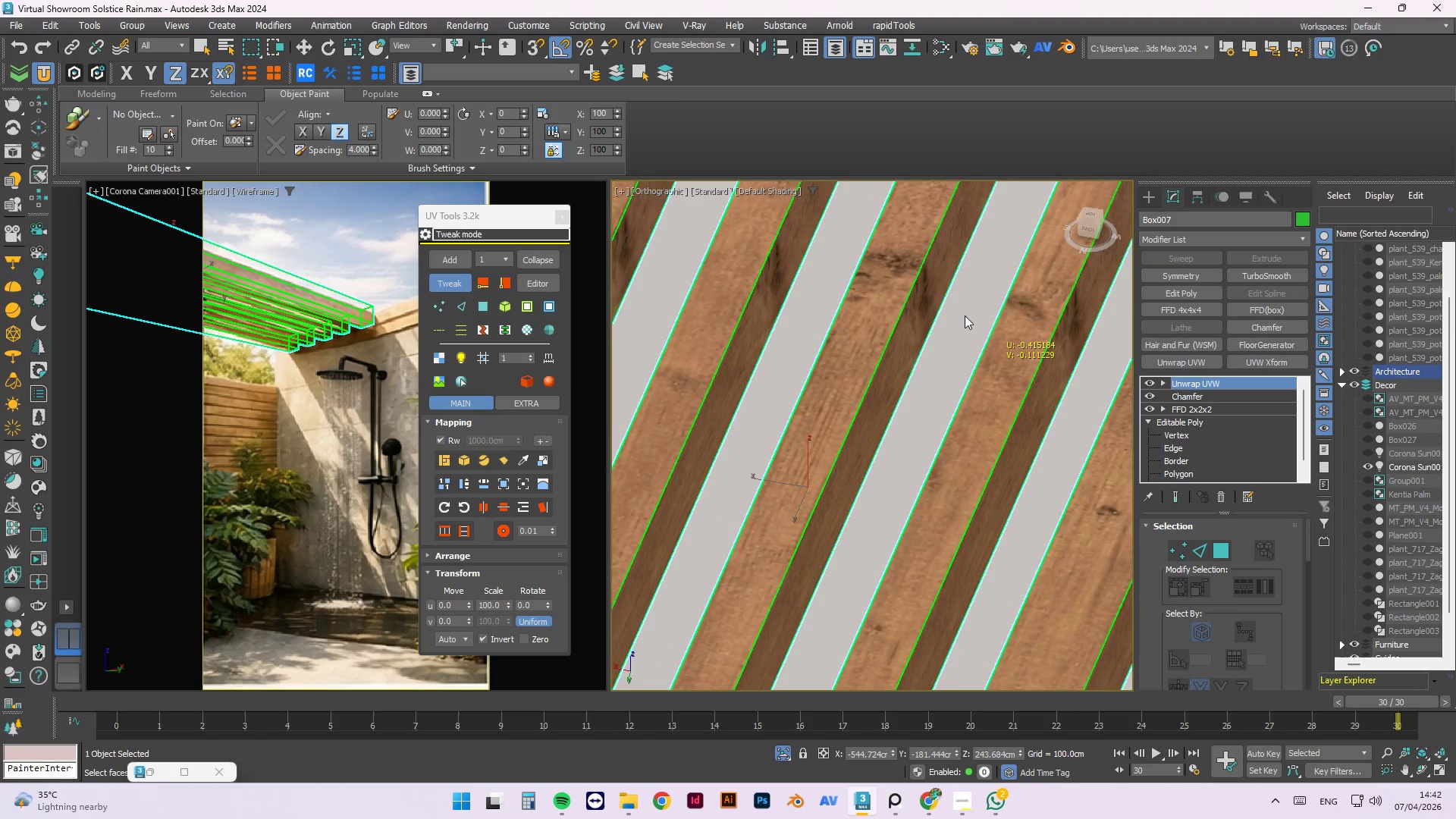 
scroll: coordinate [998, 347], scroll_direction: up, amount: 2.0
 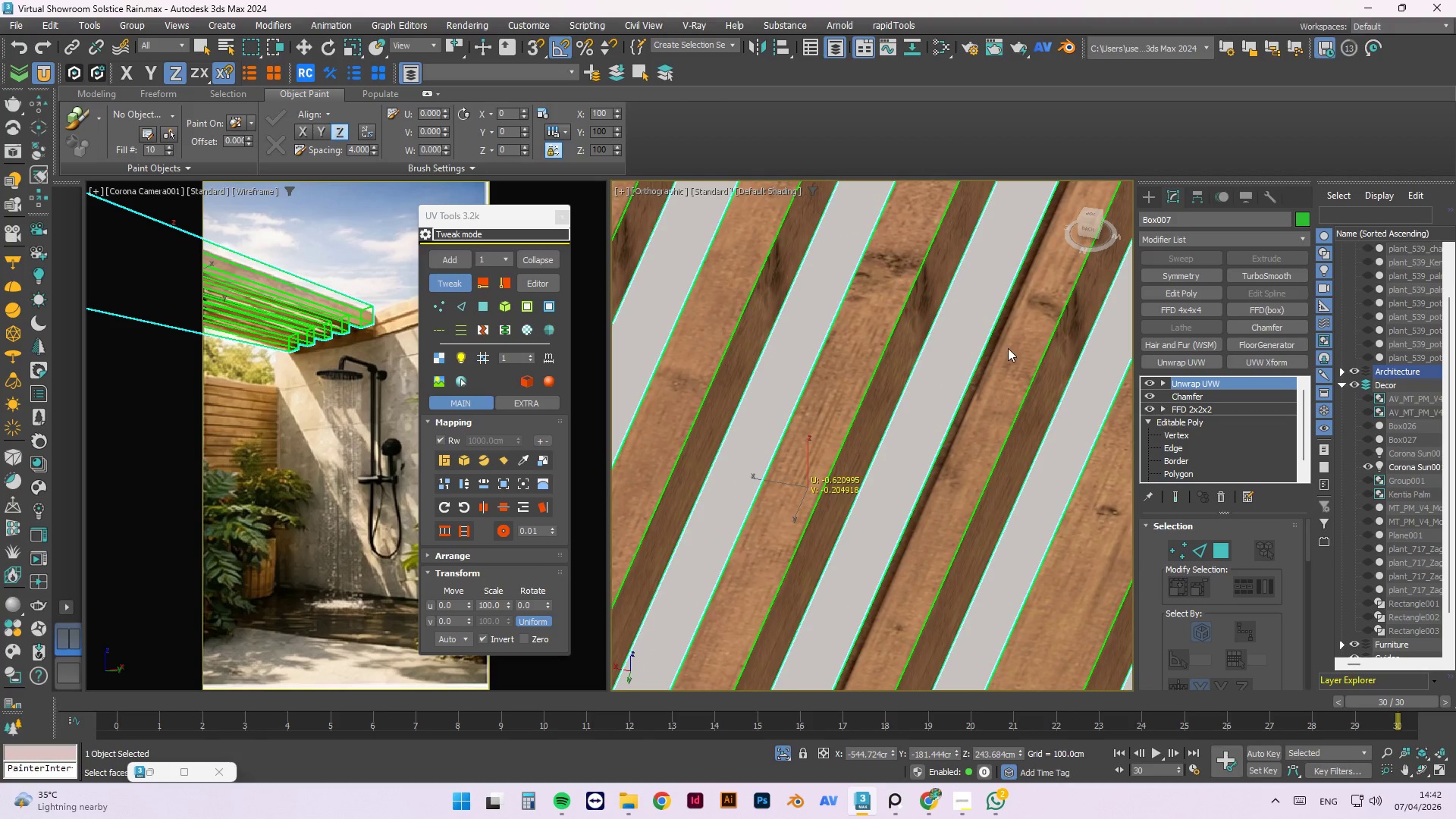 
scroll: coordinate [985, 294], scroll_direction: down, amount: 4.0
 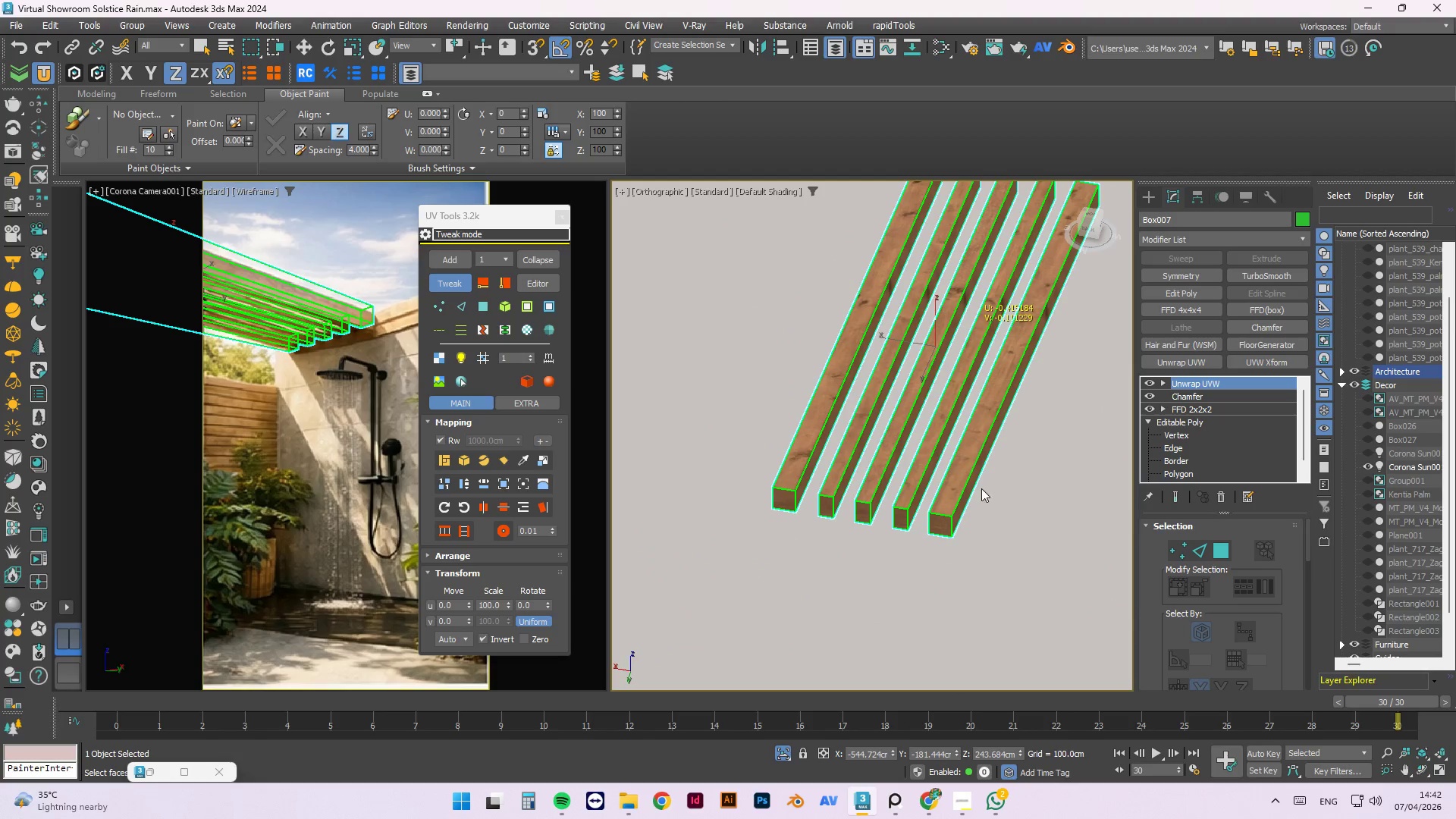 
hold_key(key=AltLeft, duration=1.5)
 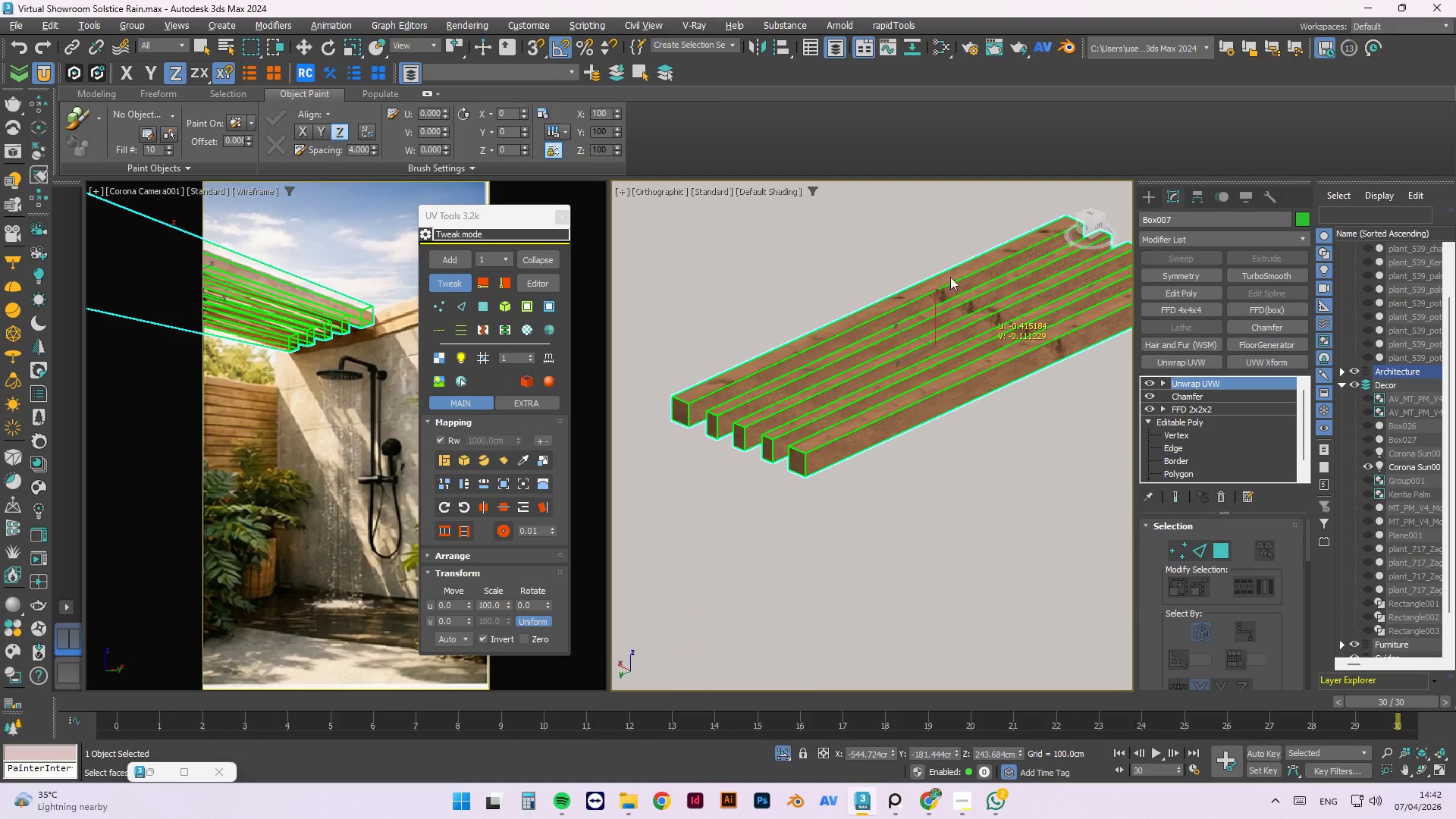 
scroll: coordinate [950, 277], scroll_direction: up, amount: 2.0
 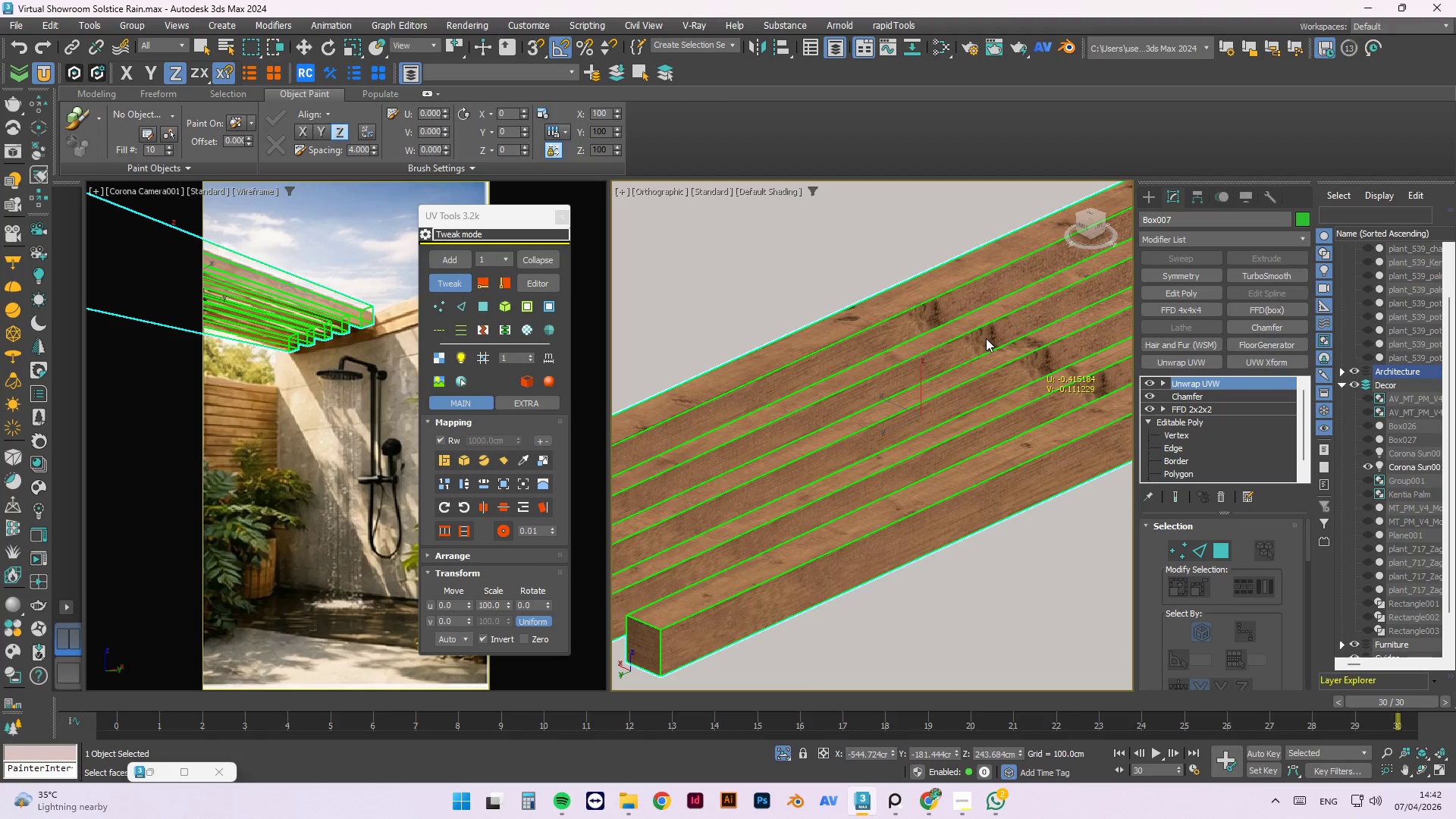 
left_click_drag(start_coordinate=[986, 339], to_coordinate=[750, 445])
 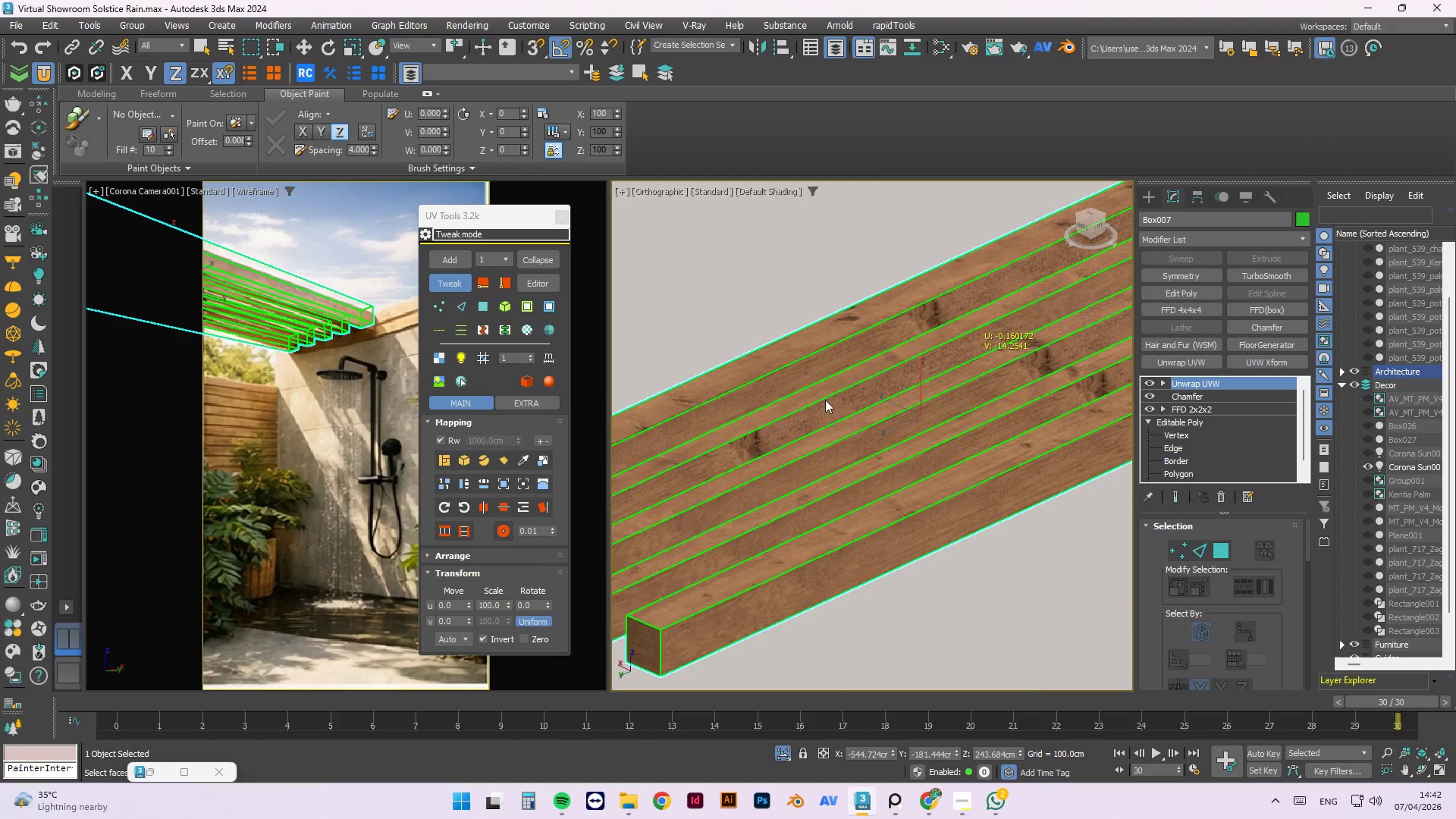 
left_click_drag(start_coordinate=[764, 417], to_coordinate=[753, 434])
 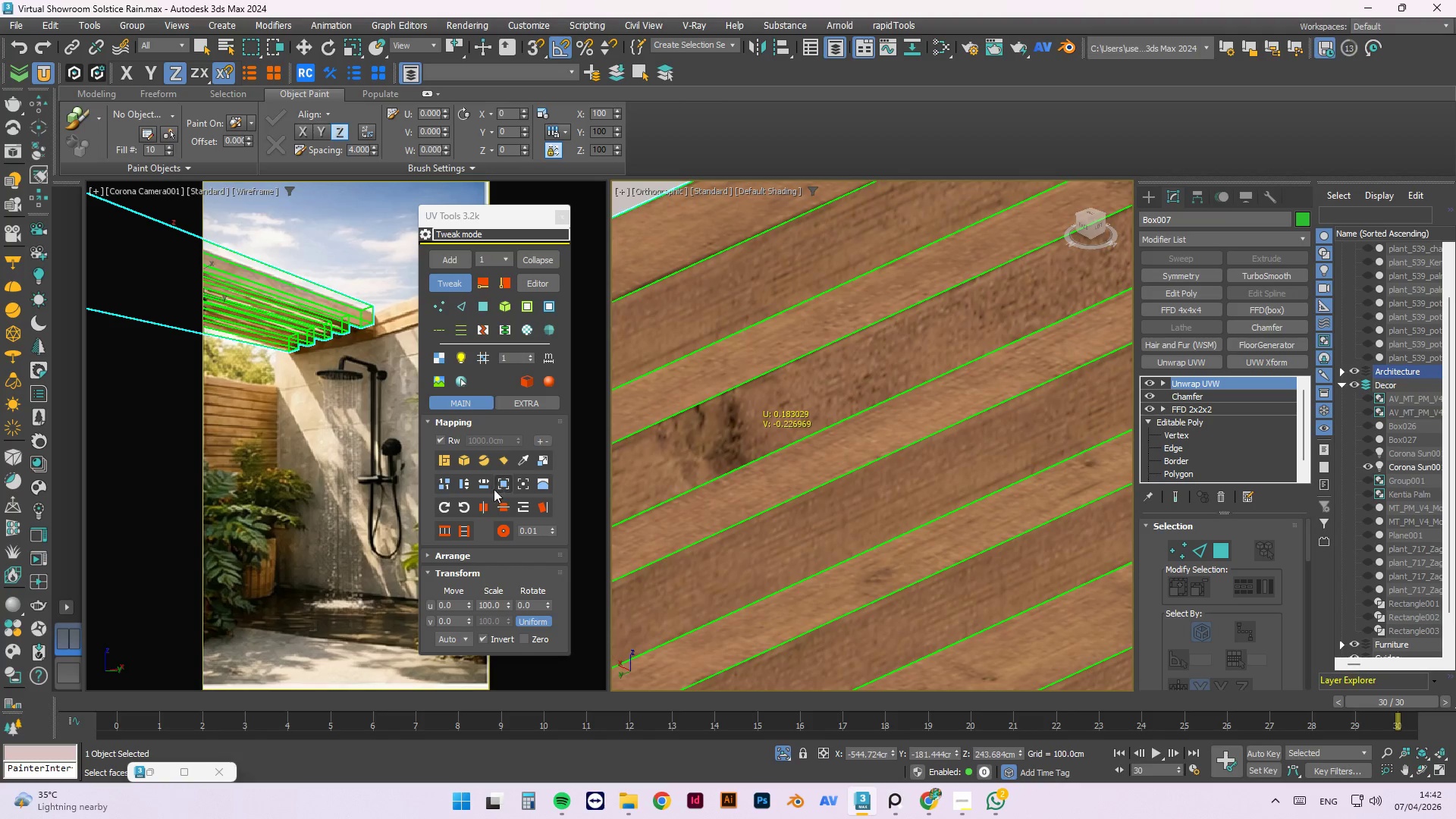 
scroll: coordinate [763, 455], scroll_direction: up, amount: 3.0
 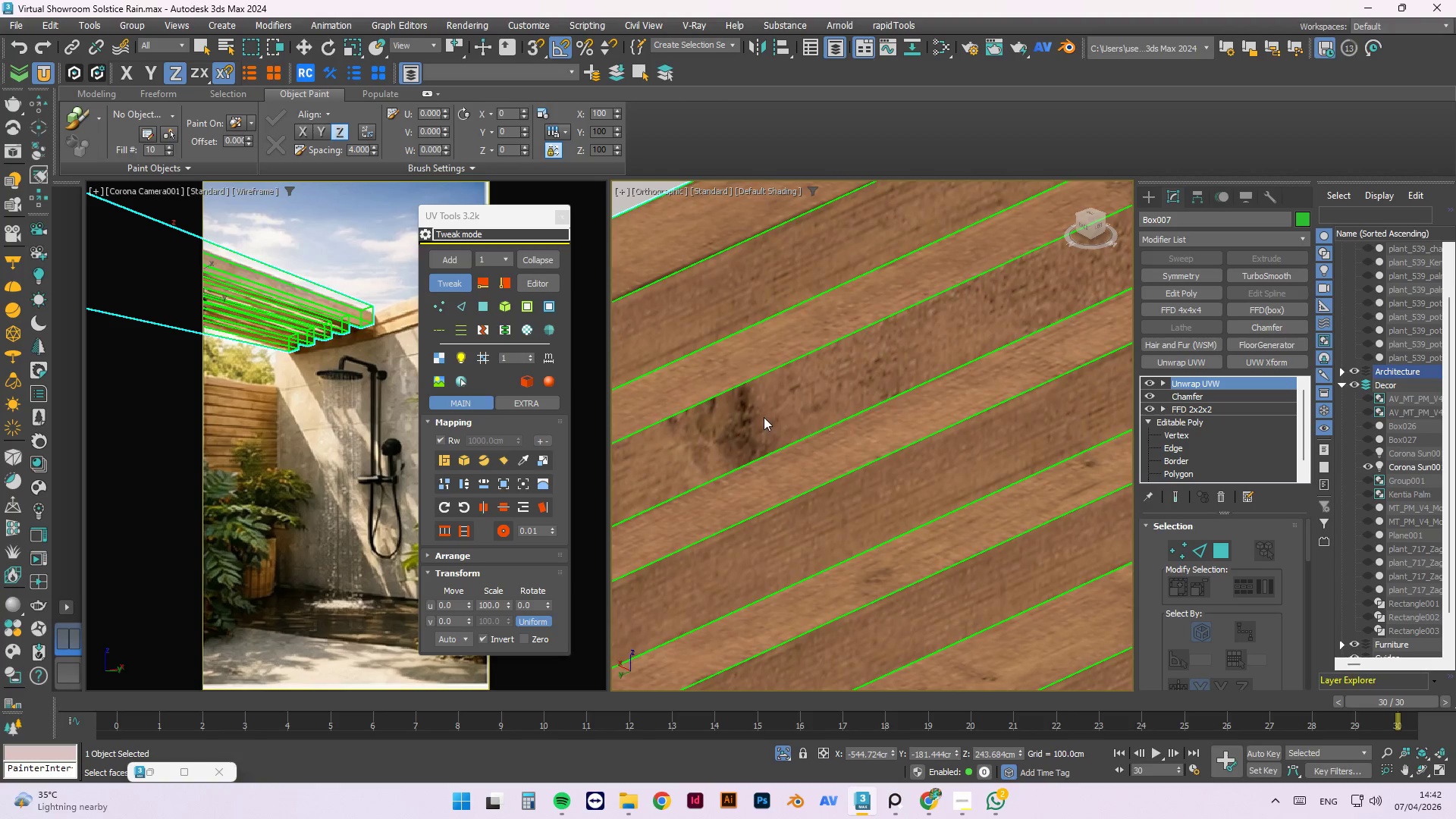 
left_click([503, 504])
 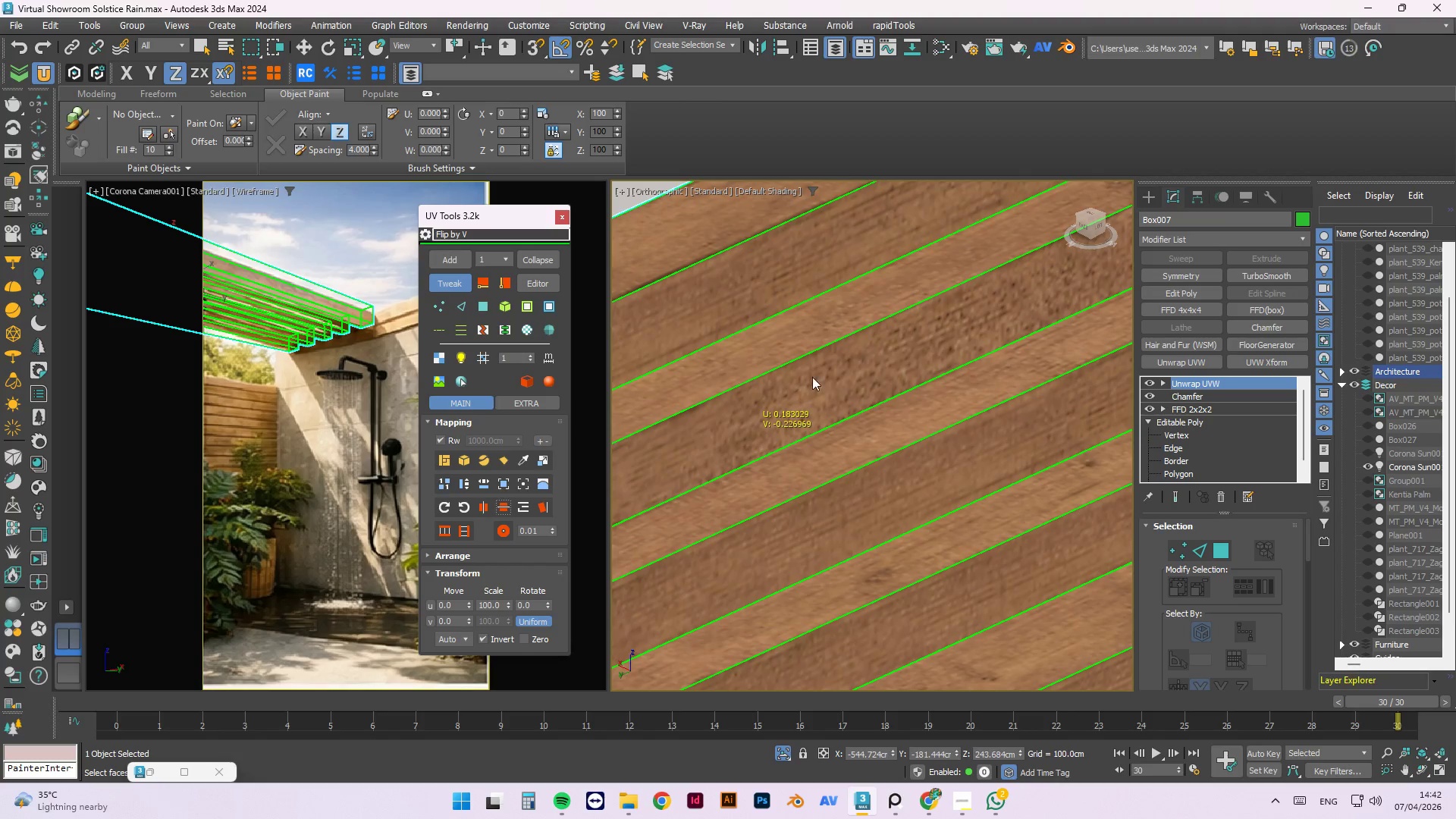 
scroll: coordinate [802, 427], scroll_direction: down, amount: 4.0
 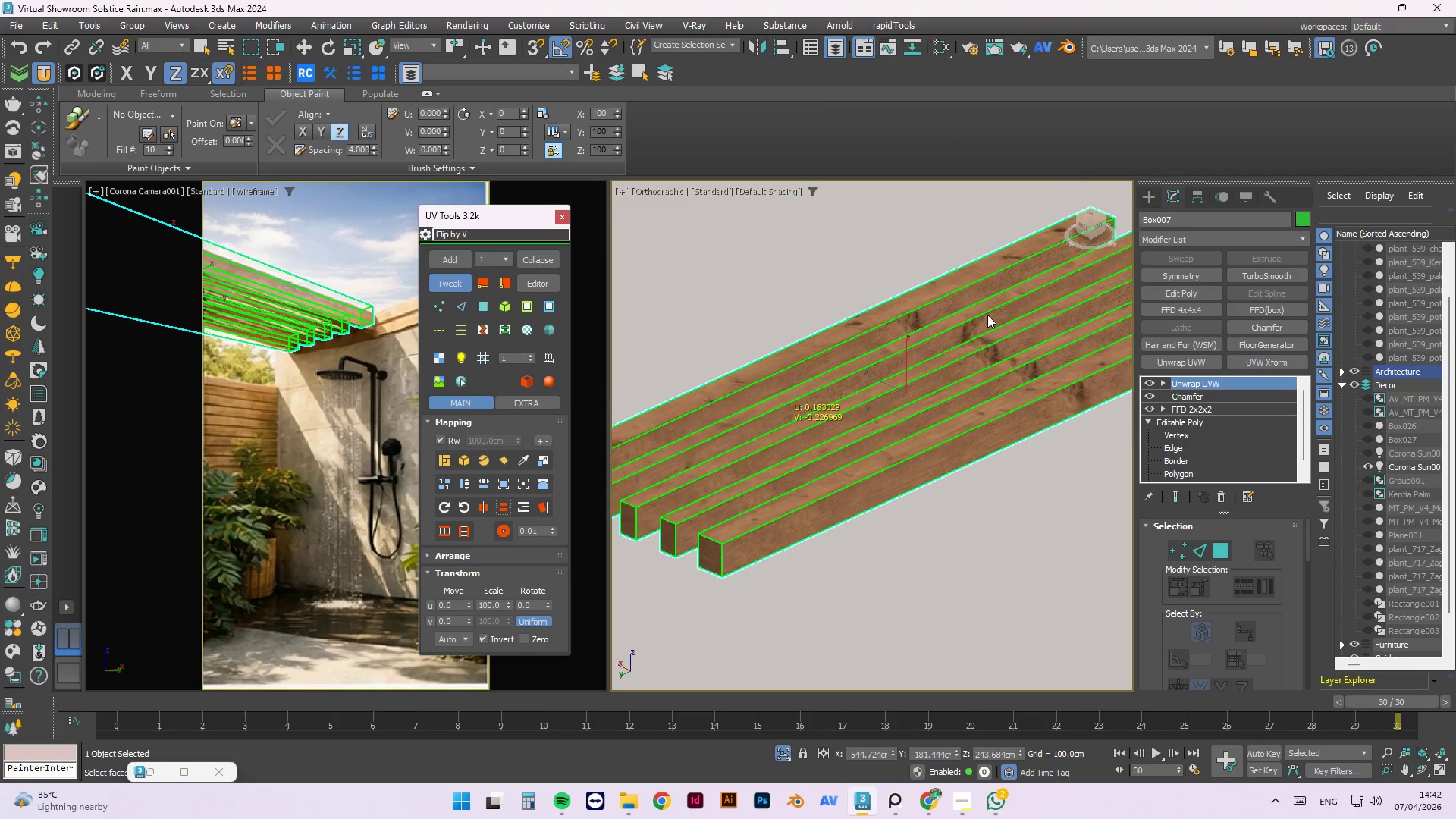 
scroll: coordinate [986, 314], scroll_direction: up, amount: 1.0
 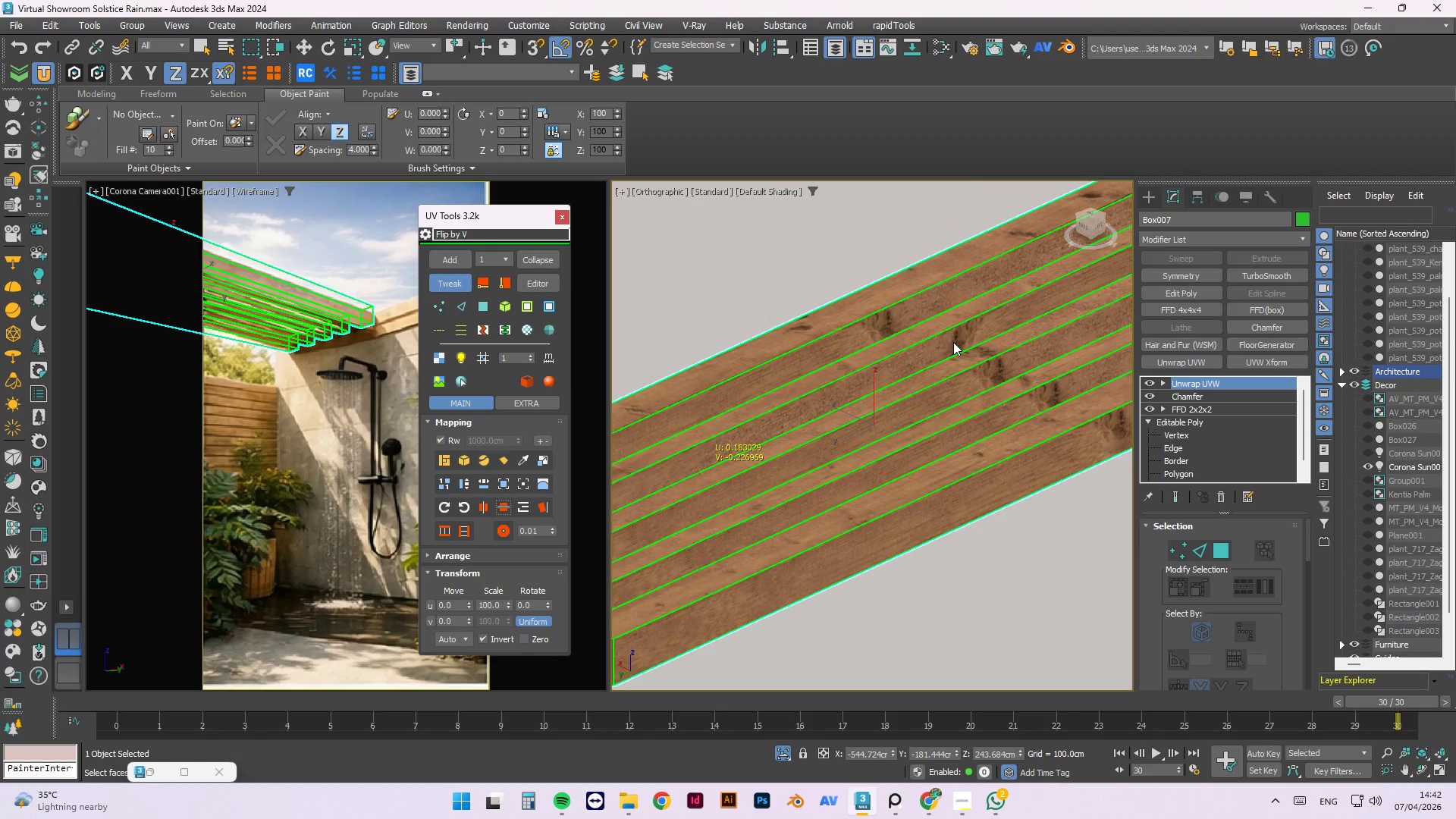 
left_click_drag(start_coordinate=[953, 342], to_coordinate=[1146, 253])
 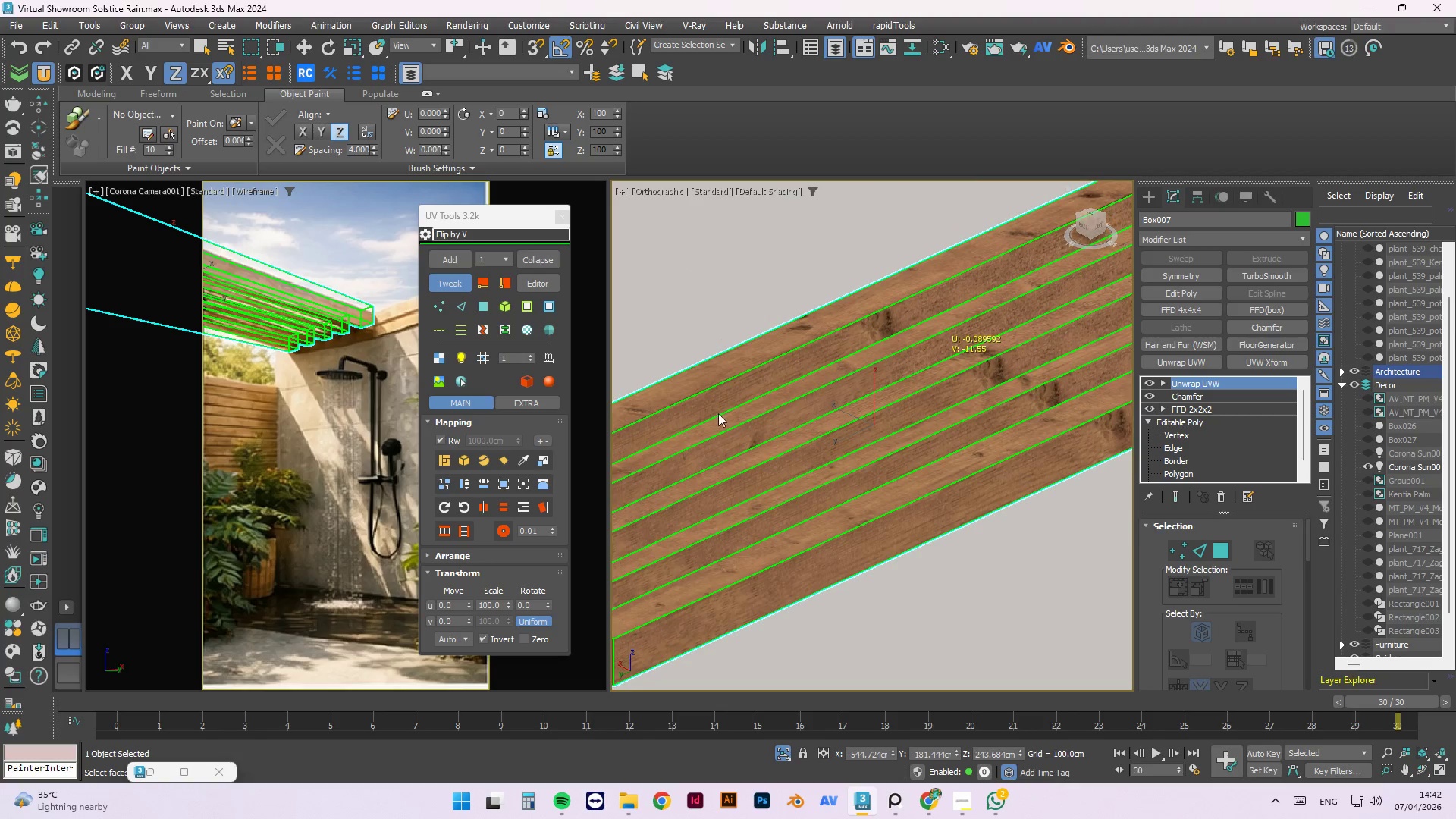 
left_click_drag(start_coordinate=[1039, 293], to_coordinate=[1126, 240])
 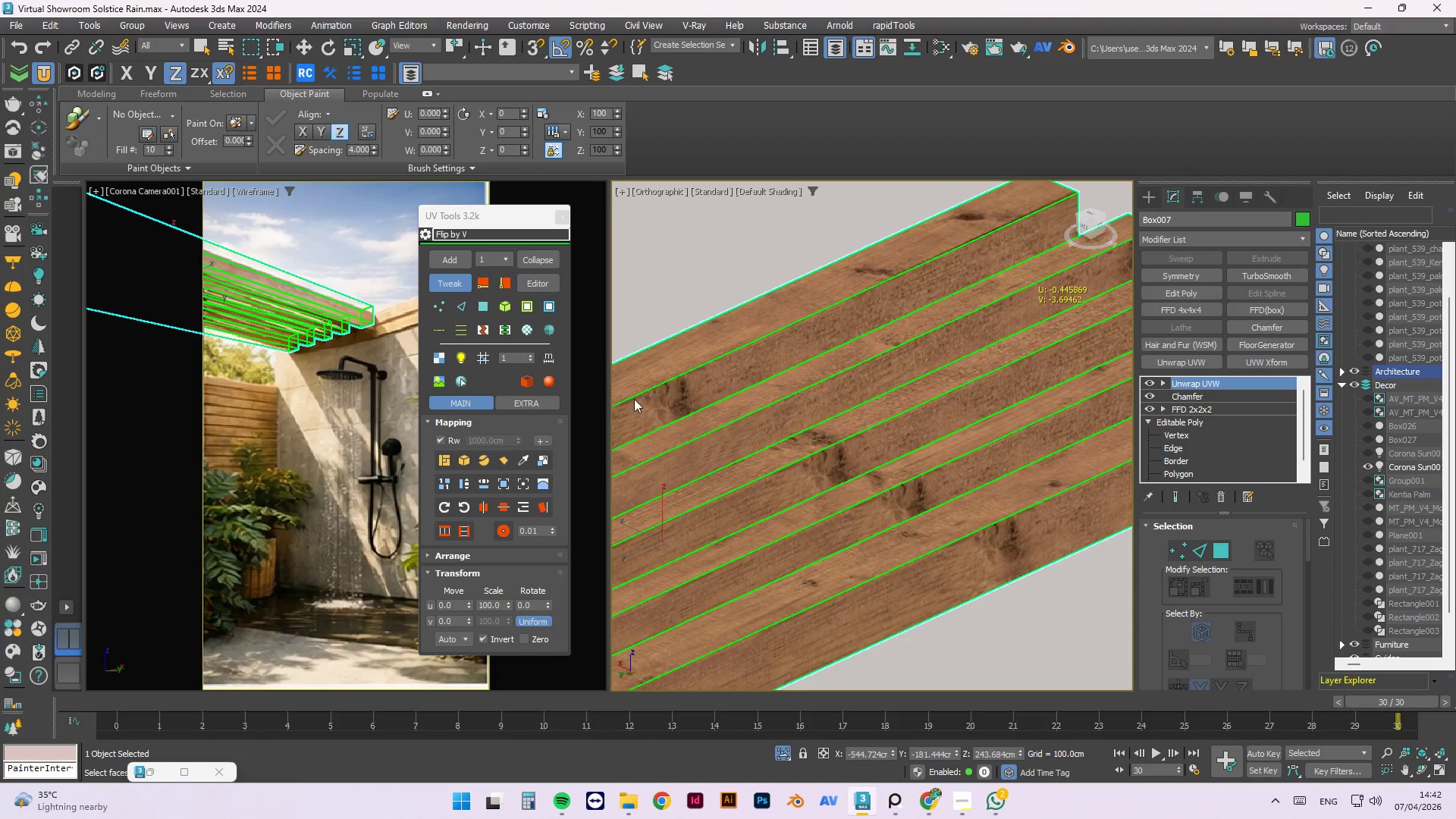 
scroll: coordinate [1039, 293], scroll_direction: up, amount: 1.0
 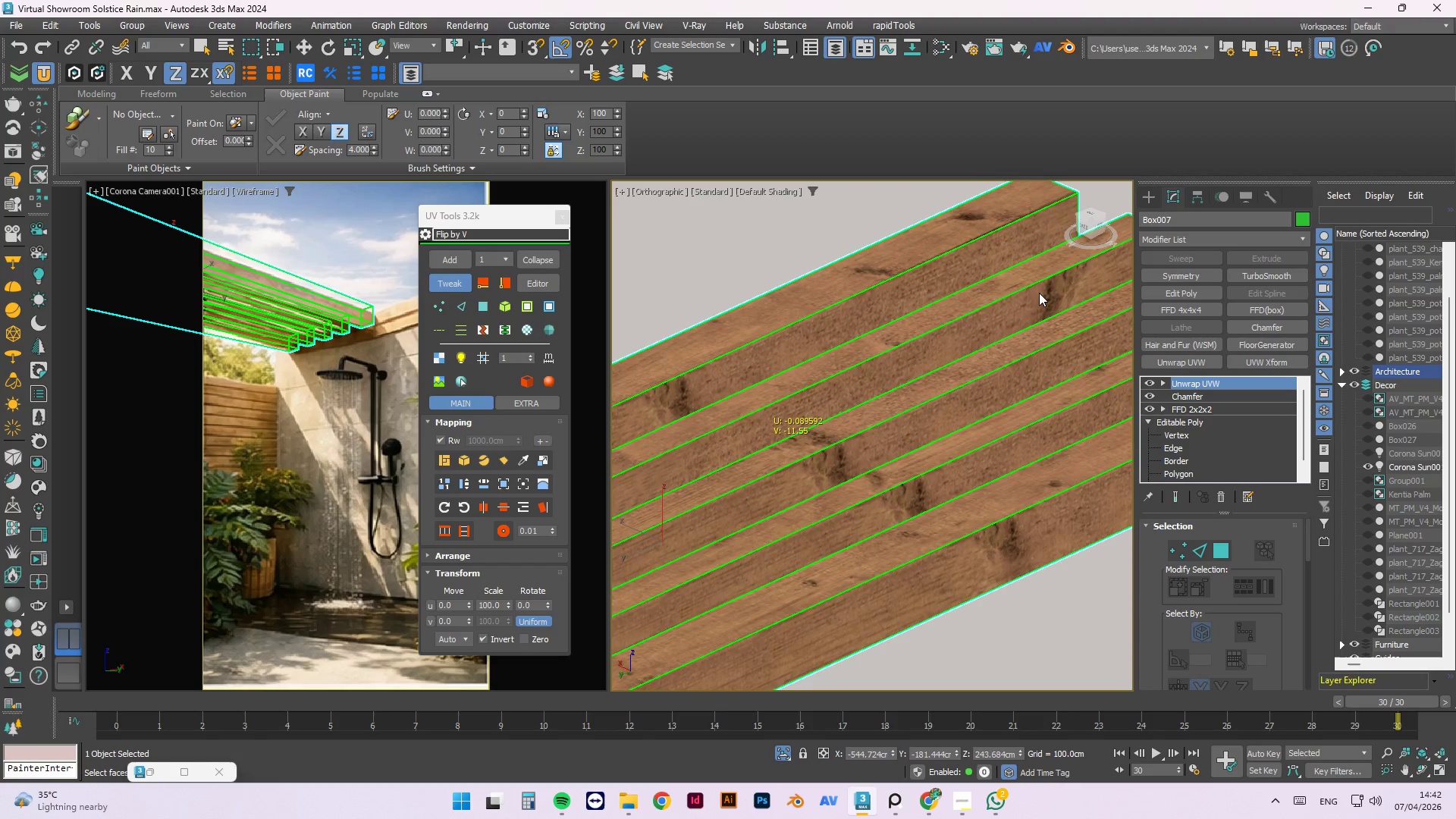 
left_click_drag(start_coordinate=[662, 399], to_coordinate=[273, 576])
 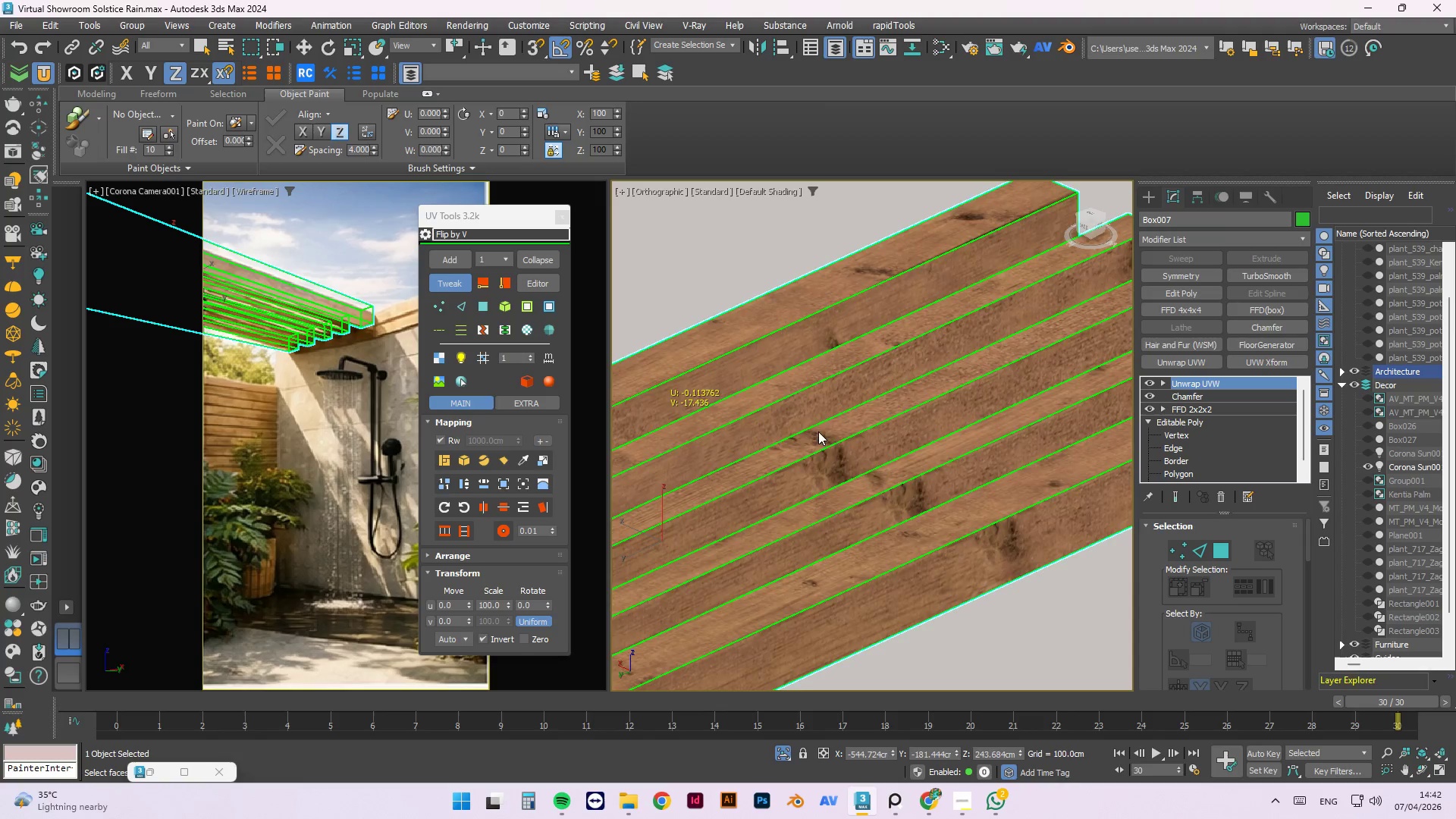 
scroll: coordinate [866, 396], scroll_direction: down, amount: 2.0
 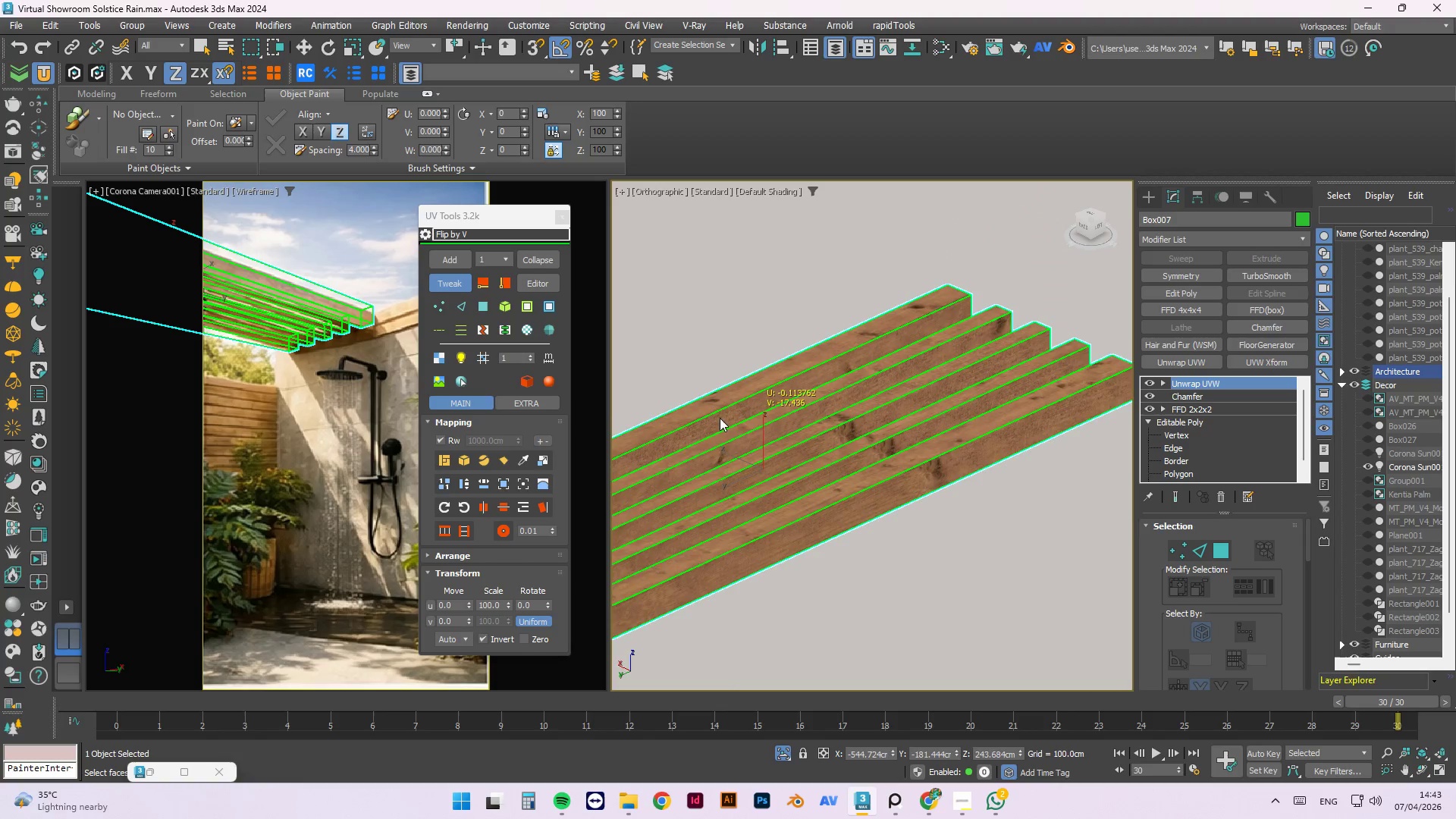 
left_click_drag(start_coordinate=[690, 414], to_coordinate=[644, 441])
 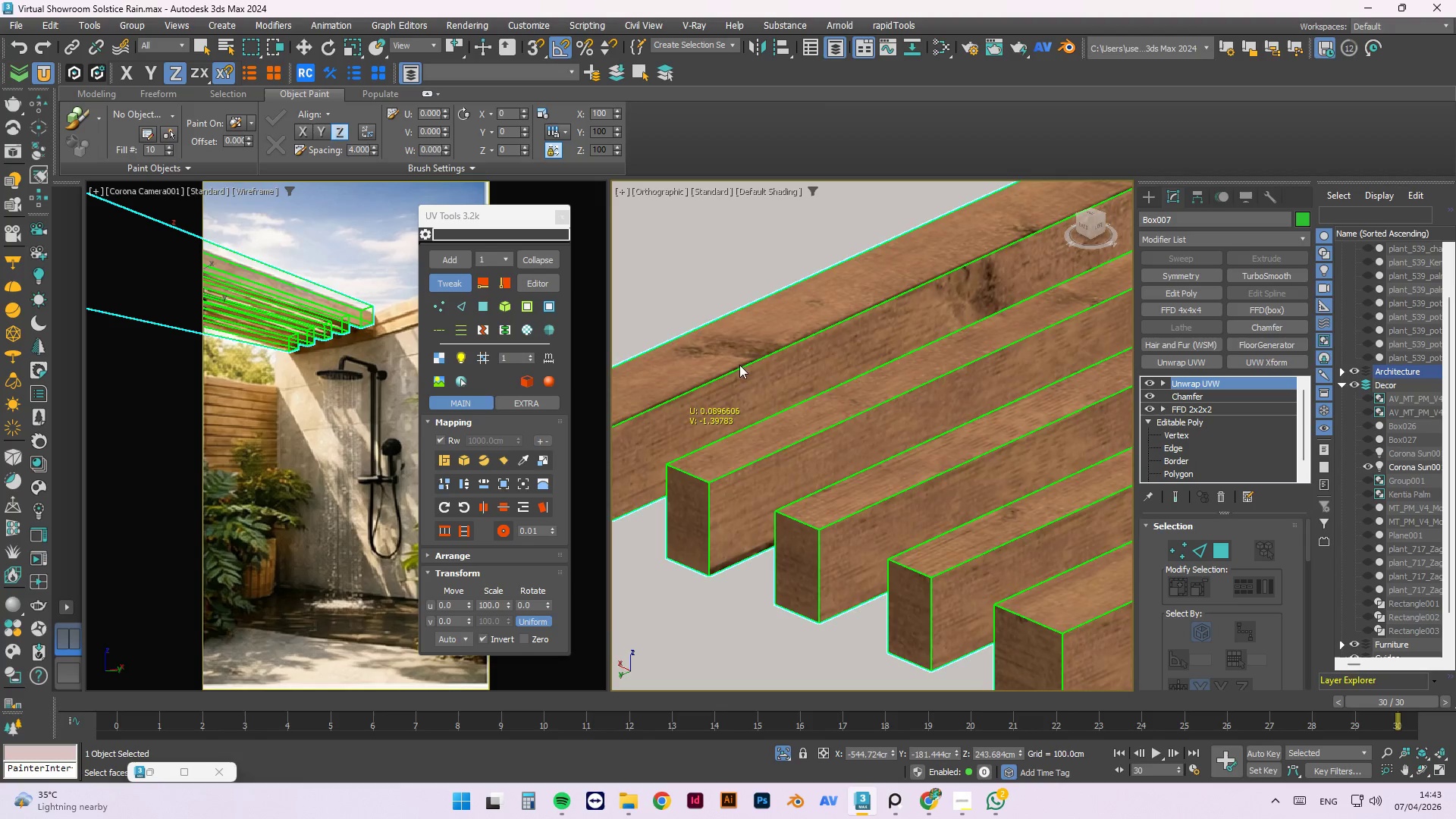 
scroll: coordinate [686, 415], scroll_direction: up, amount: 3.0
 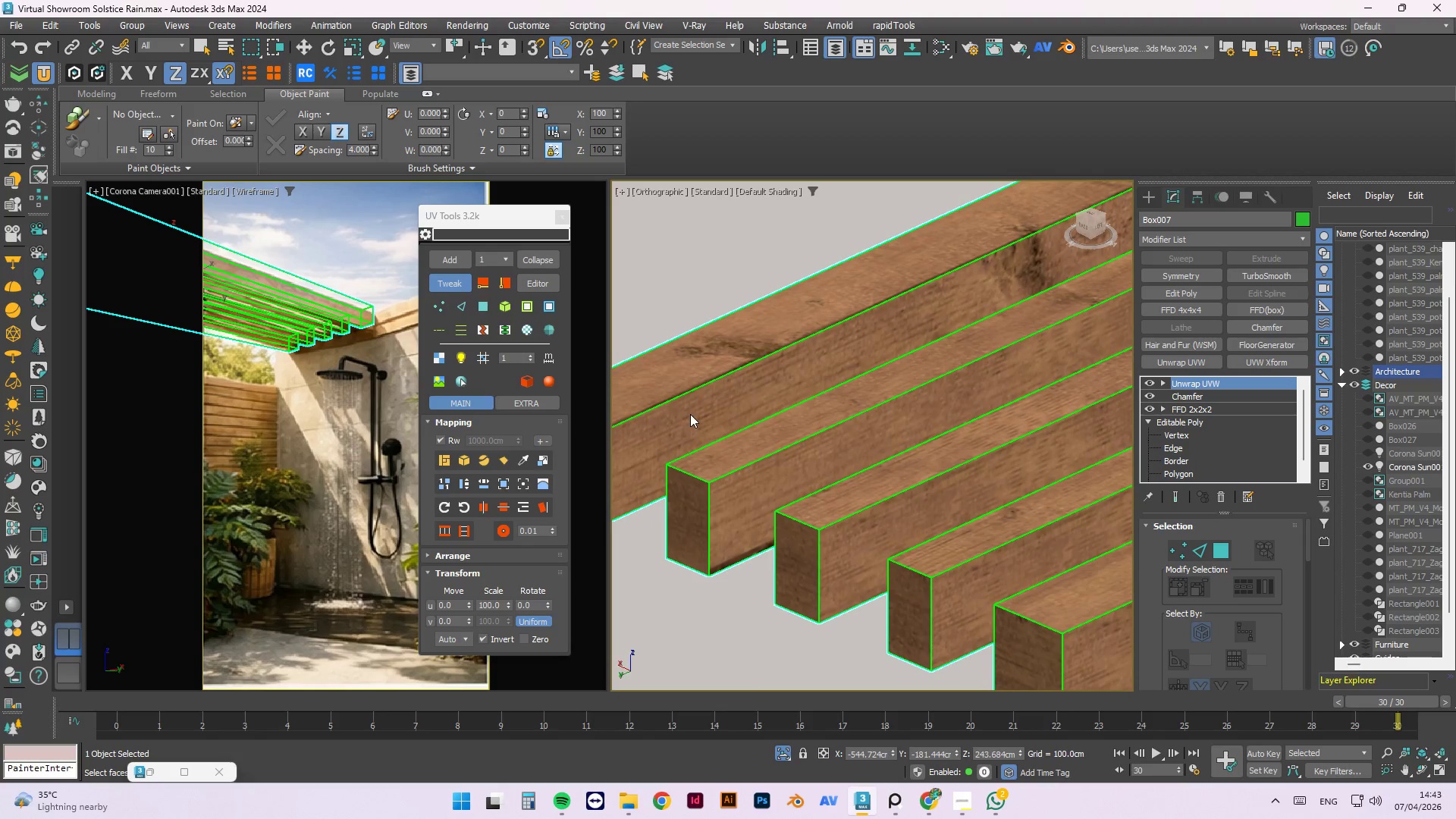 
scroll: coordinate [717, 362], scroll_direction: down, amount: 1.0
 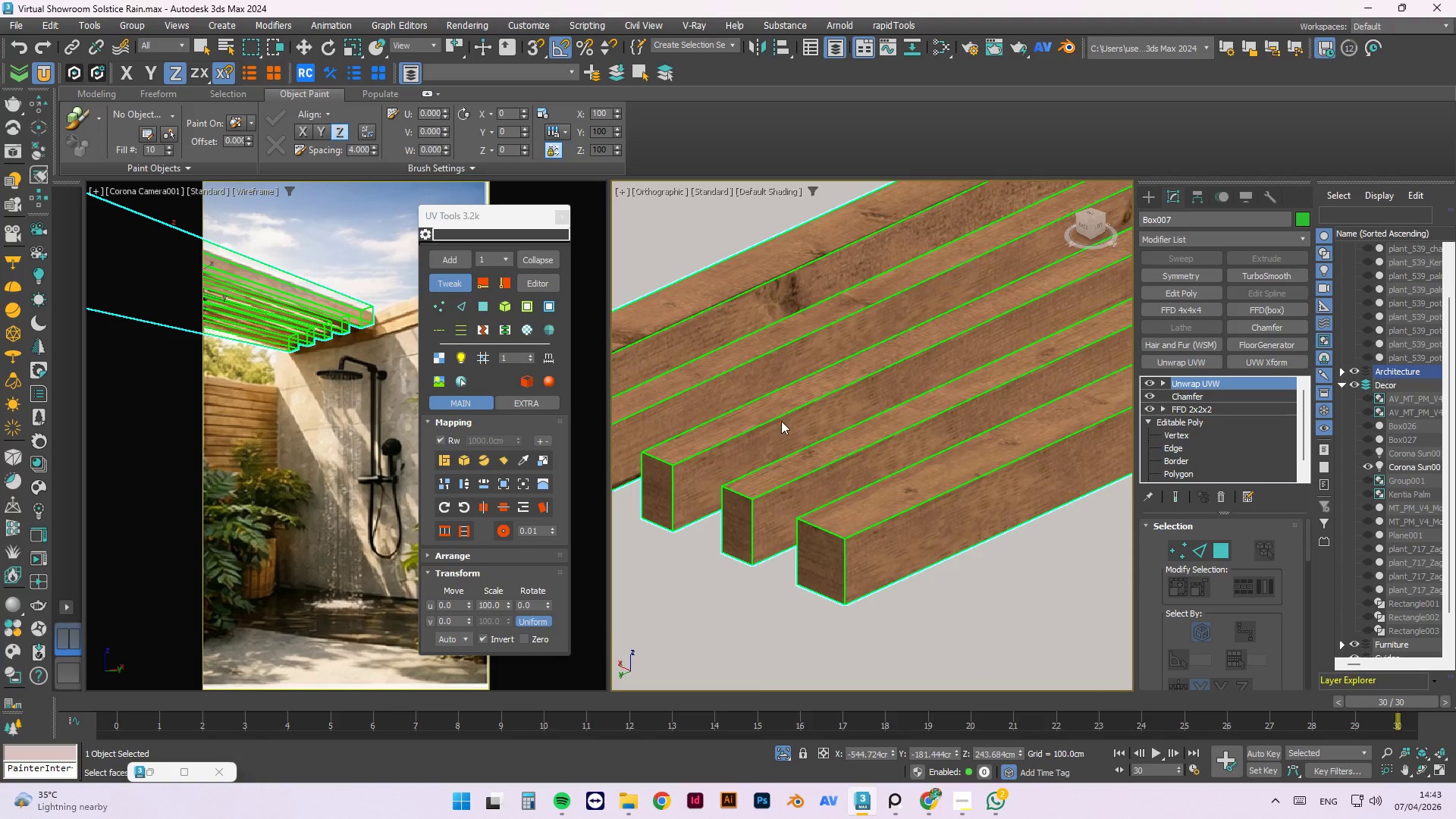 
left_click_drag(start_coordinate=[786, 425], to_coordinate=[435, 667])
 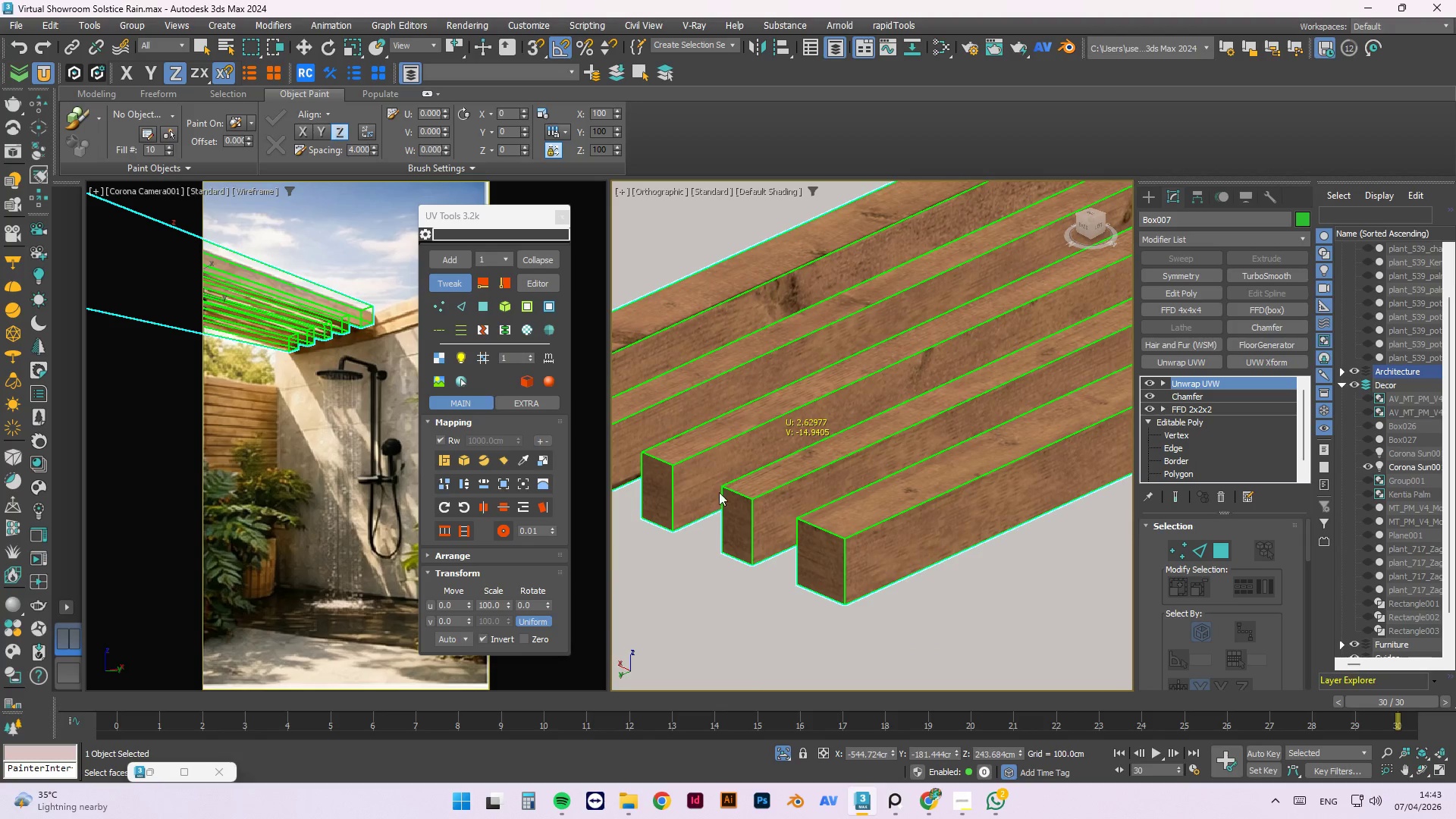 
left_click_drag(start_coordinate=[998, 396], to_coordinate=[706, 583])
 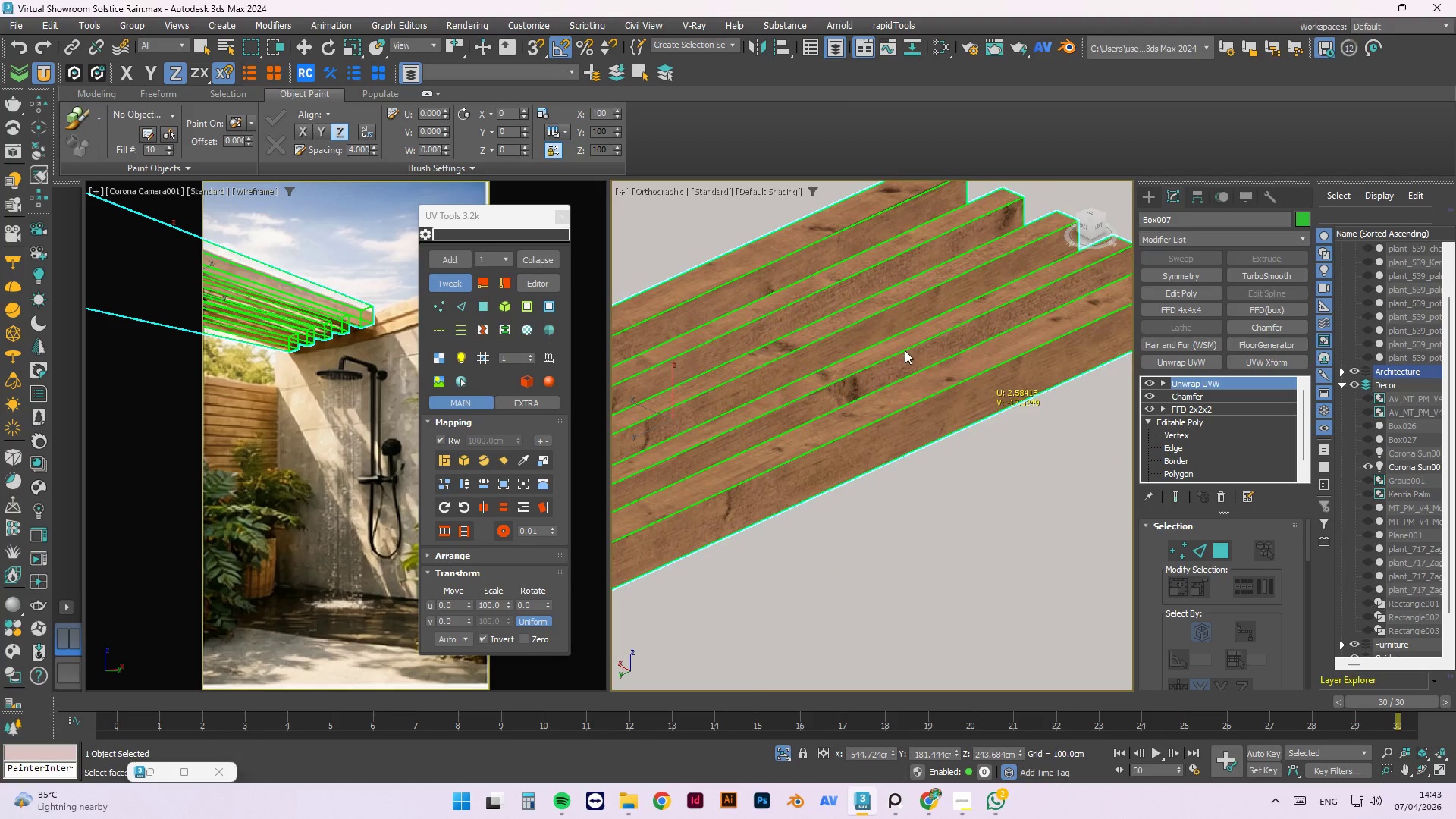 
scroll: coordinate [901, 355], scroll_direction: down, amount: 2.0
 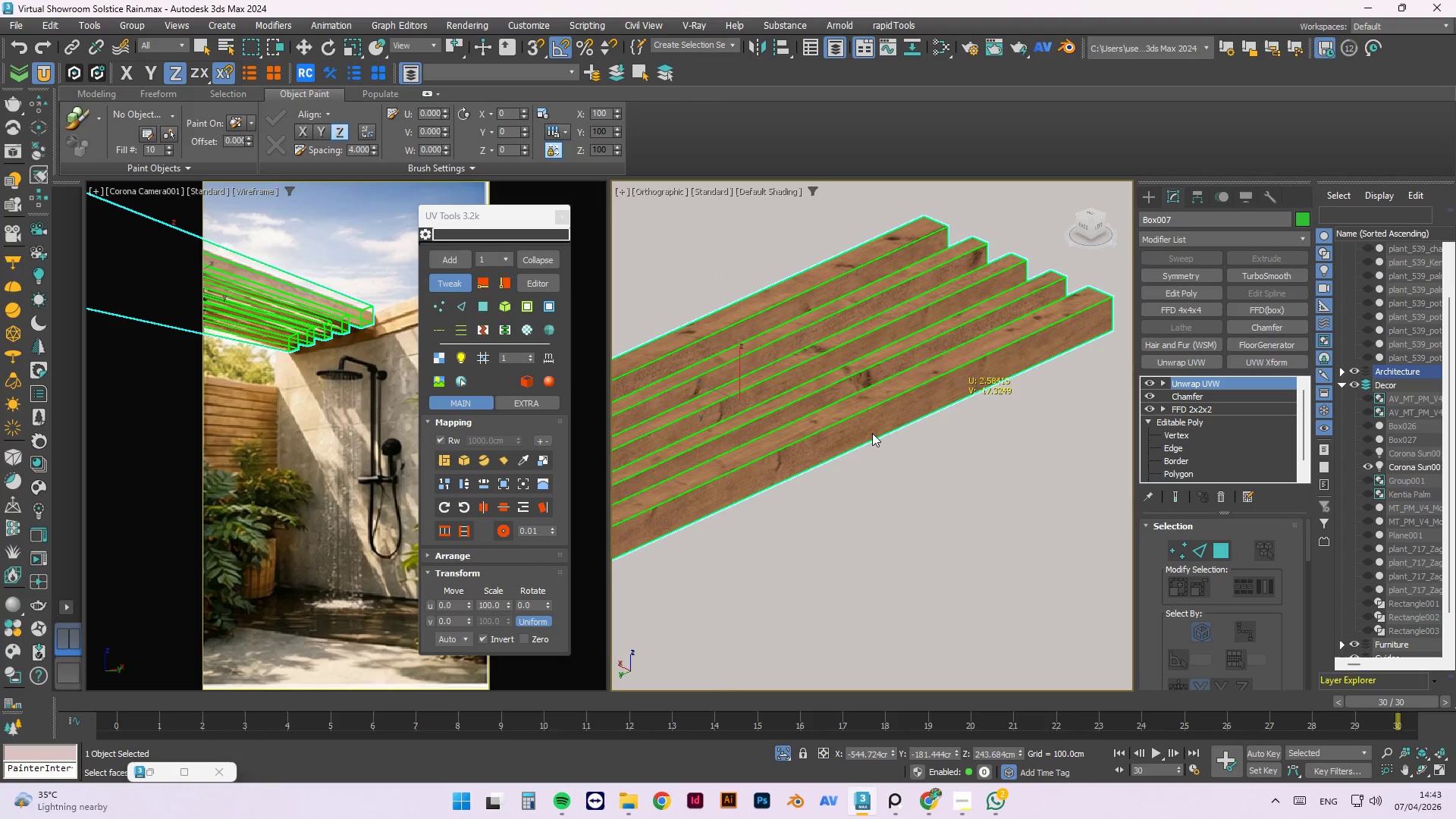 
left_click_drag(start_coordinate=[874, 431], to_coordinate=[1238, 259])
 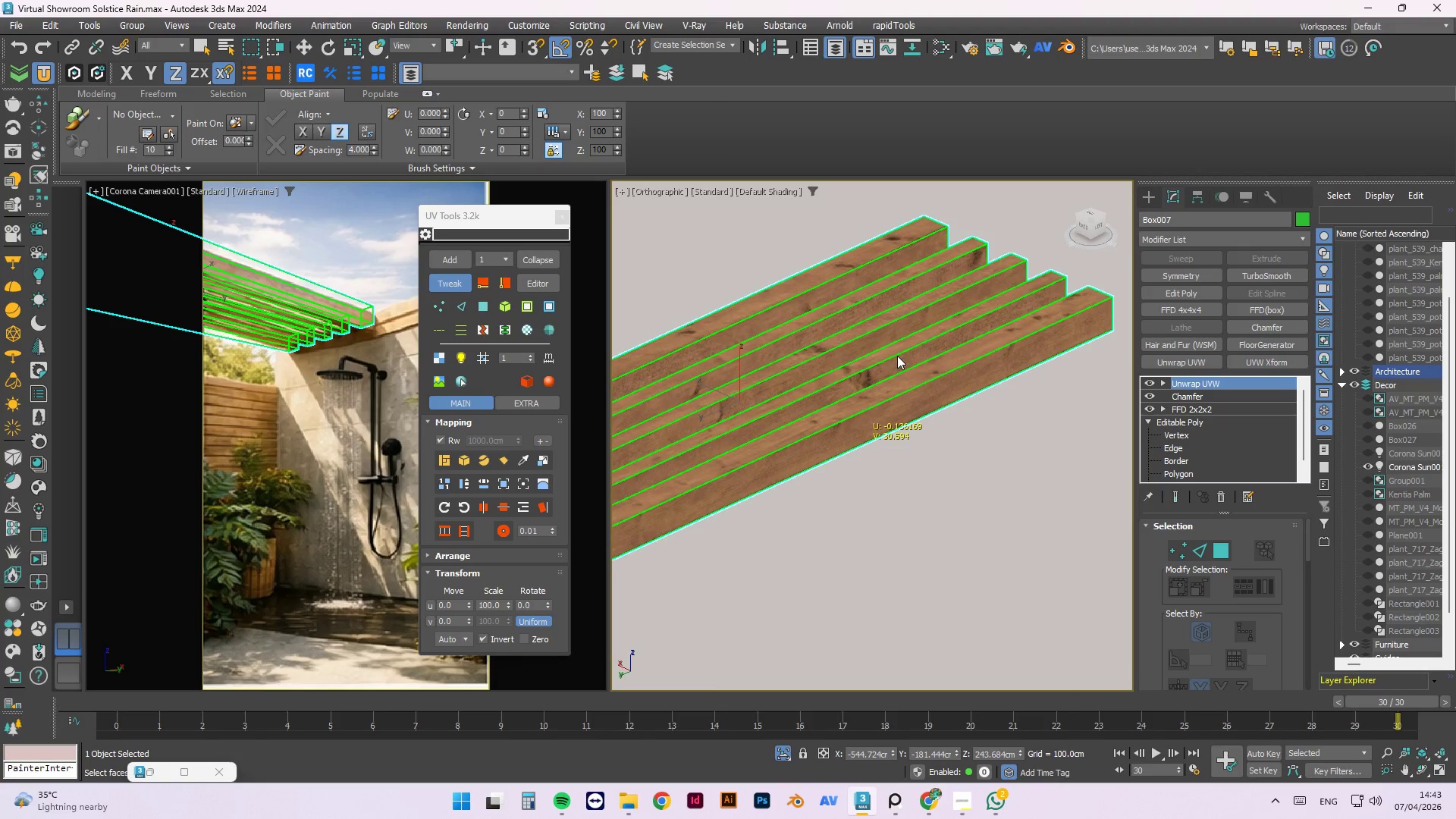 
left_click_drag(start_coordinate=[895, 362], to_coordinate=[426, 558])
 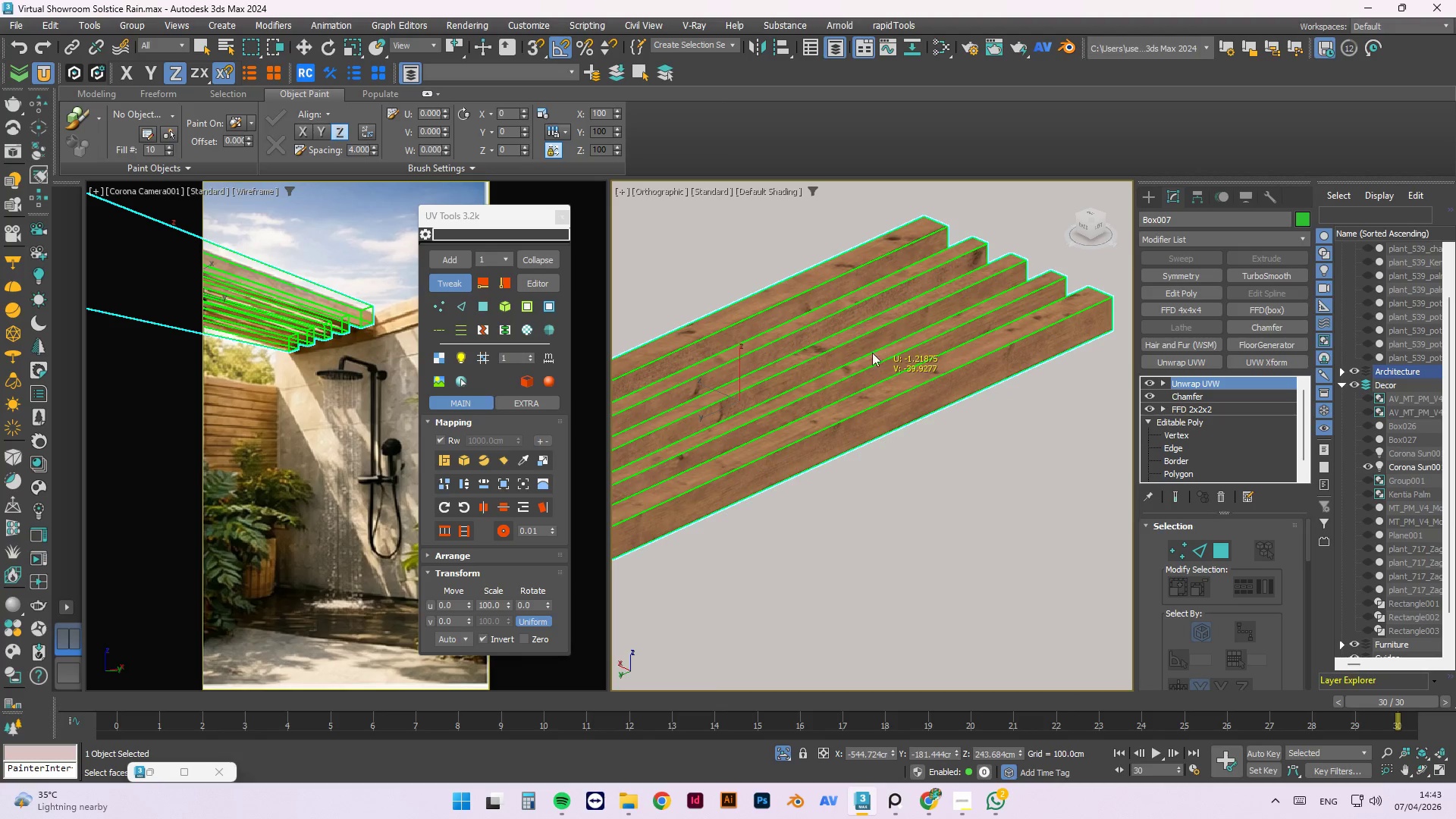 
scroll: coordinate [858, 356], scroll_direction: up, amount: 2.0
 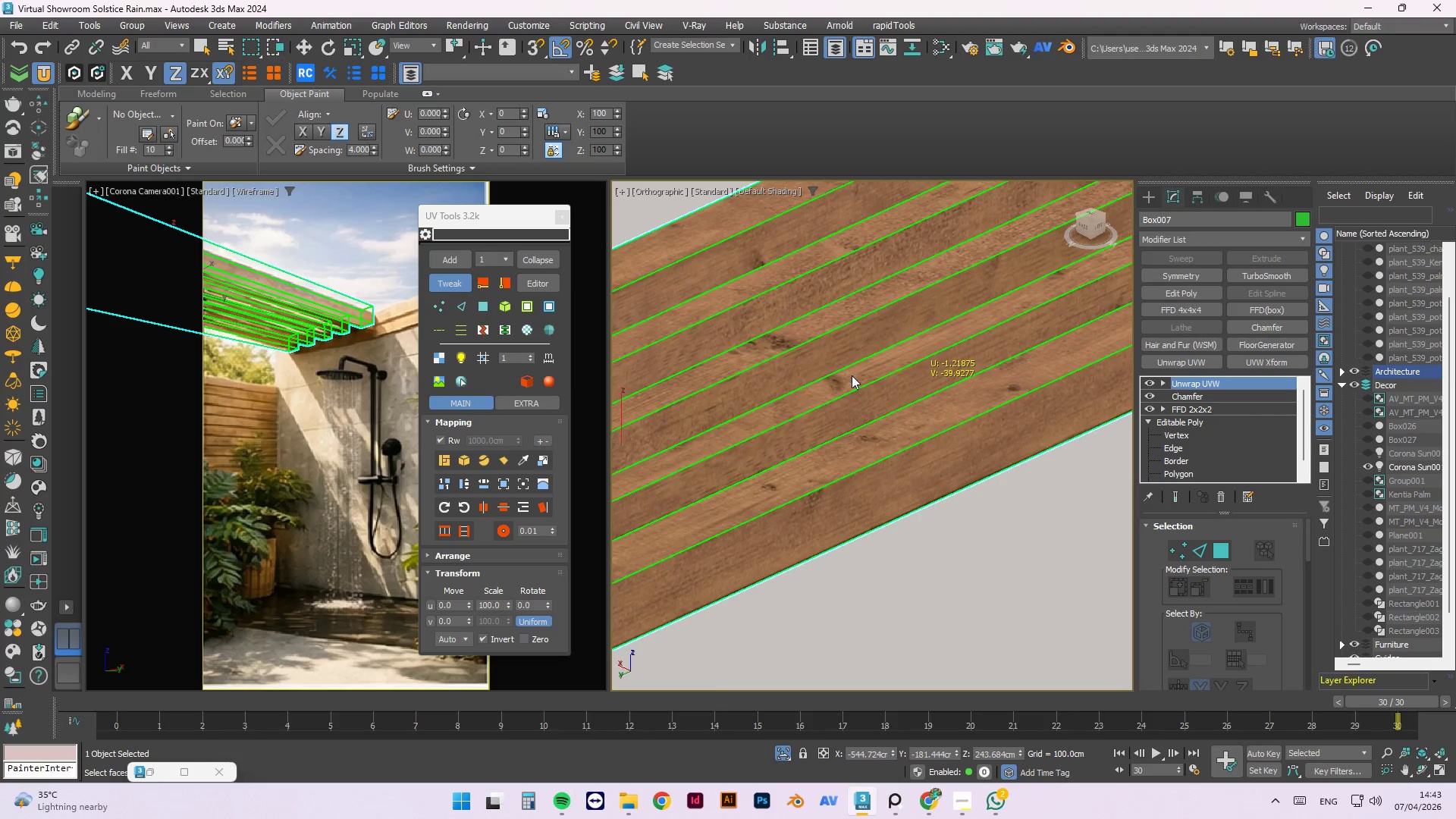 
scroll: coordinate [1003, 347], scroll_direction: down, amount: 2.0
 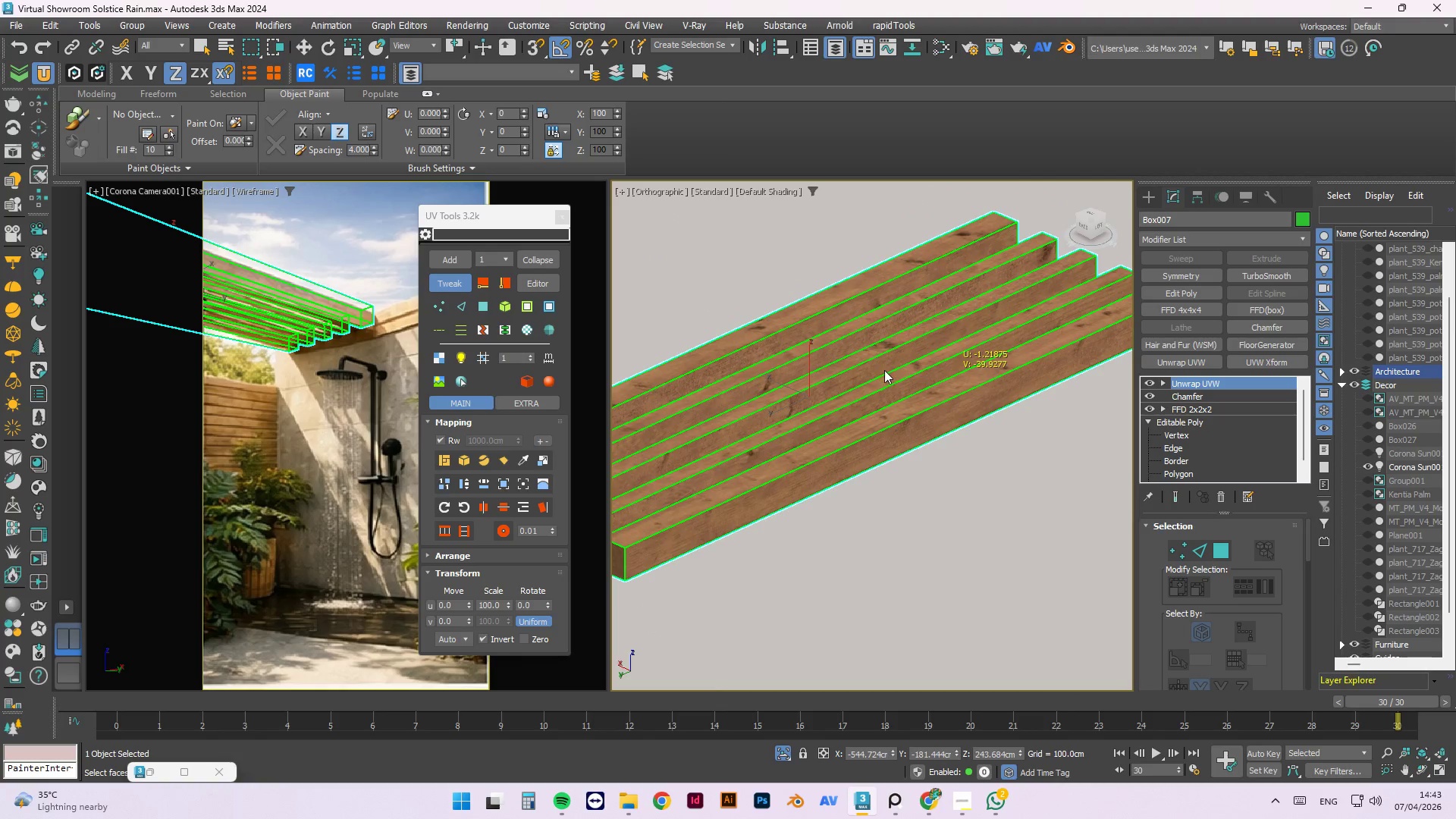 
left_click_drag(start_coordinate=[880, 366], to_coordinate=[1192, 216])
 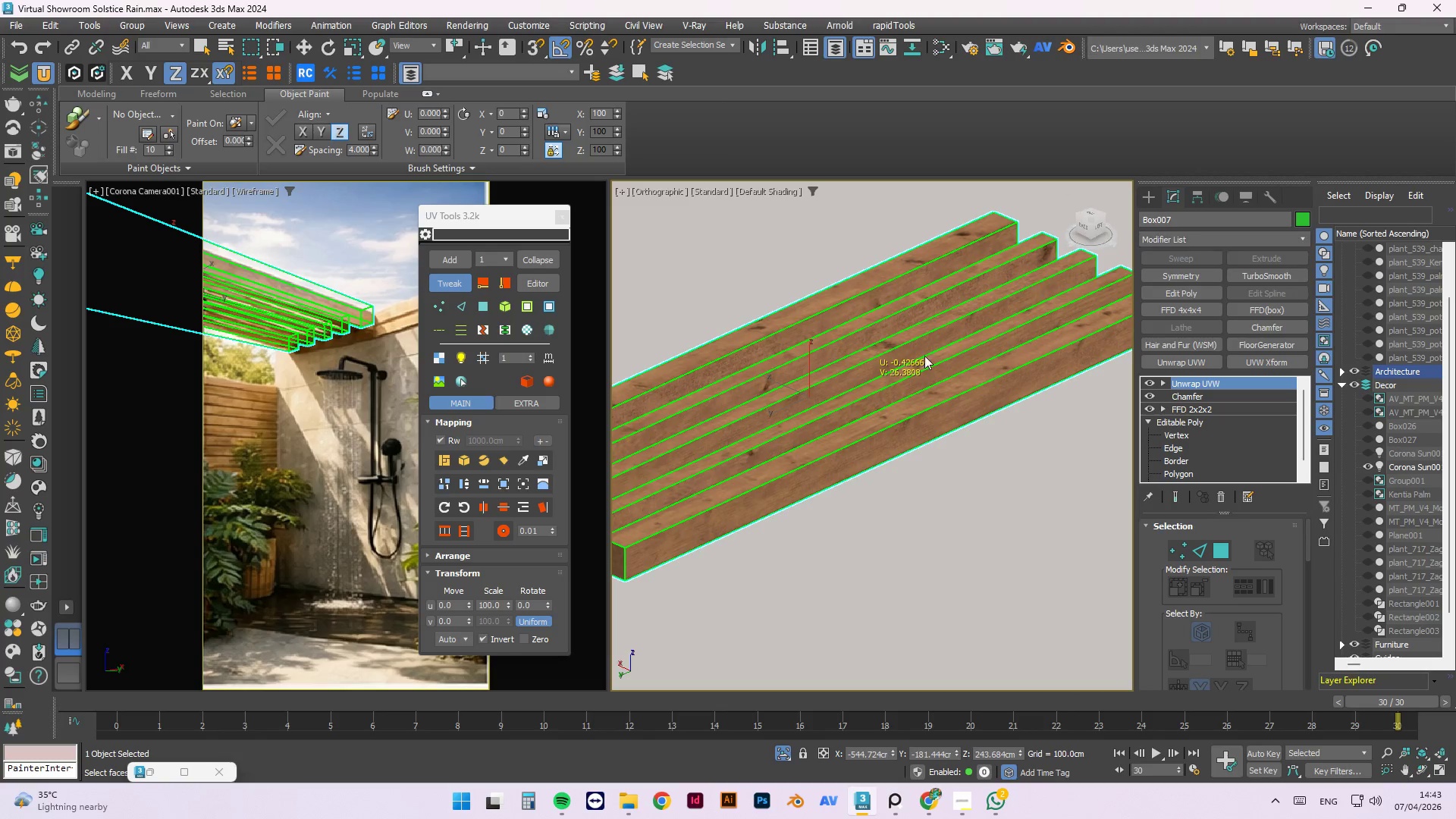 
hold_key(key=AltLeft, duration=1.47)
 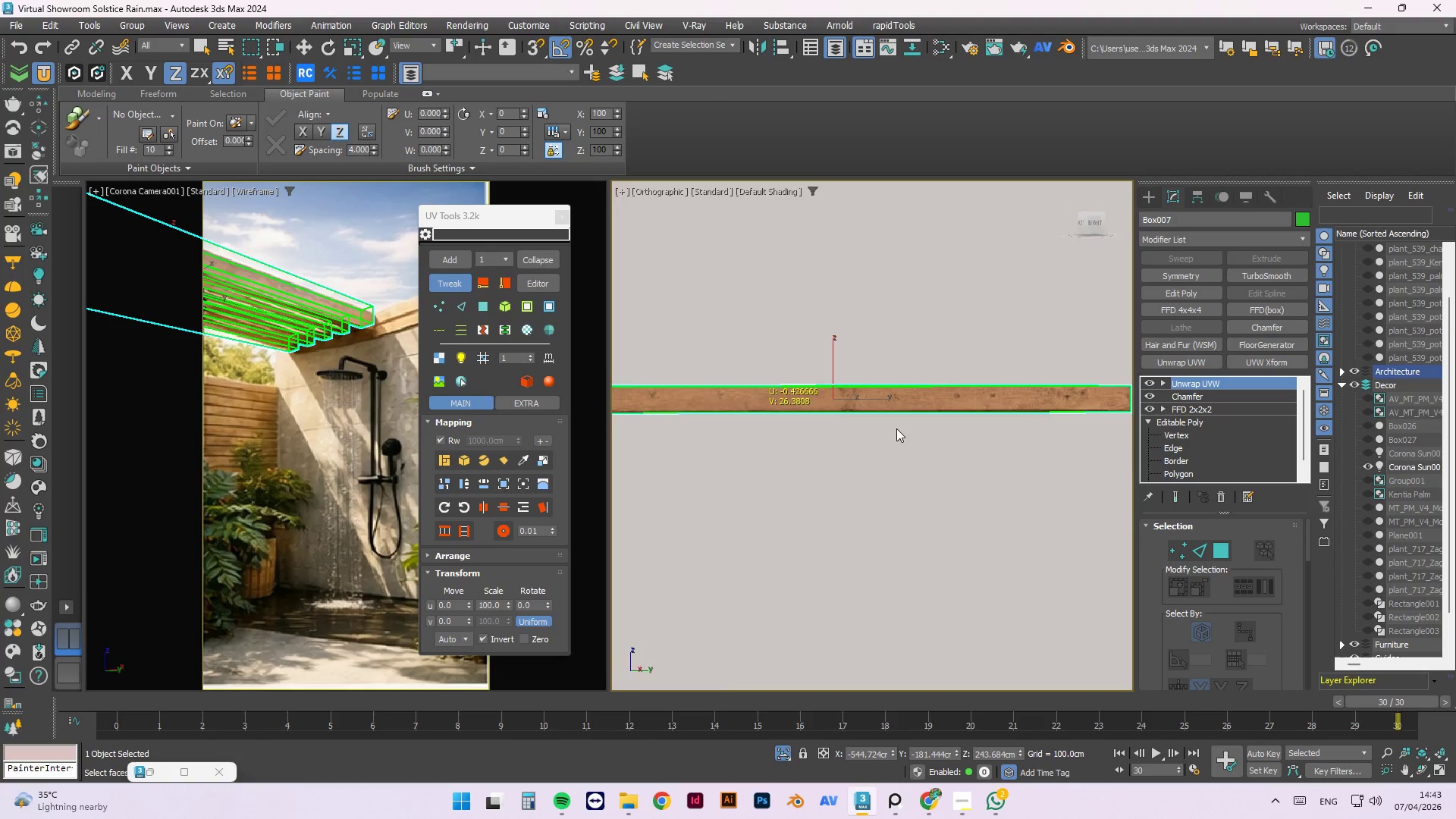 
scroll: coordinate [896, 394], scroll_direction: down, amount: 1.0
 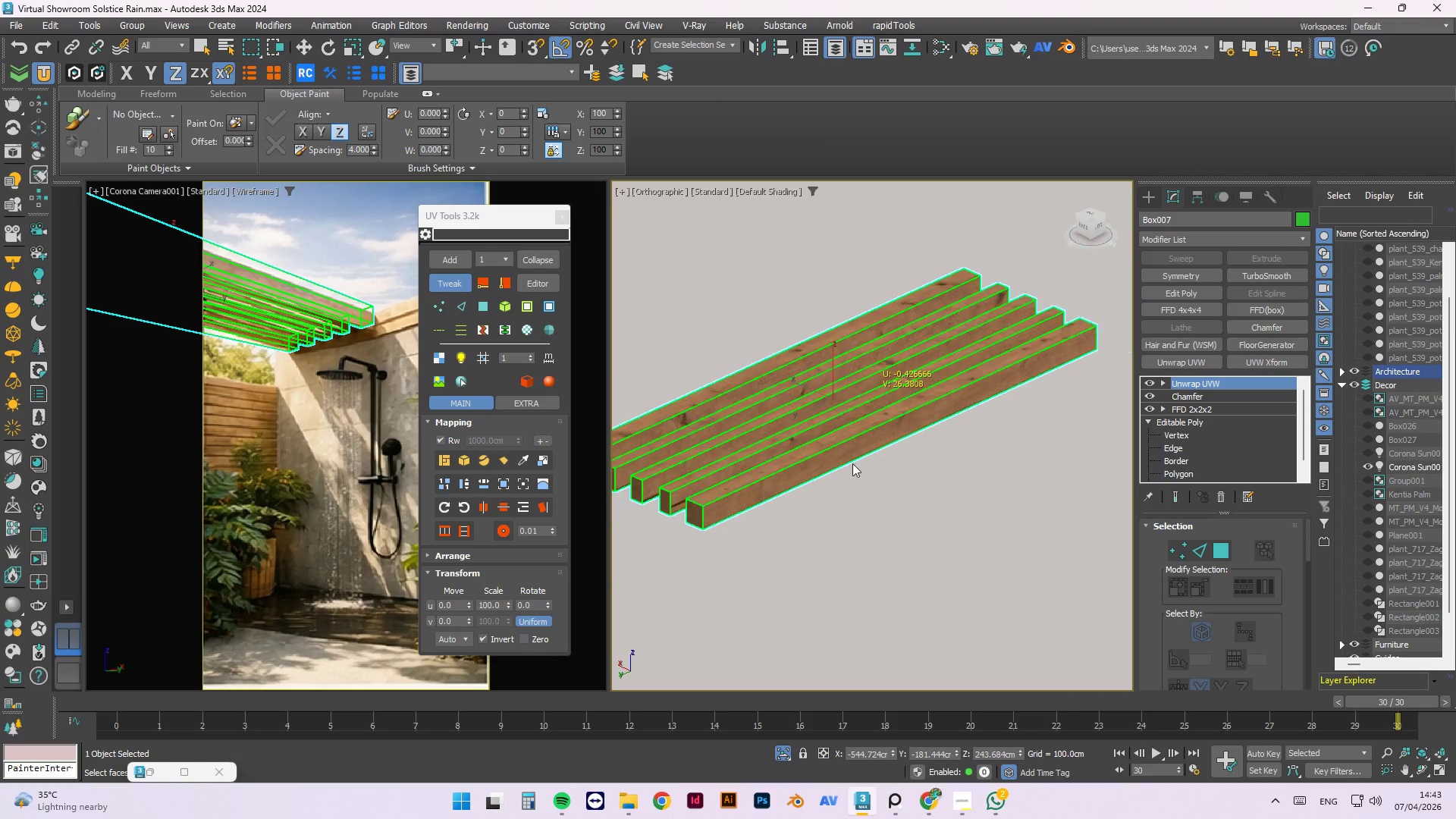 
hold_key(key=AltLeft, duration=0.84)
 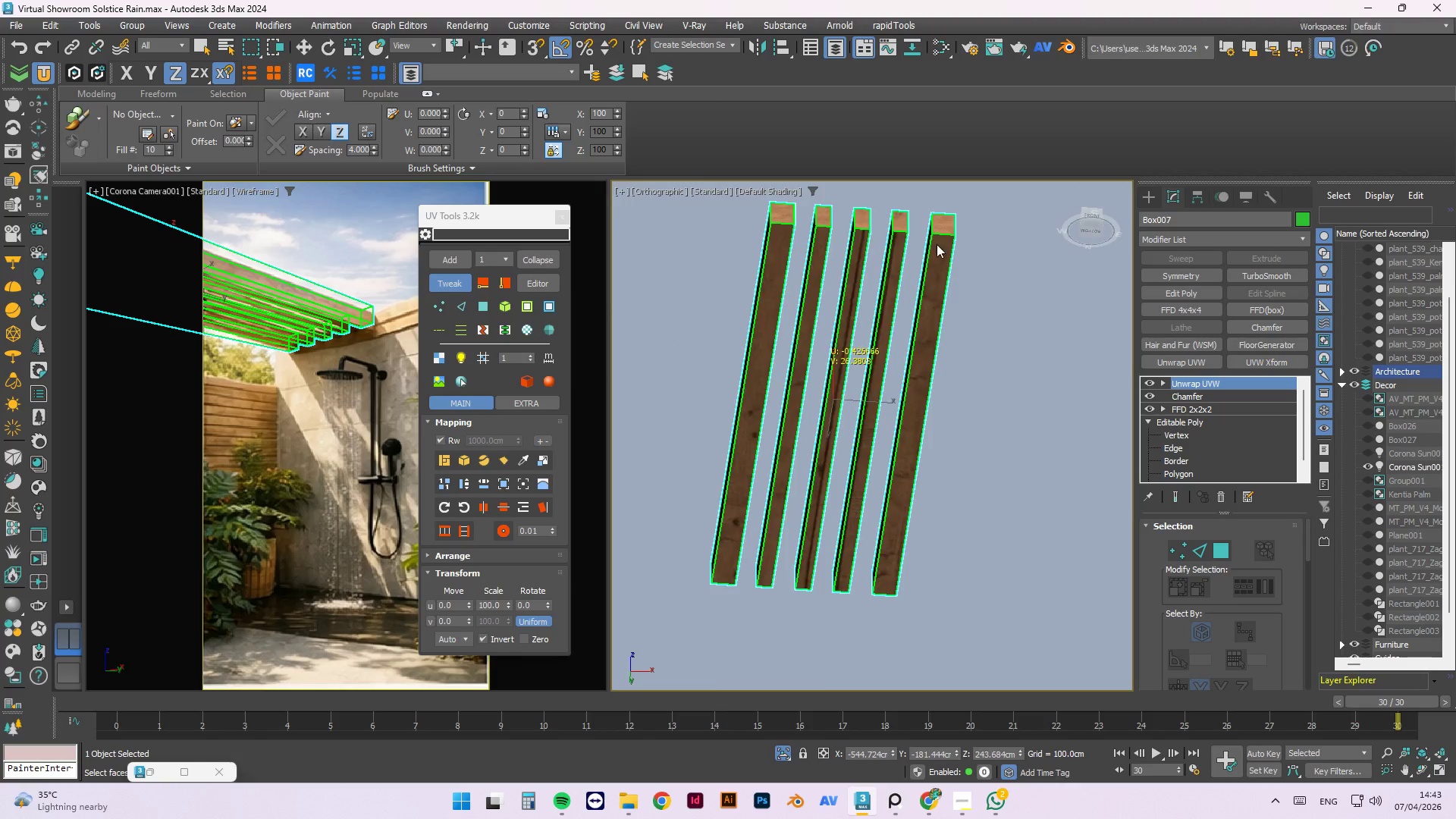 
scroll: coordinate [935, 236], scroll_direction: up, amount: 3.0
 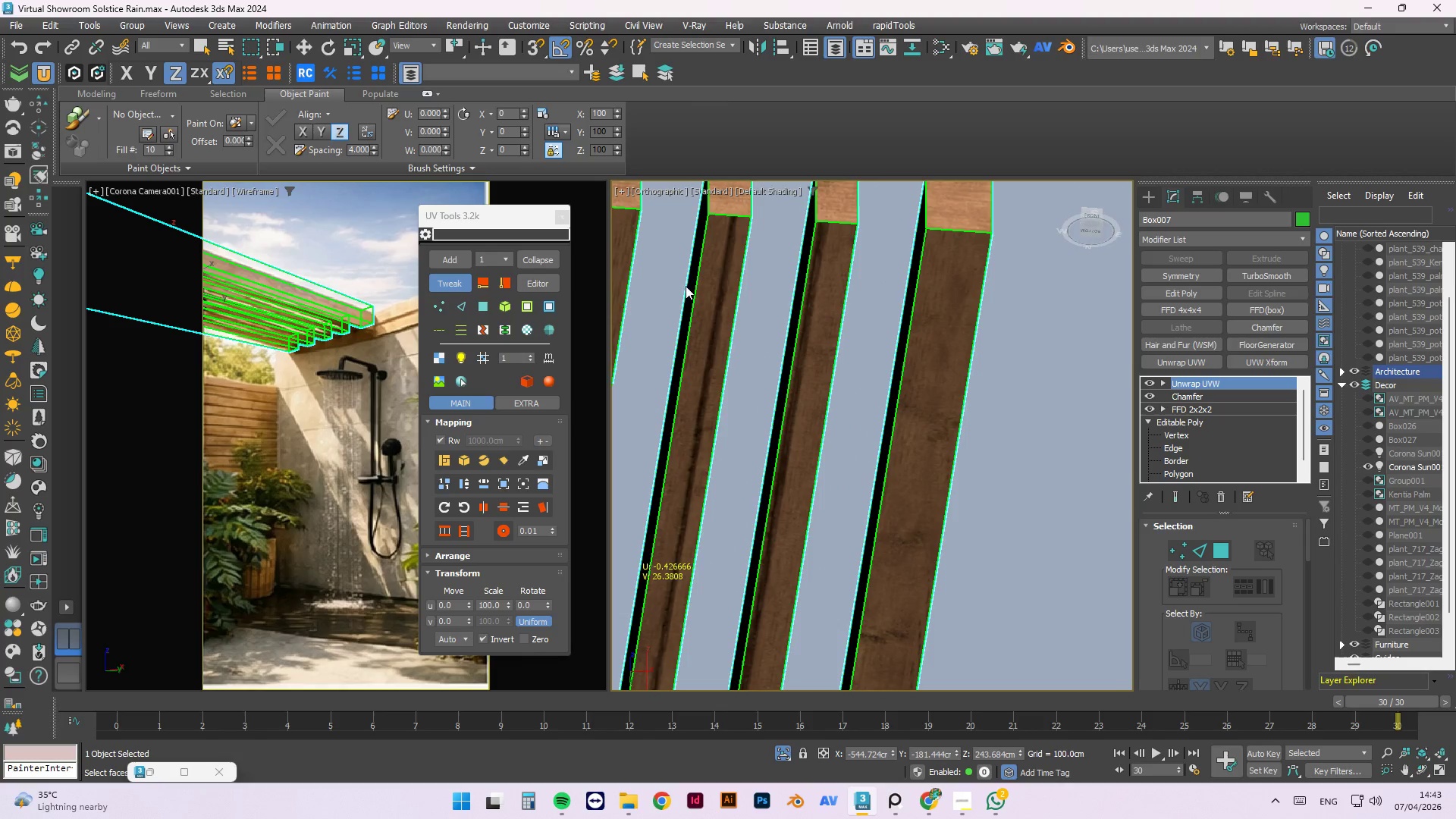 
left_click_drag(start_coordinate=[728, 275], to_coordinate=[758, 273])
 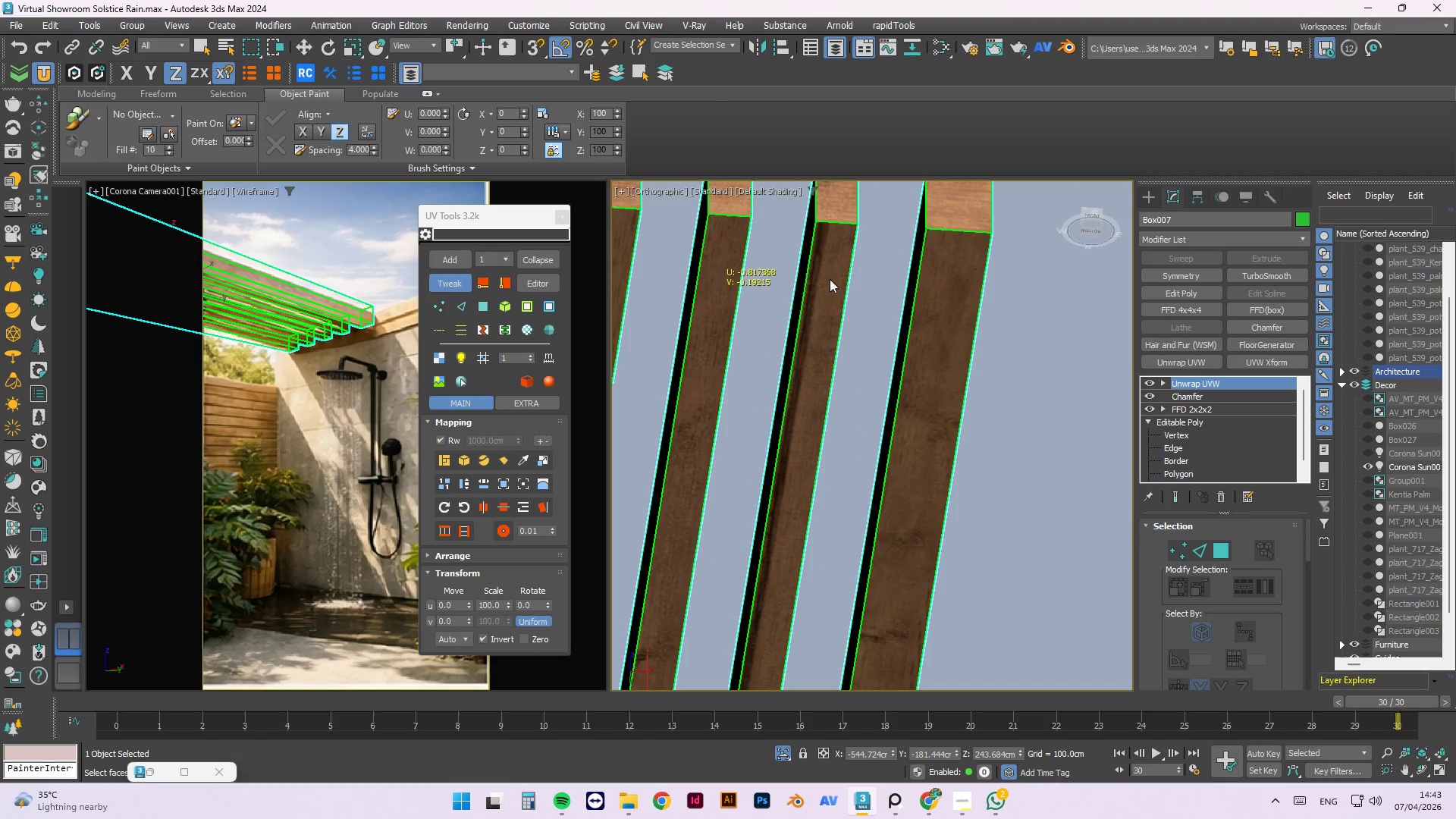 
left_click_drag(start_coordinate=[827, 279], to_coordinate=[779, 284])
 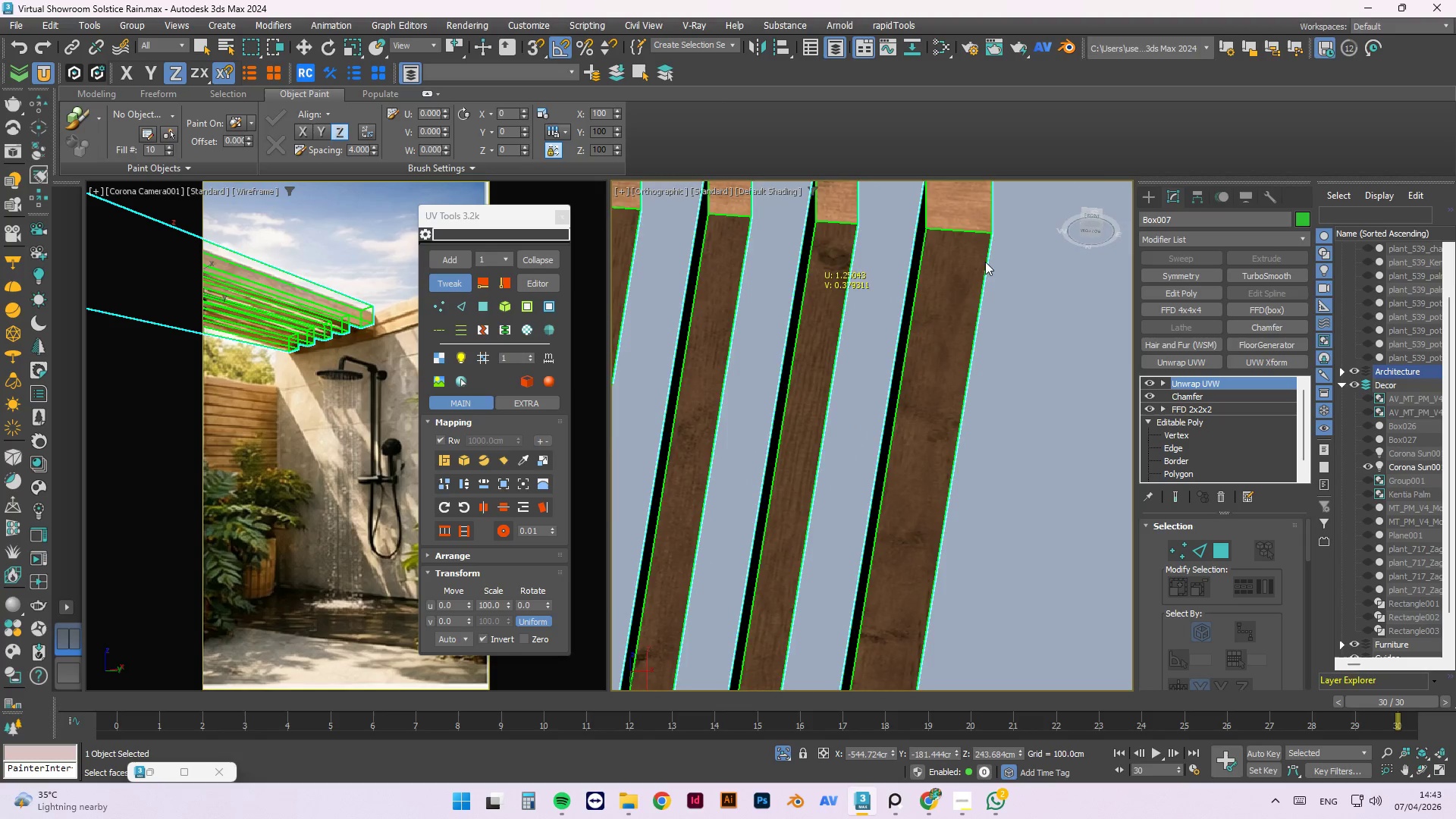 
scroll: coordinate [1016, 262], scroll_direction: down, amount: 2.0
 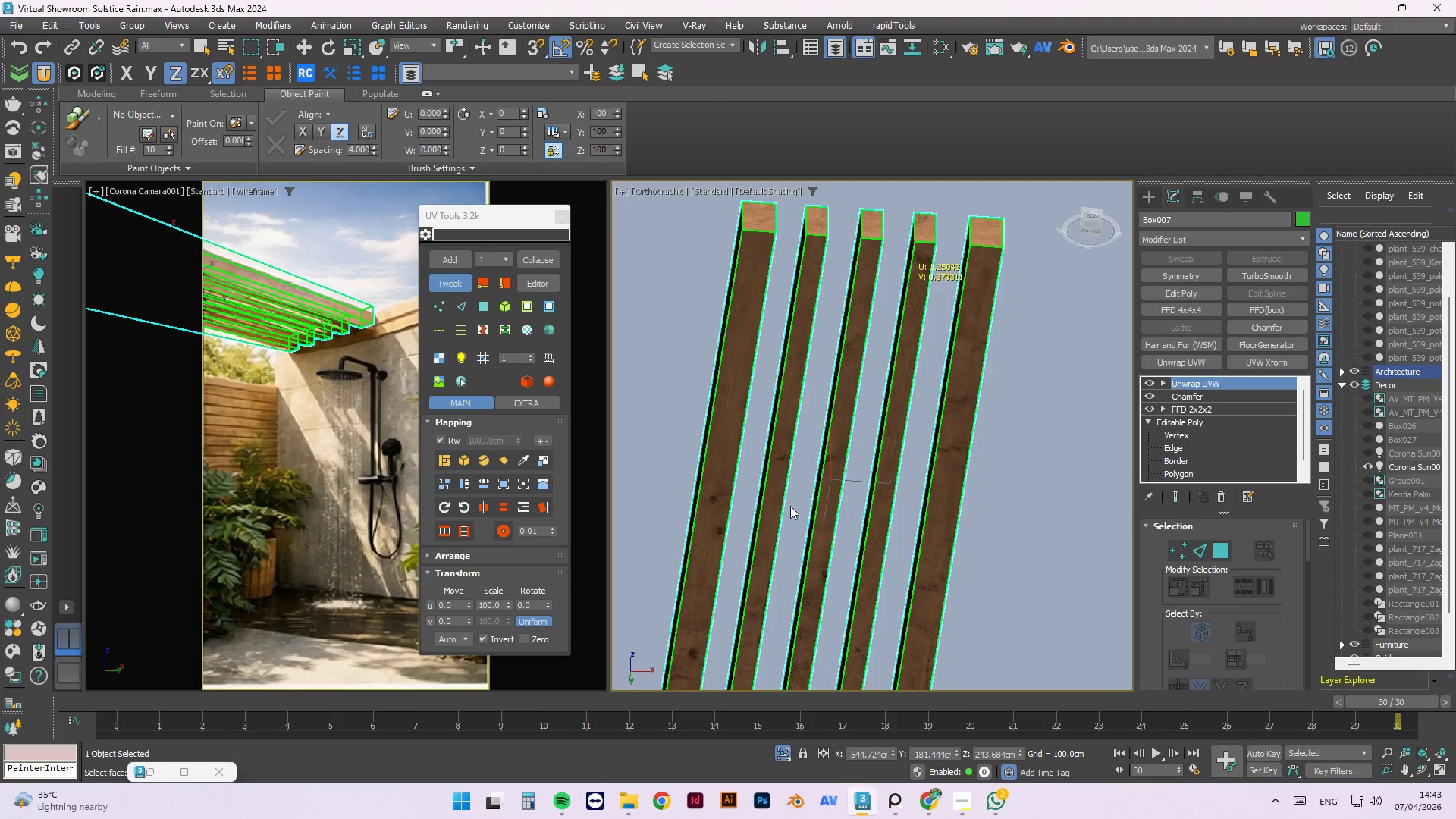 
scroll: coordinate [872, 428], scroll_direction: none, amount: 0.0
 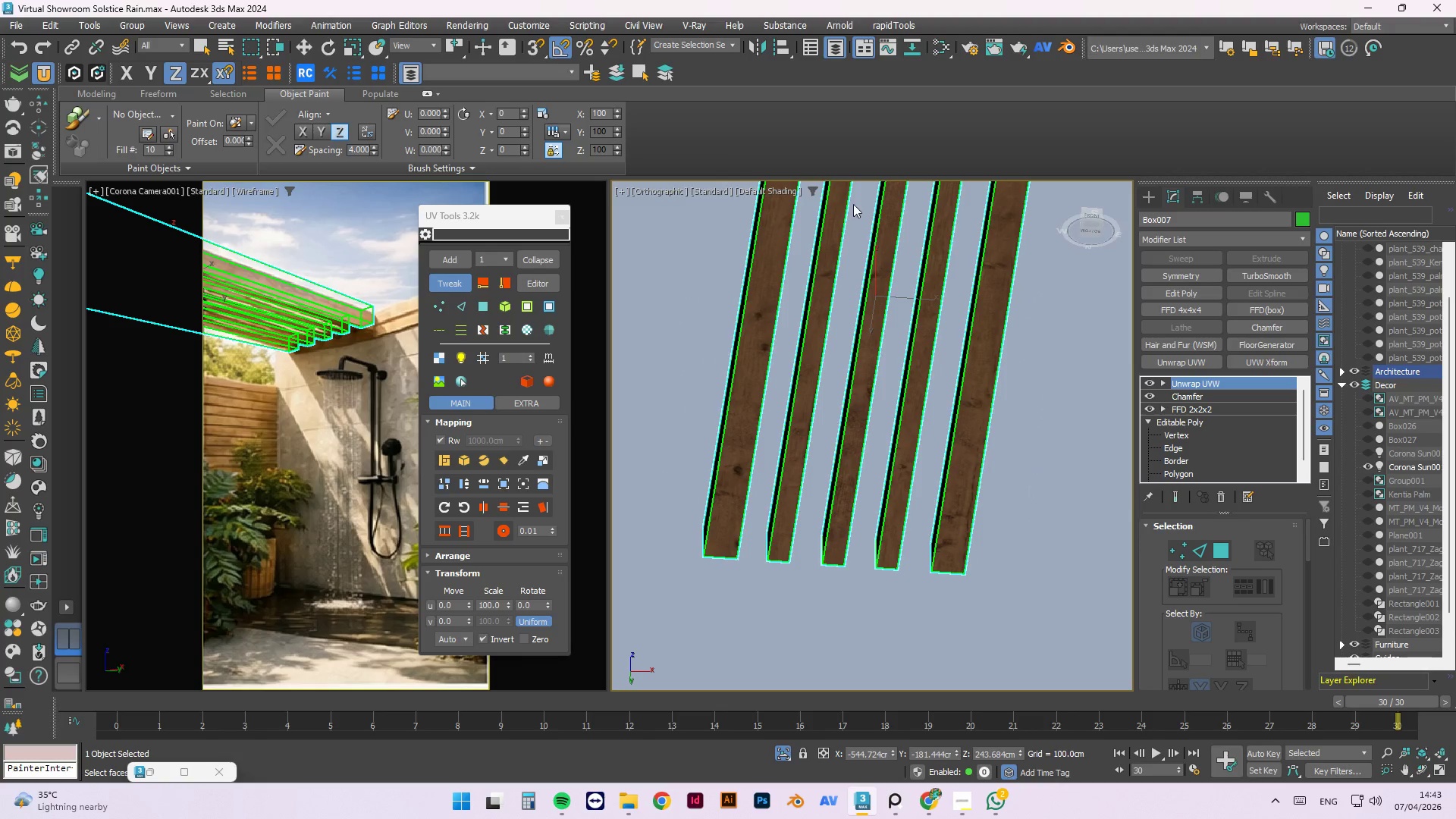 
left_click_drag(start_coordinate=[826, 289], to_coordinate=[767, 290])
 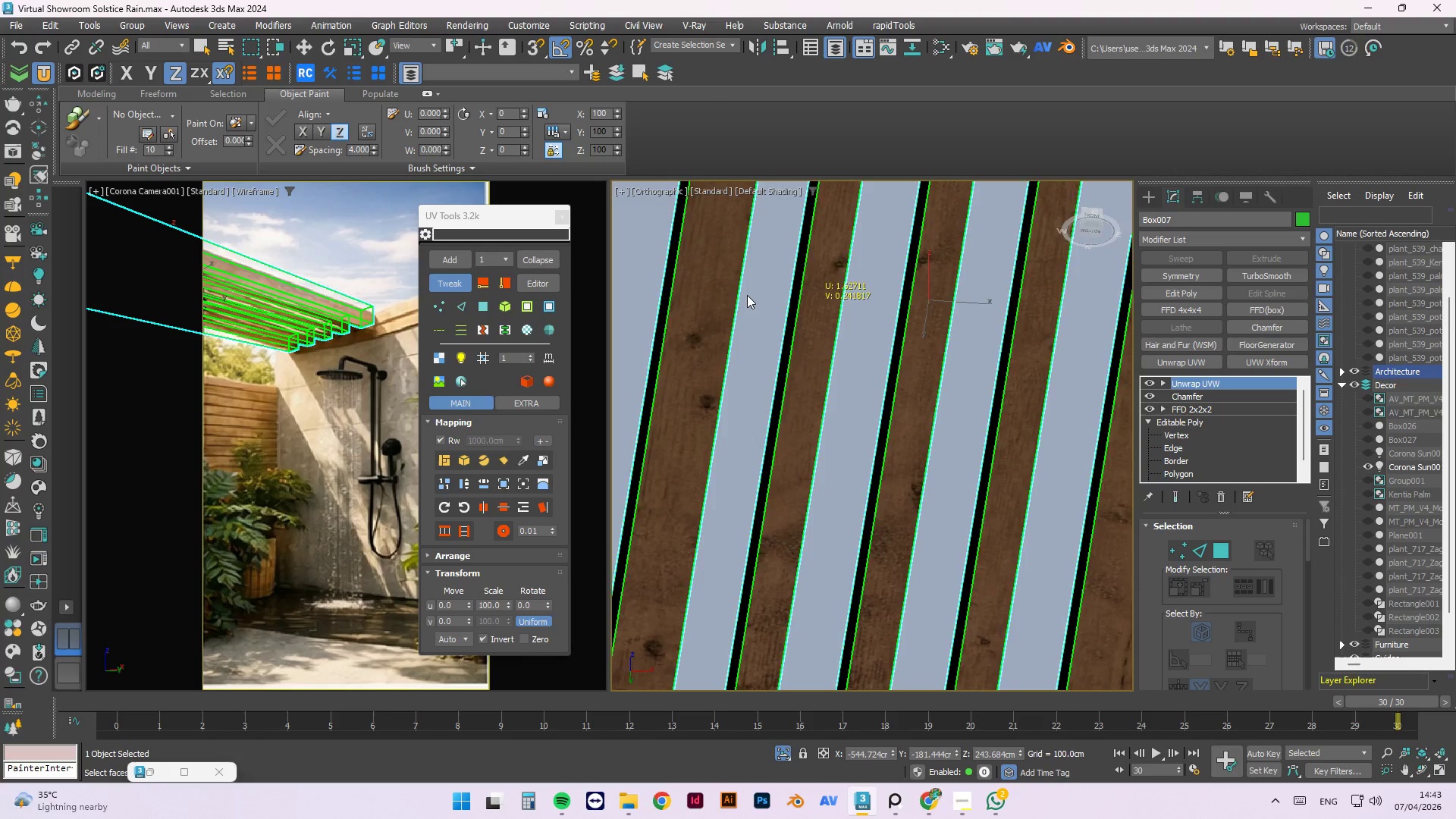 
scroll: coordinate [823, 292], scroll_direction: up, amount: 2.0
 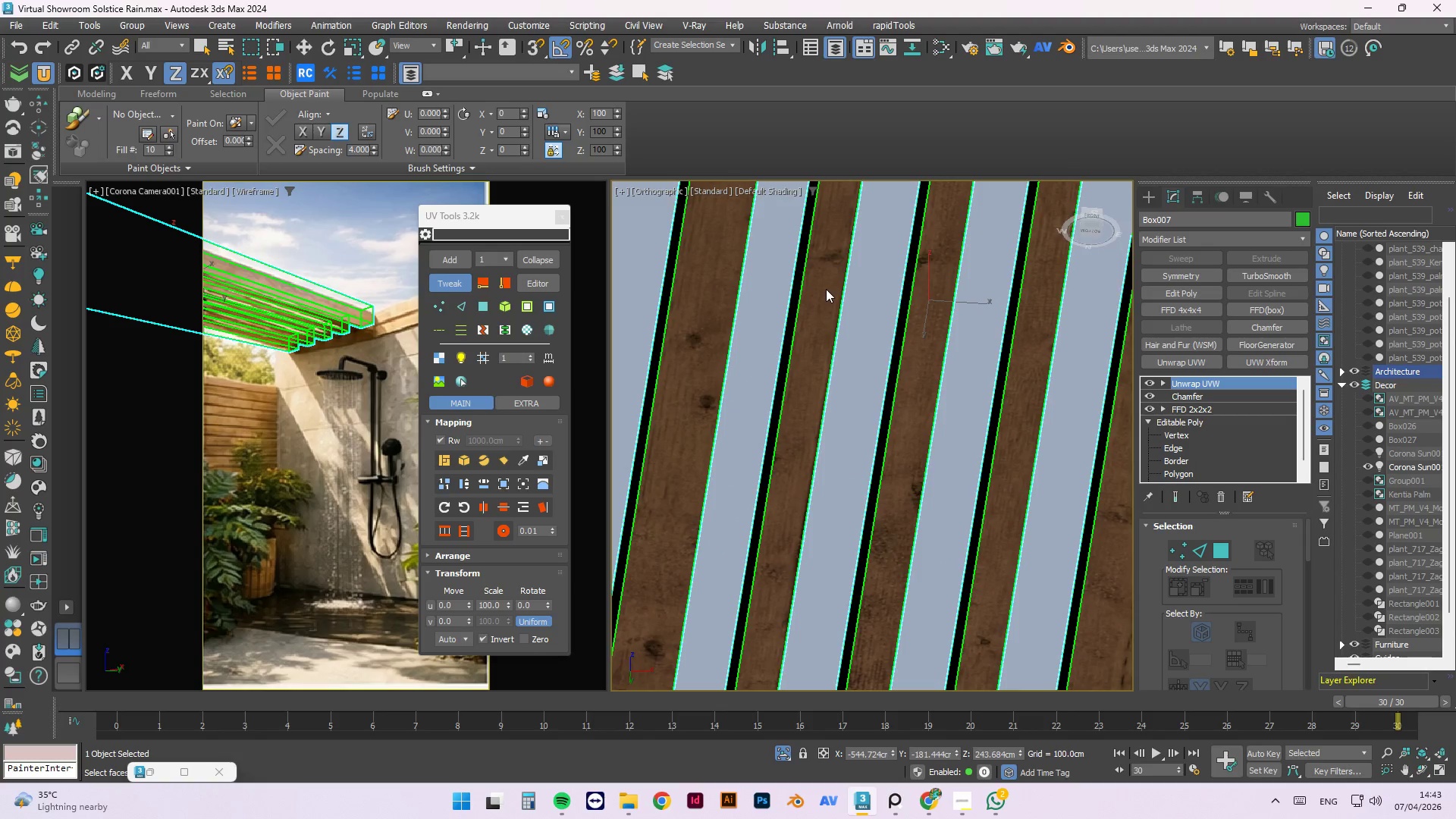 
left_click_drag(start_coordinate=[785, 302], to_coordinate=[720, 597])
 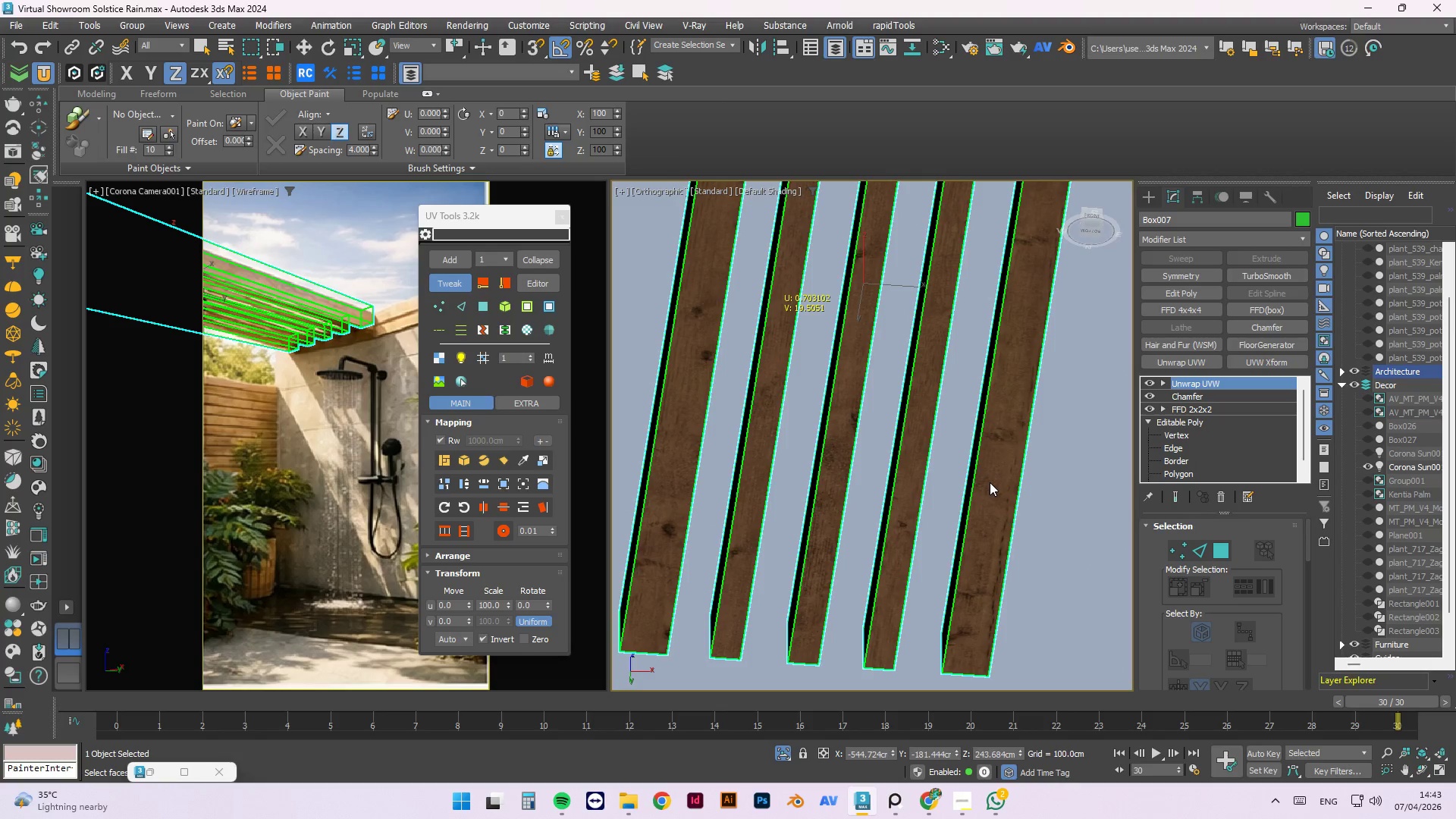 
scroll: coordinate [777, 332], scroll_direction: down, amount: 1.0
 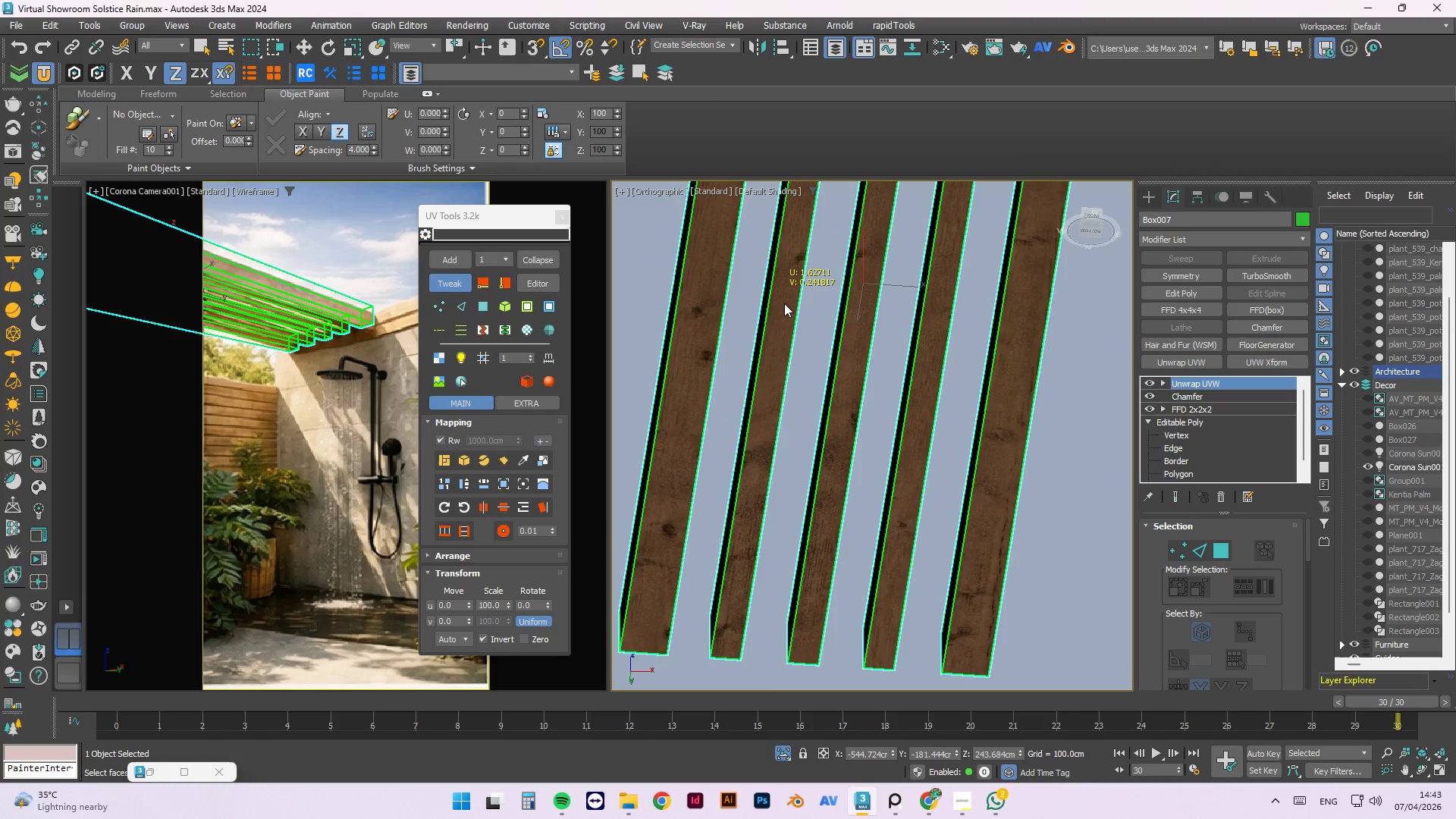 
left_click([1018, 469])
 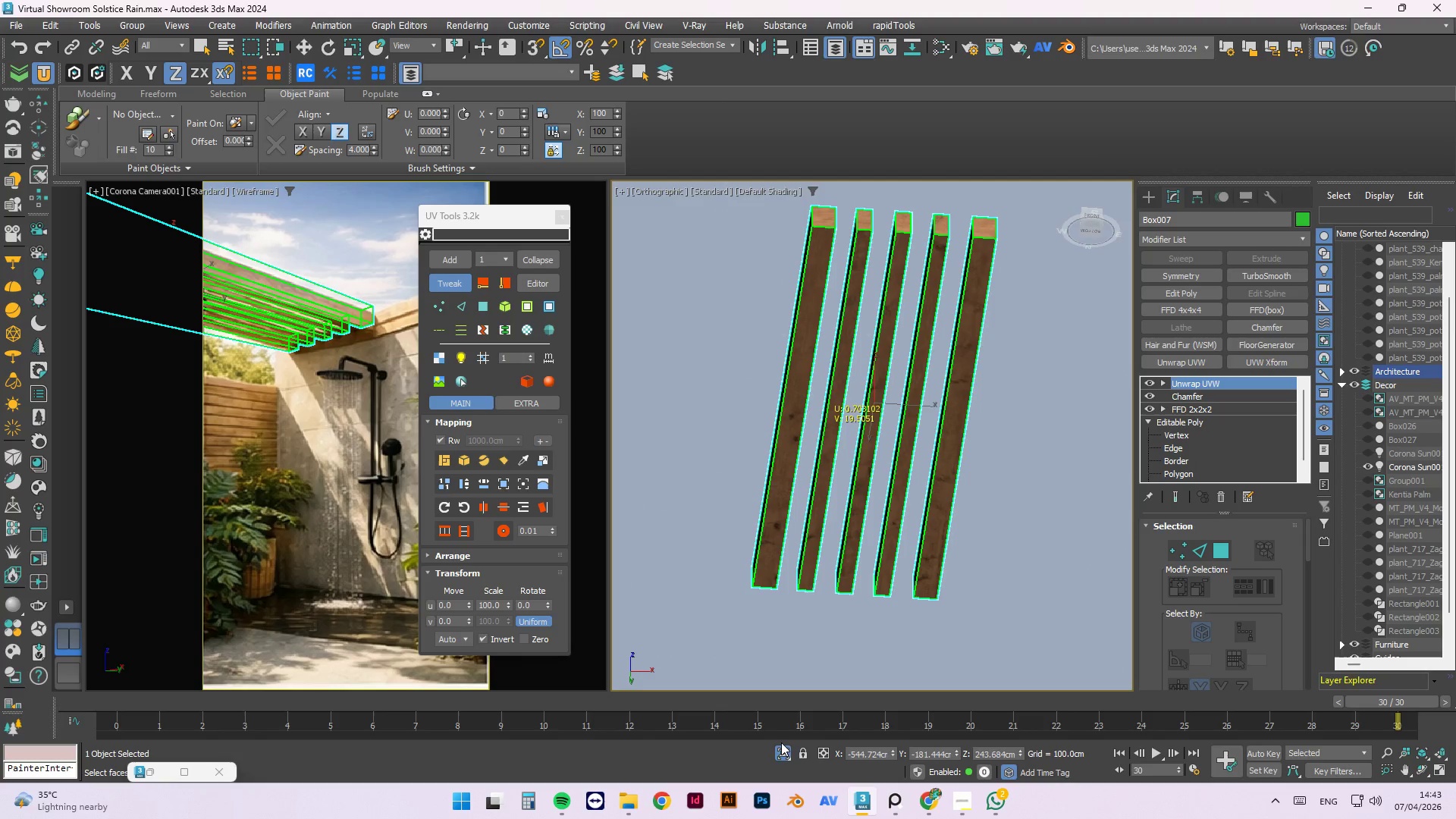 
scroll: coordinate [886, 522], scroll_direction: down, amount: 2.0
 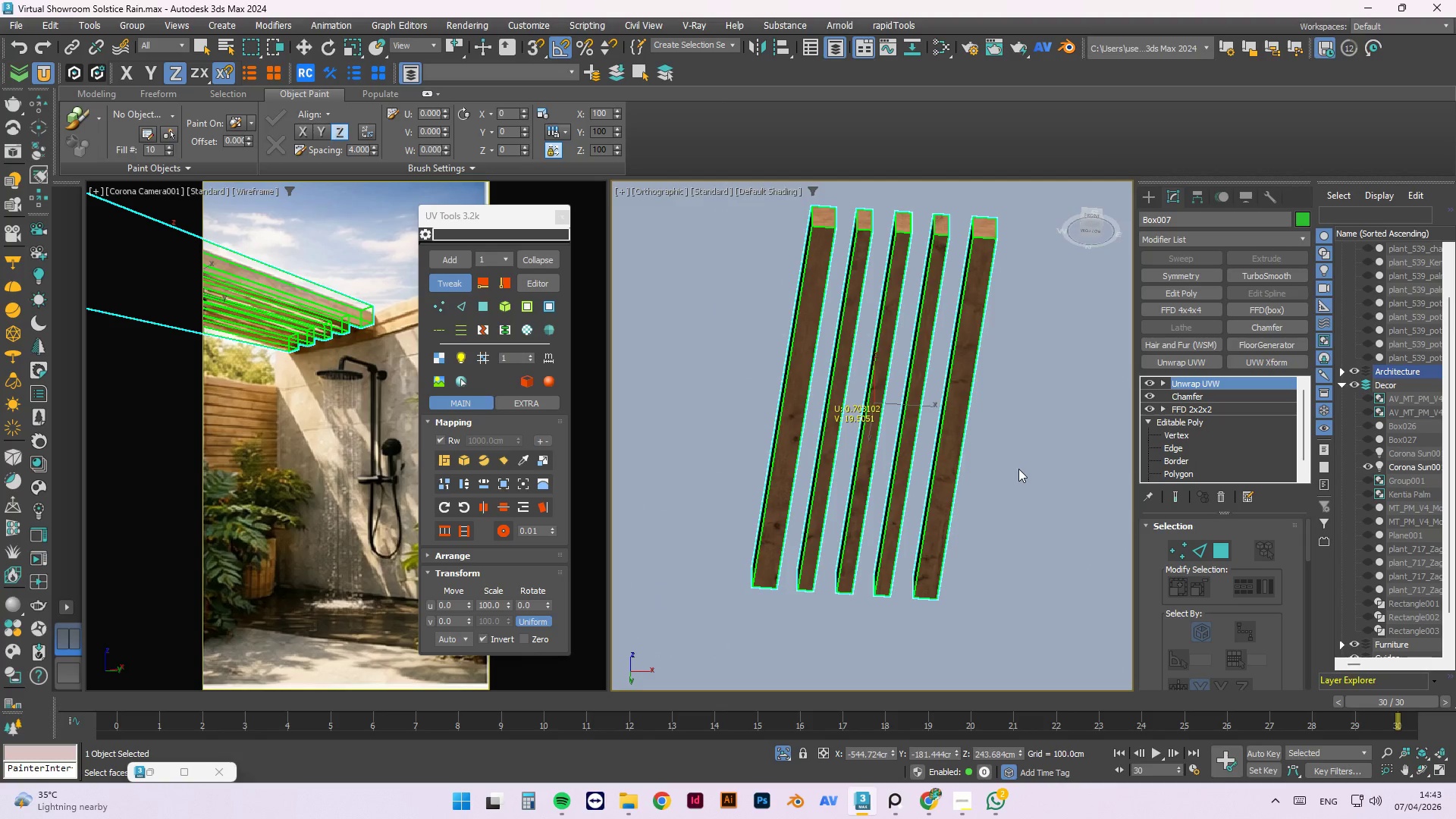 
left_click([781, 748])
 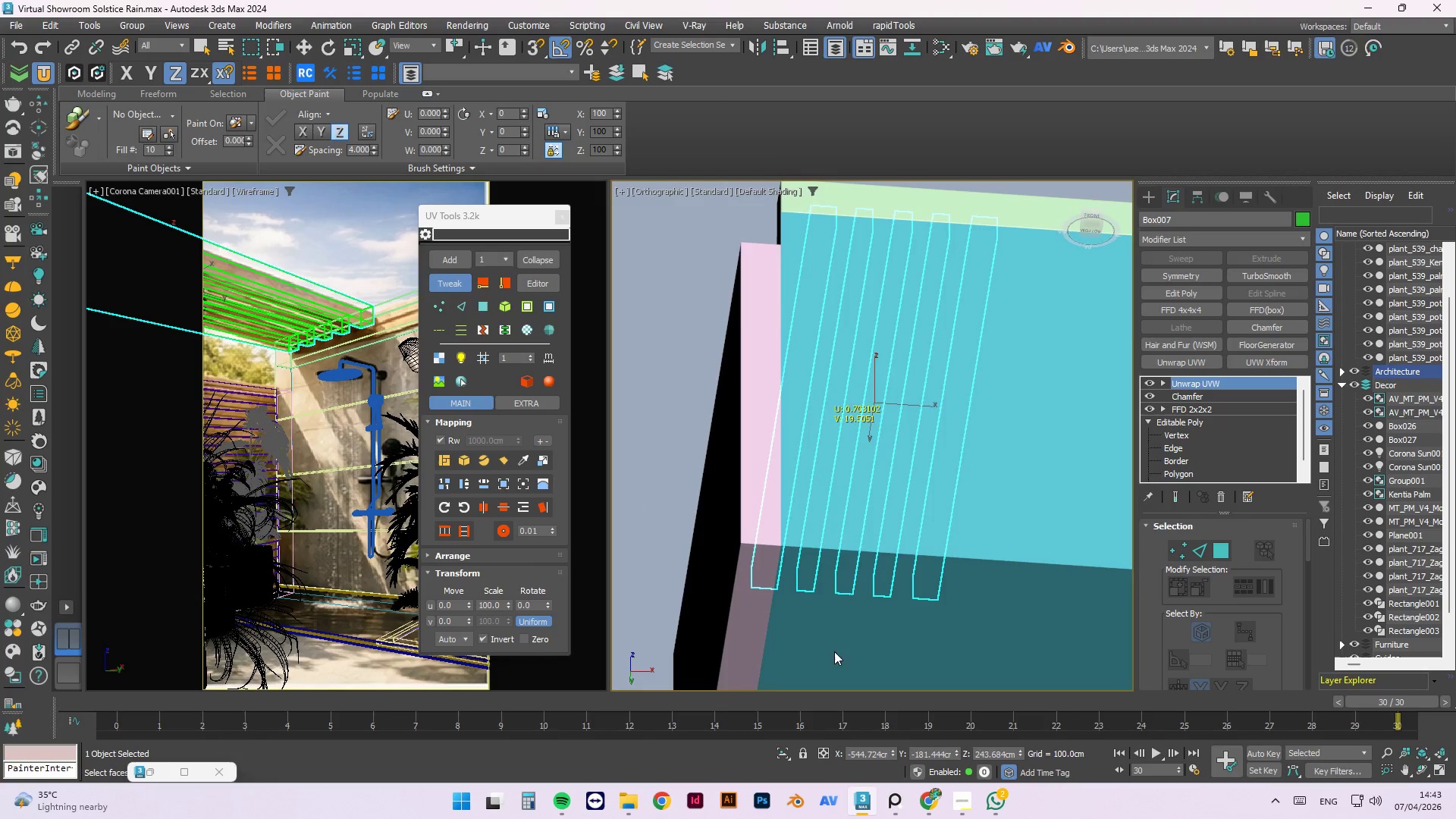 
scroll: coordinate [836, 573], scroll_direction: down, amount: 2.0
 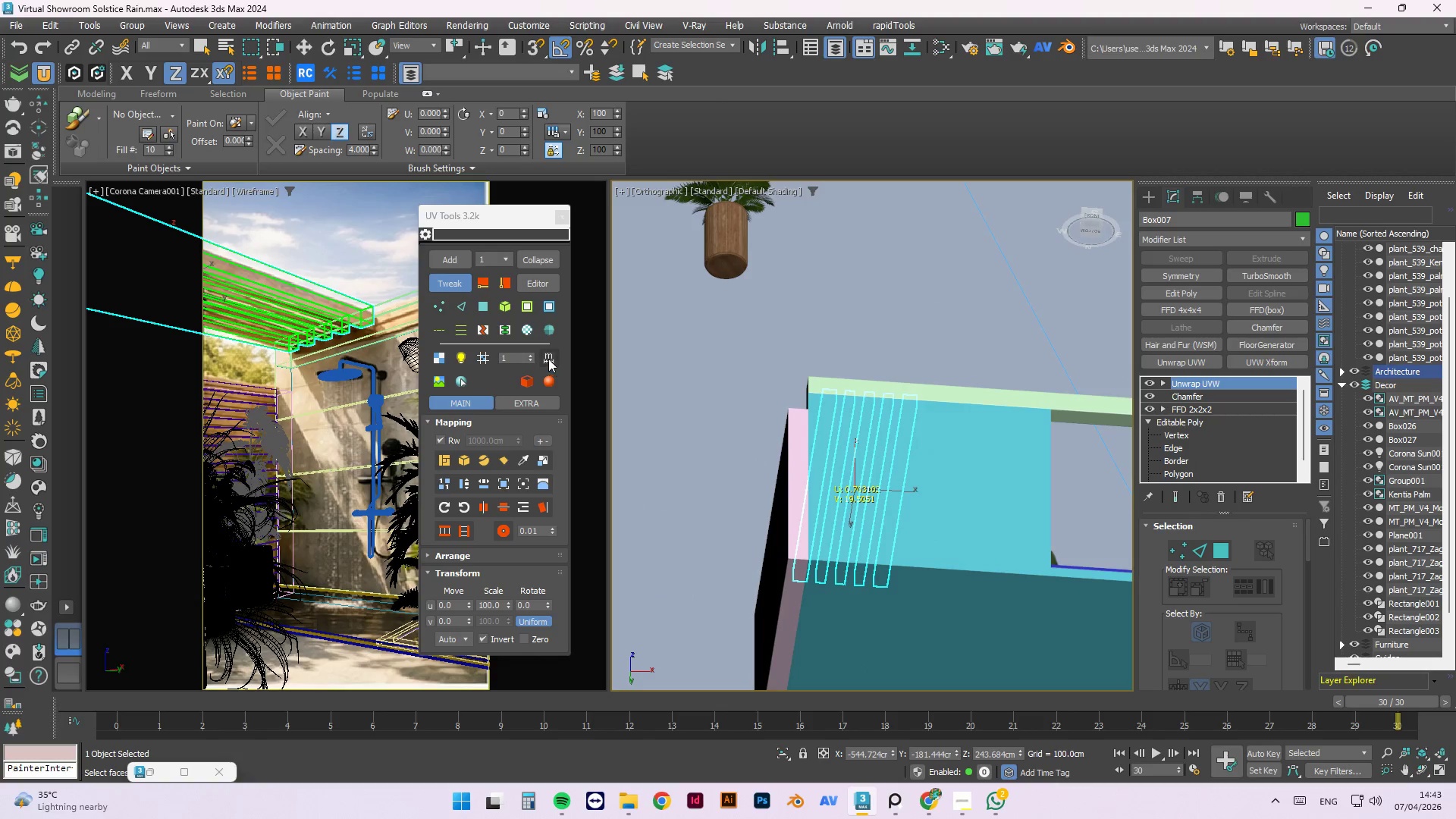 
left_click([727, 337])
 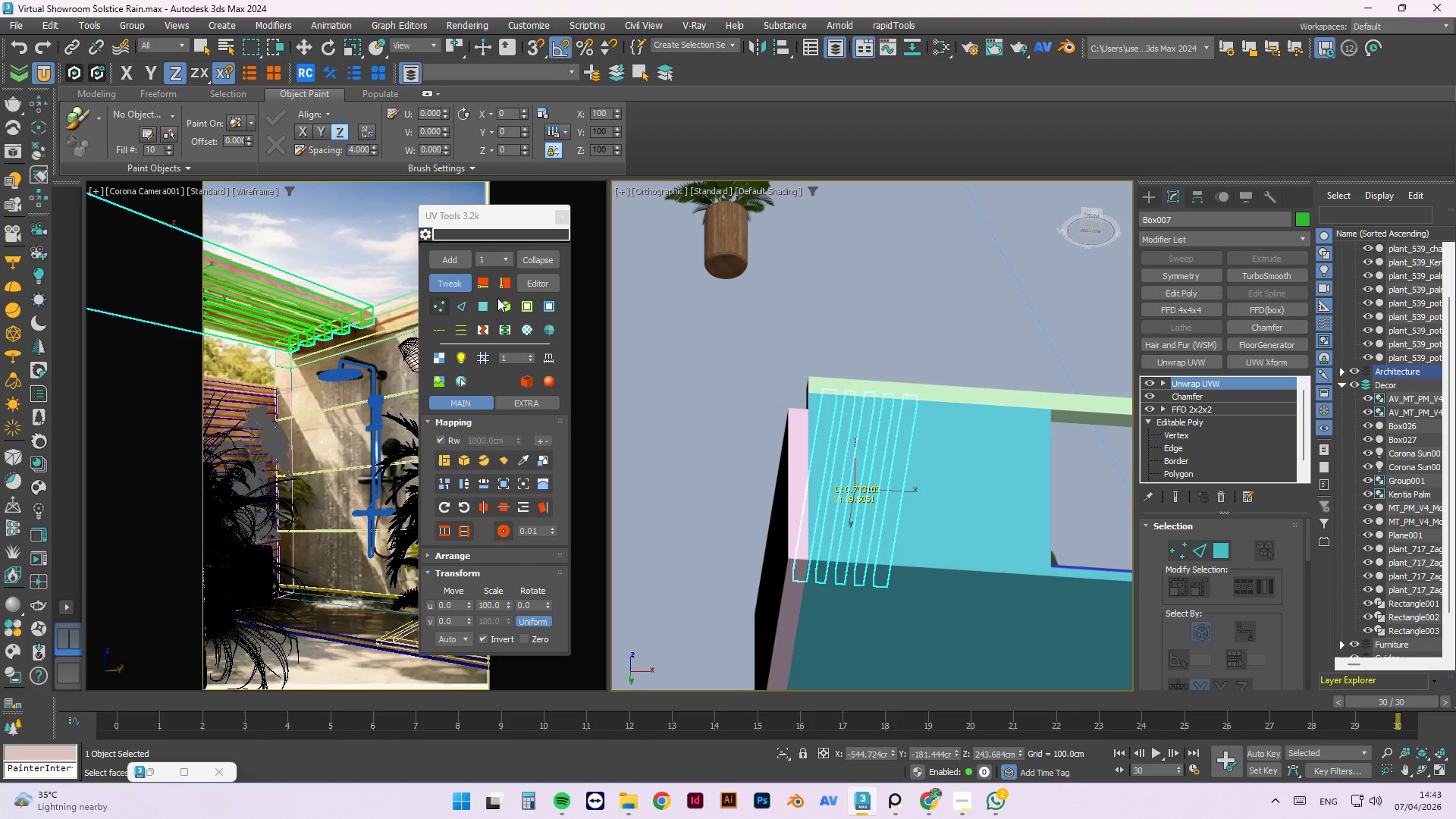 
right_click([793, 281])
 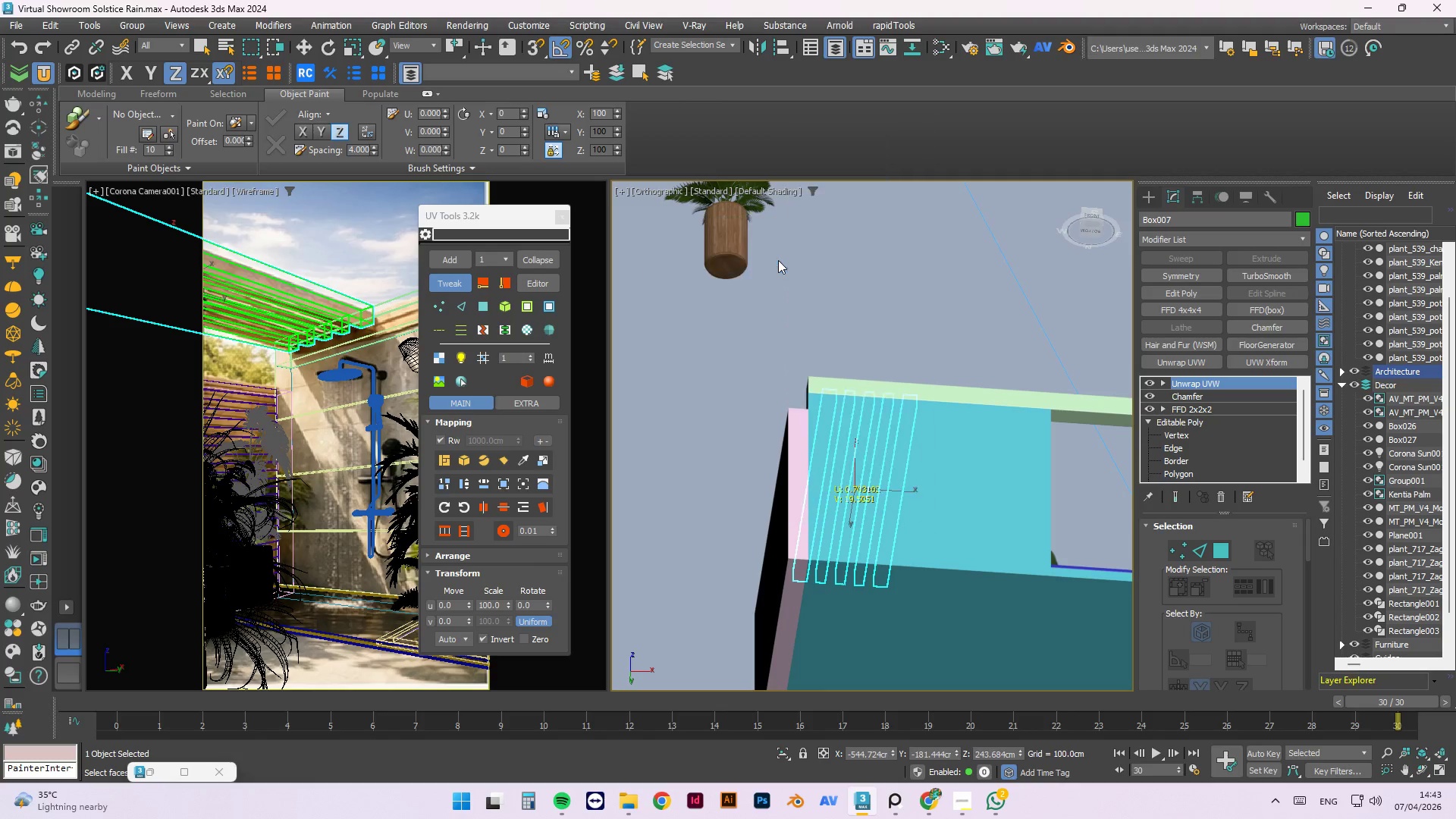 
double_click([764, 347])
 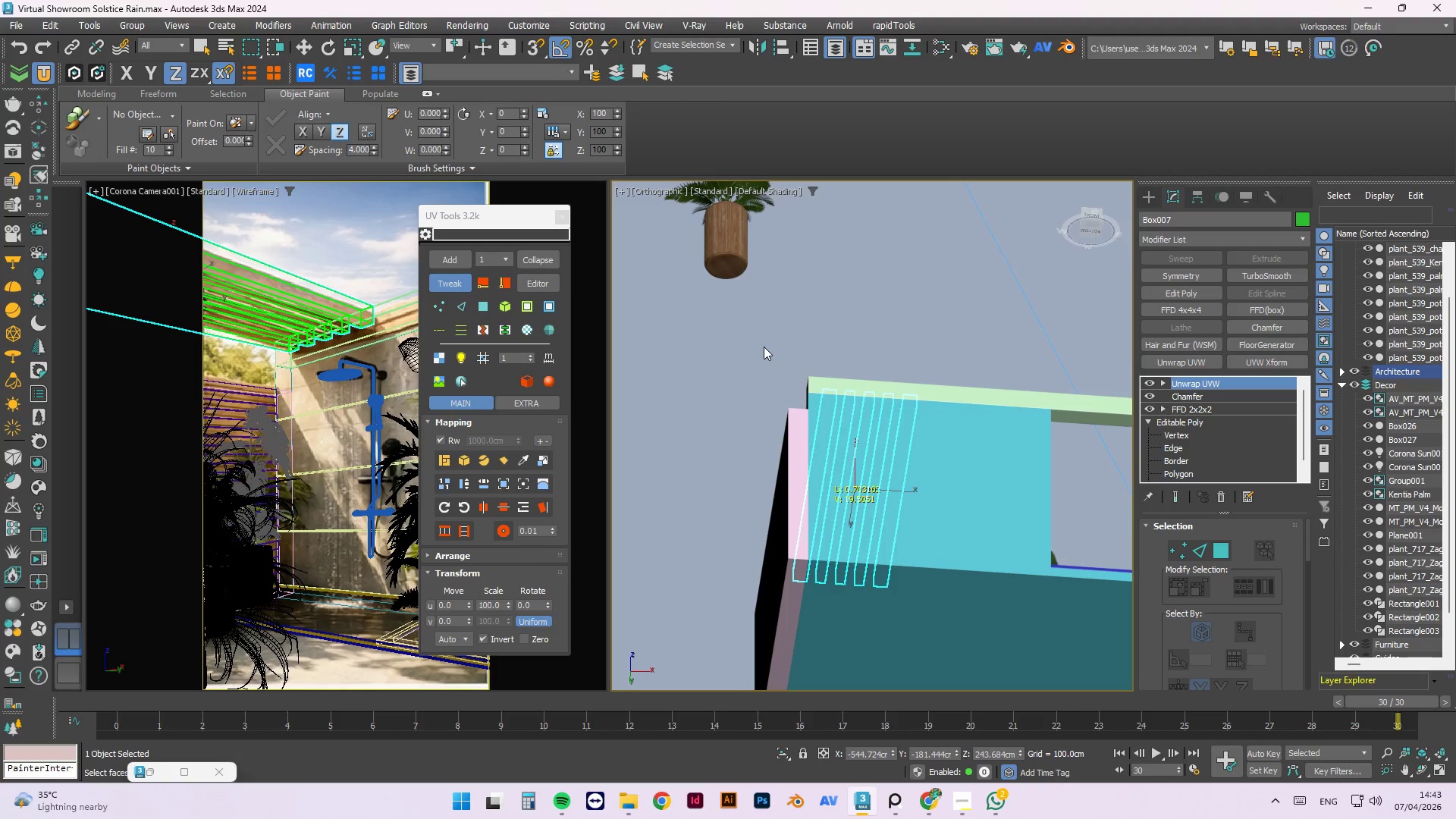 
key(Control+S)
 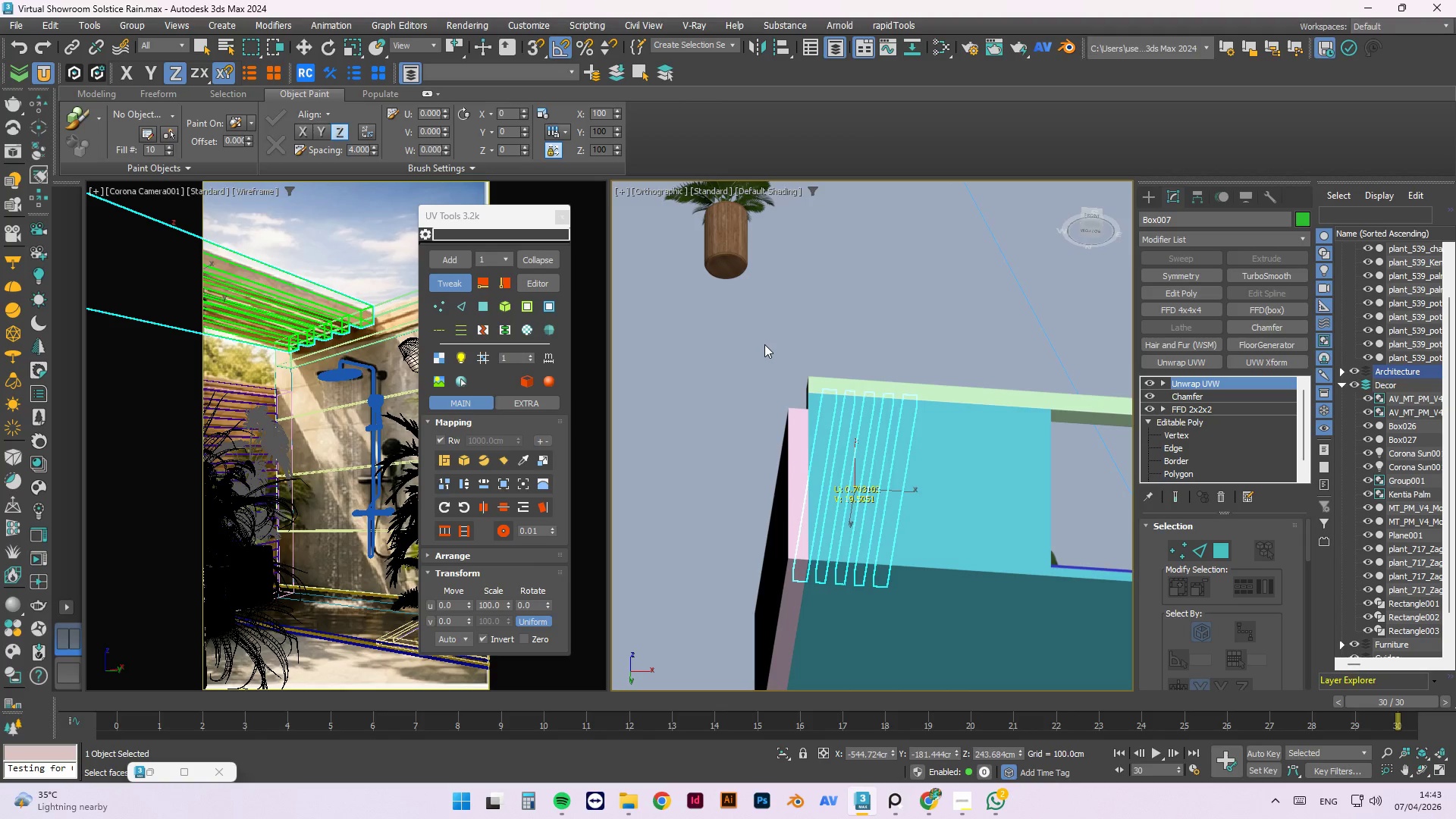 
wait(8.14)
 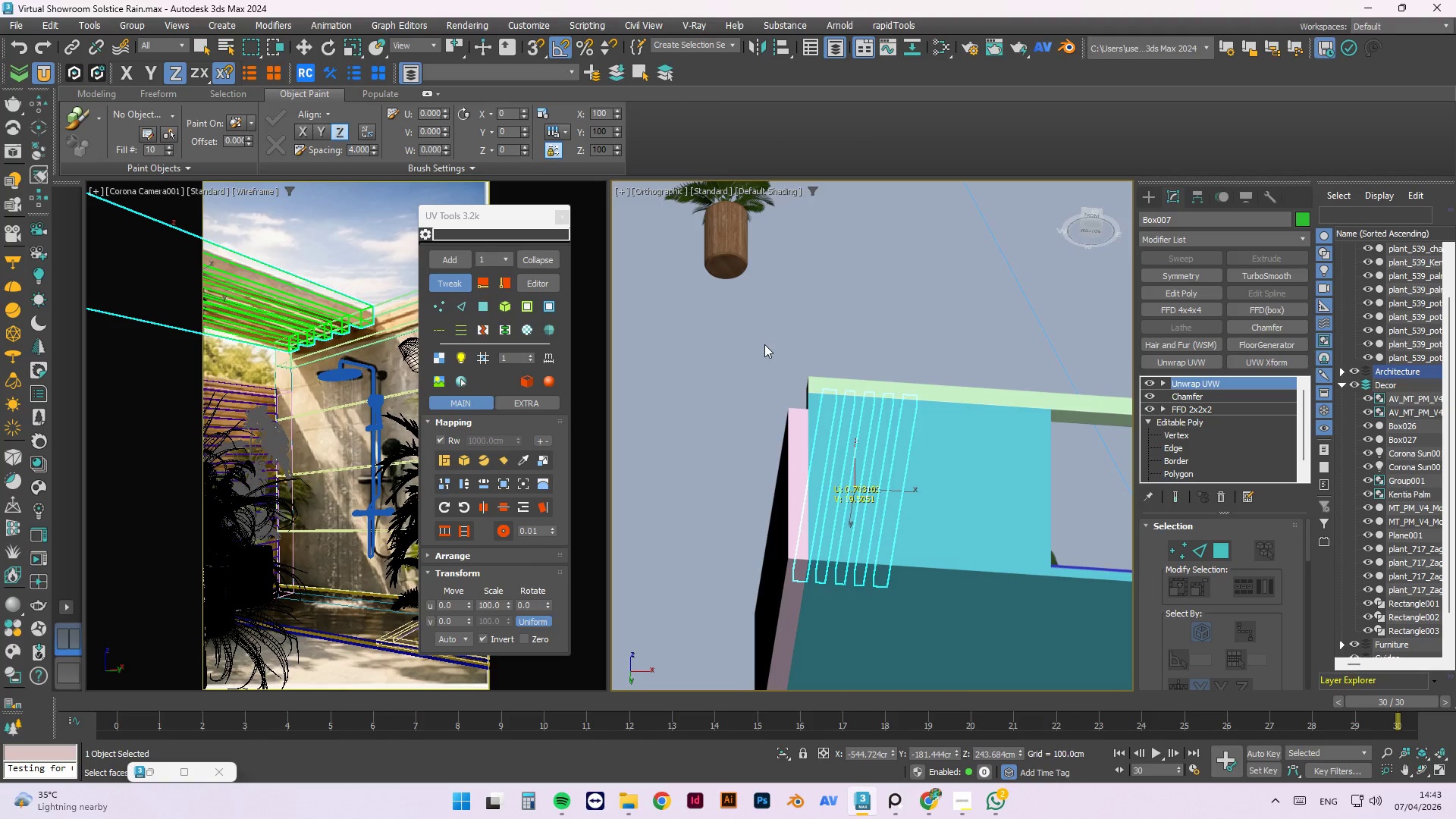 
scroll: coordinate [416, 318], scroll_direction: up, amount: 2.0
 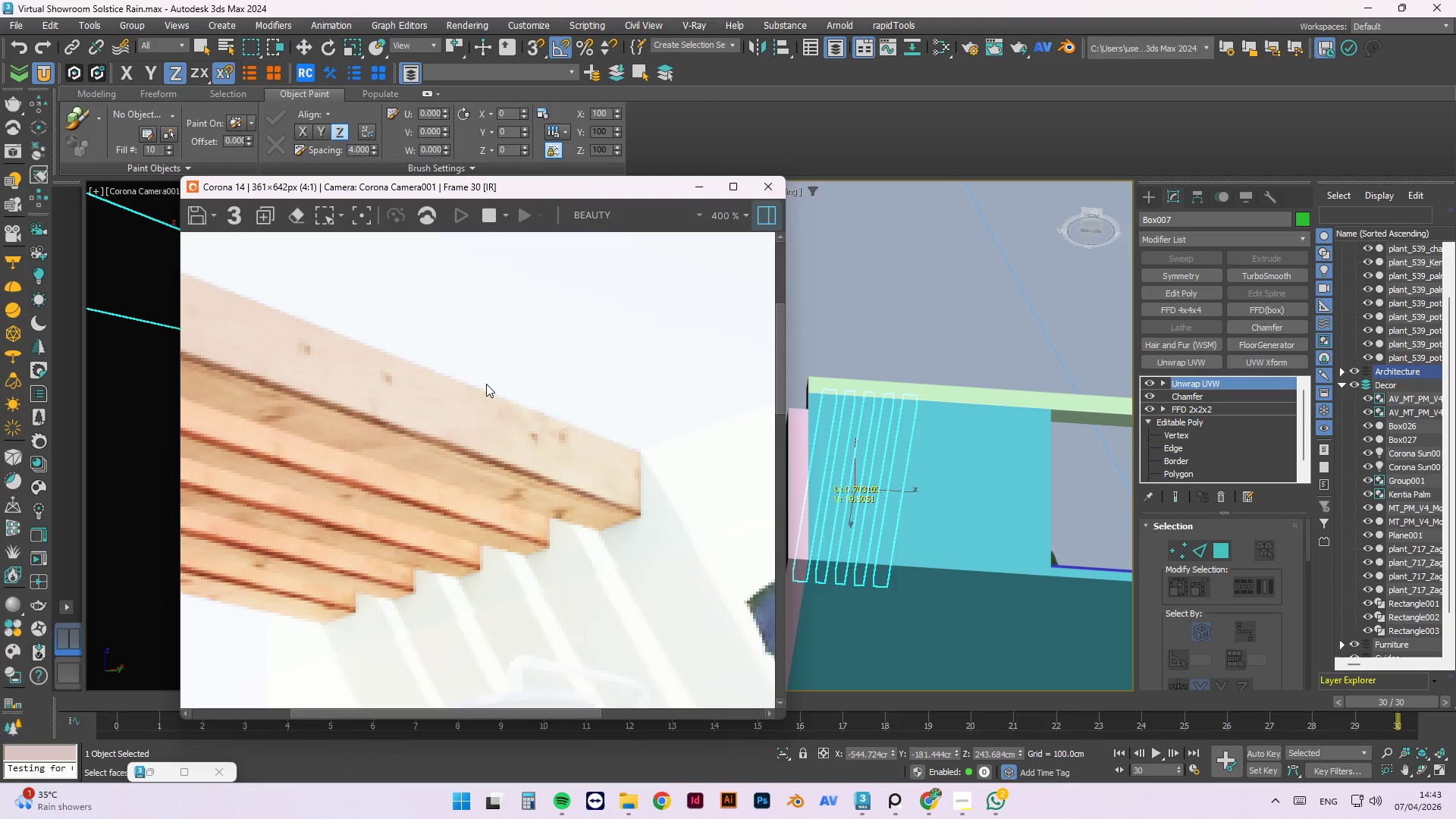 
wait(5.58)
 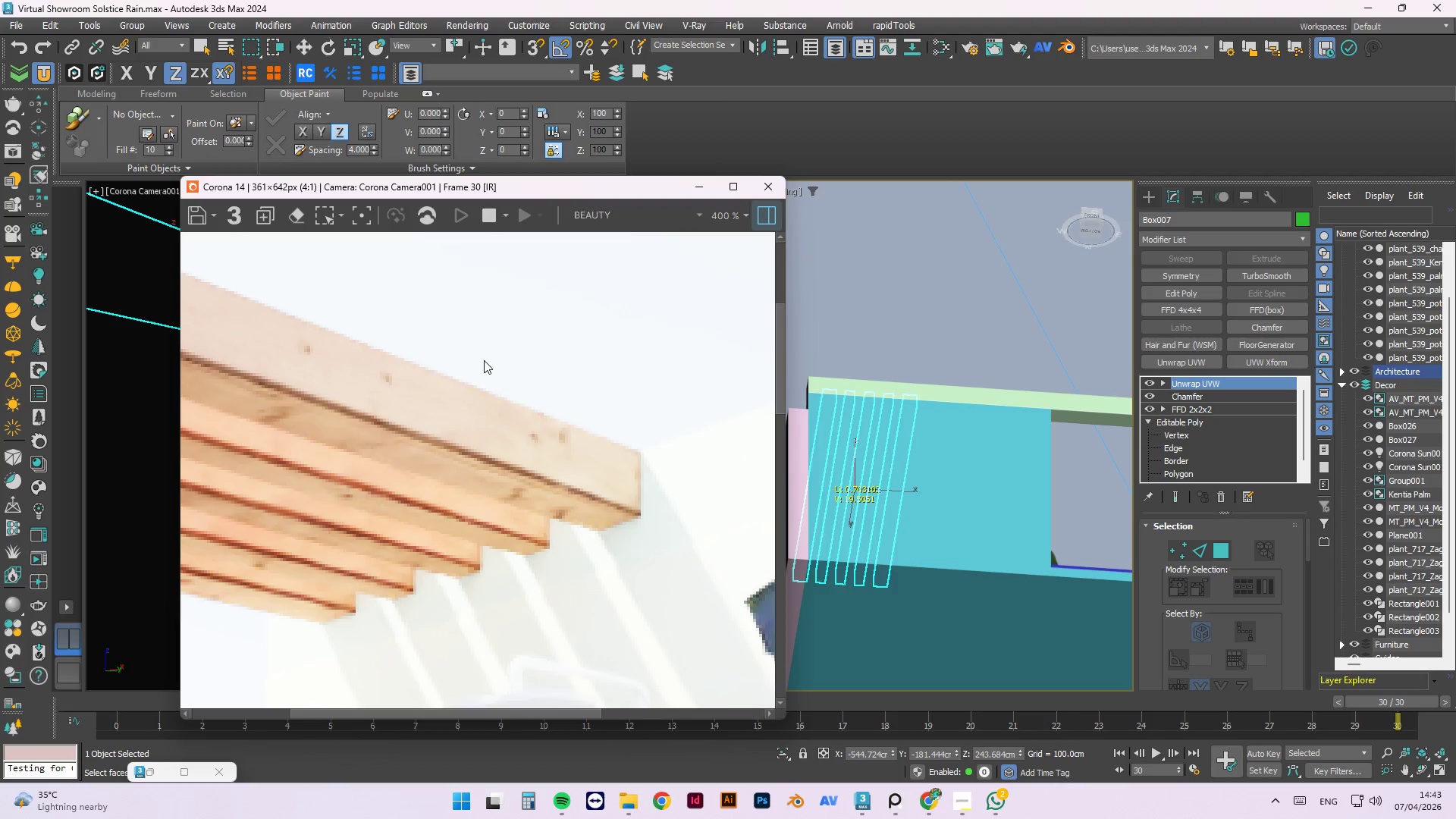 
left_click([704, 187])
 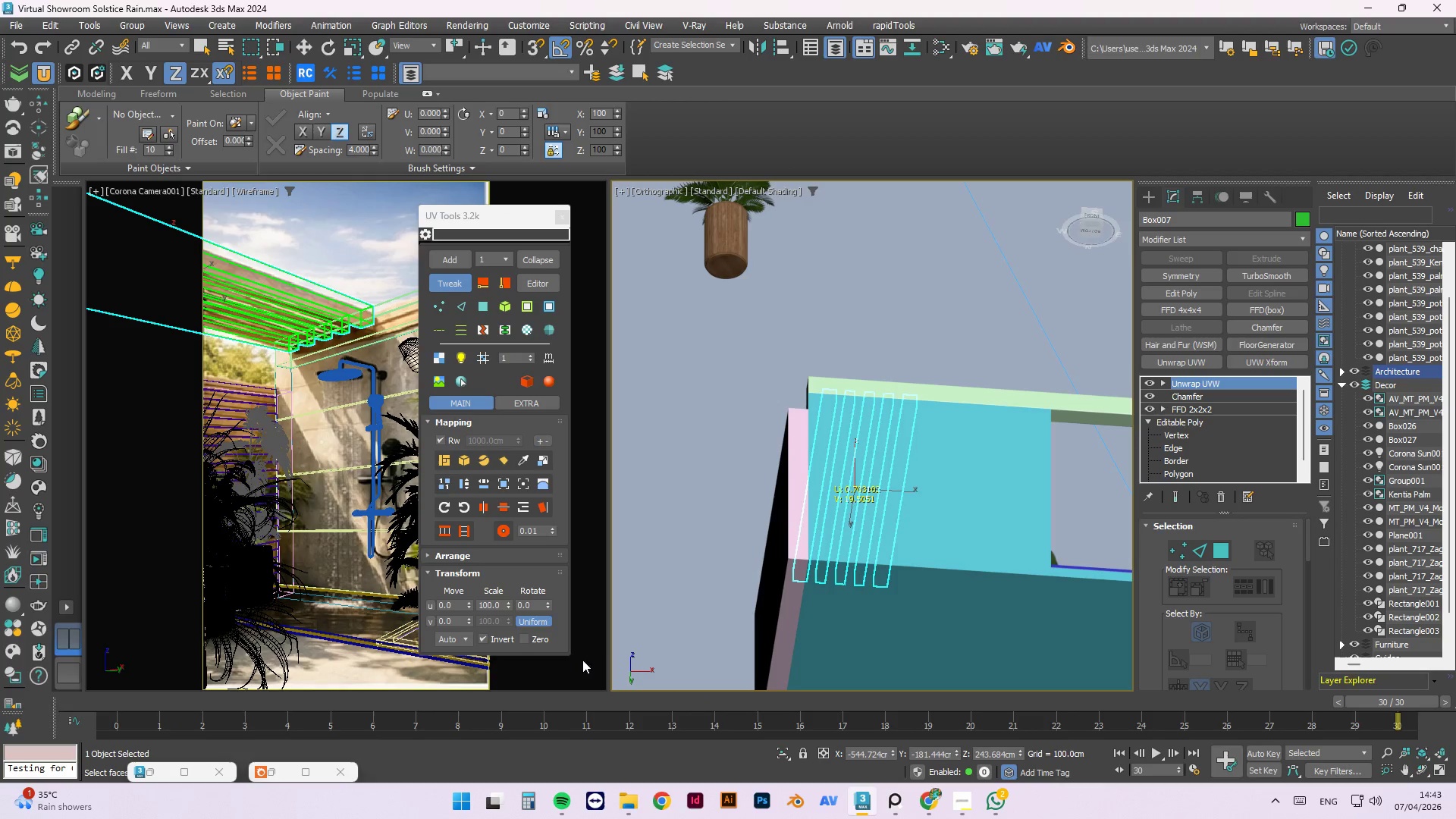 
left_click([340, 772])
 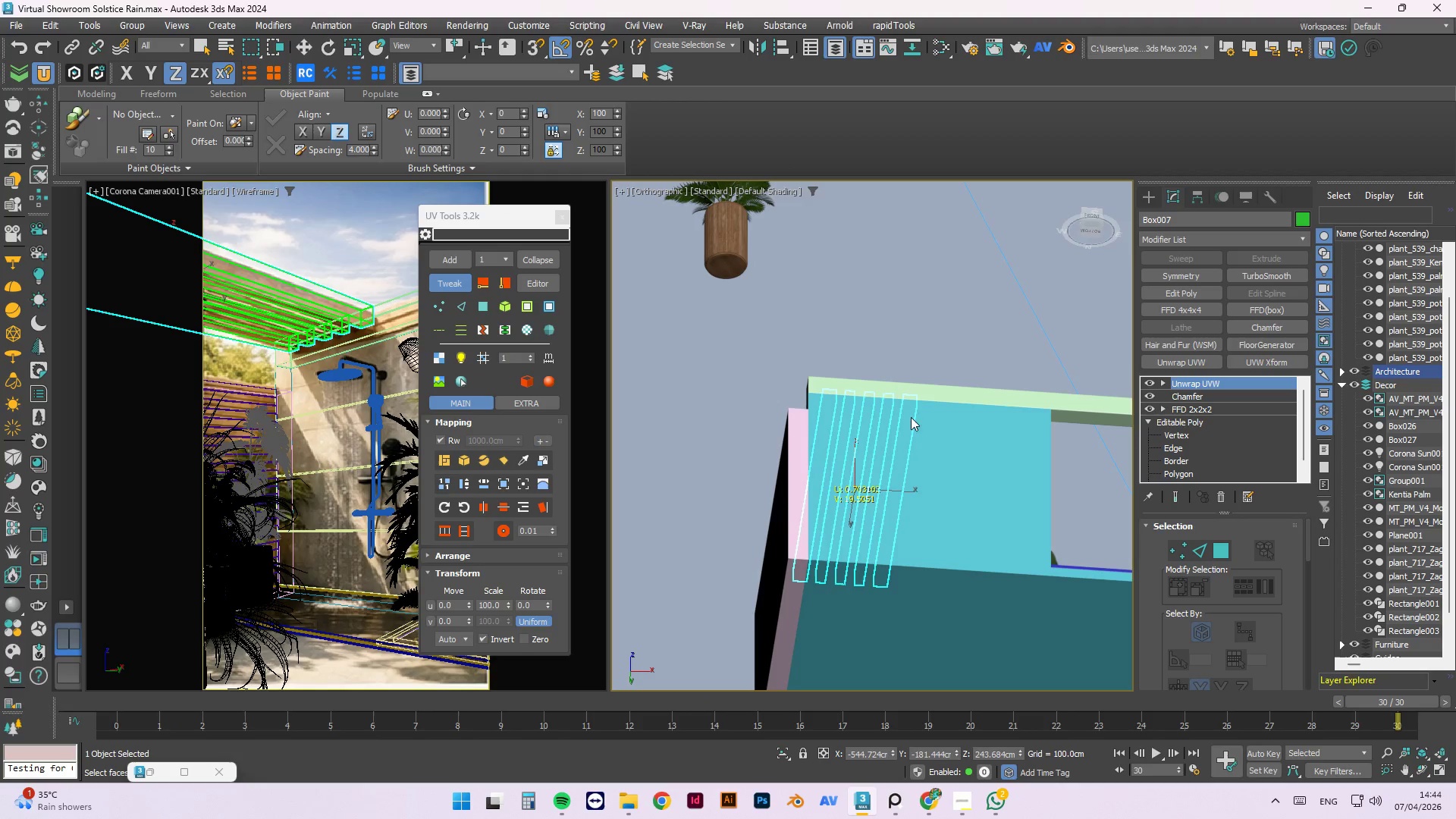 
hold_key(key=AltLeft, duration=0.97)
 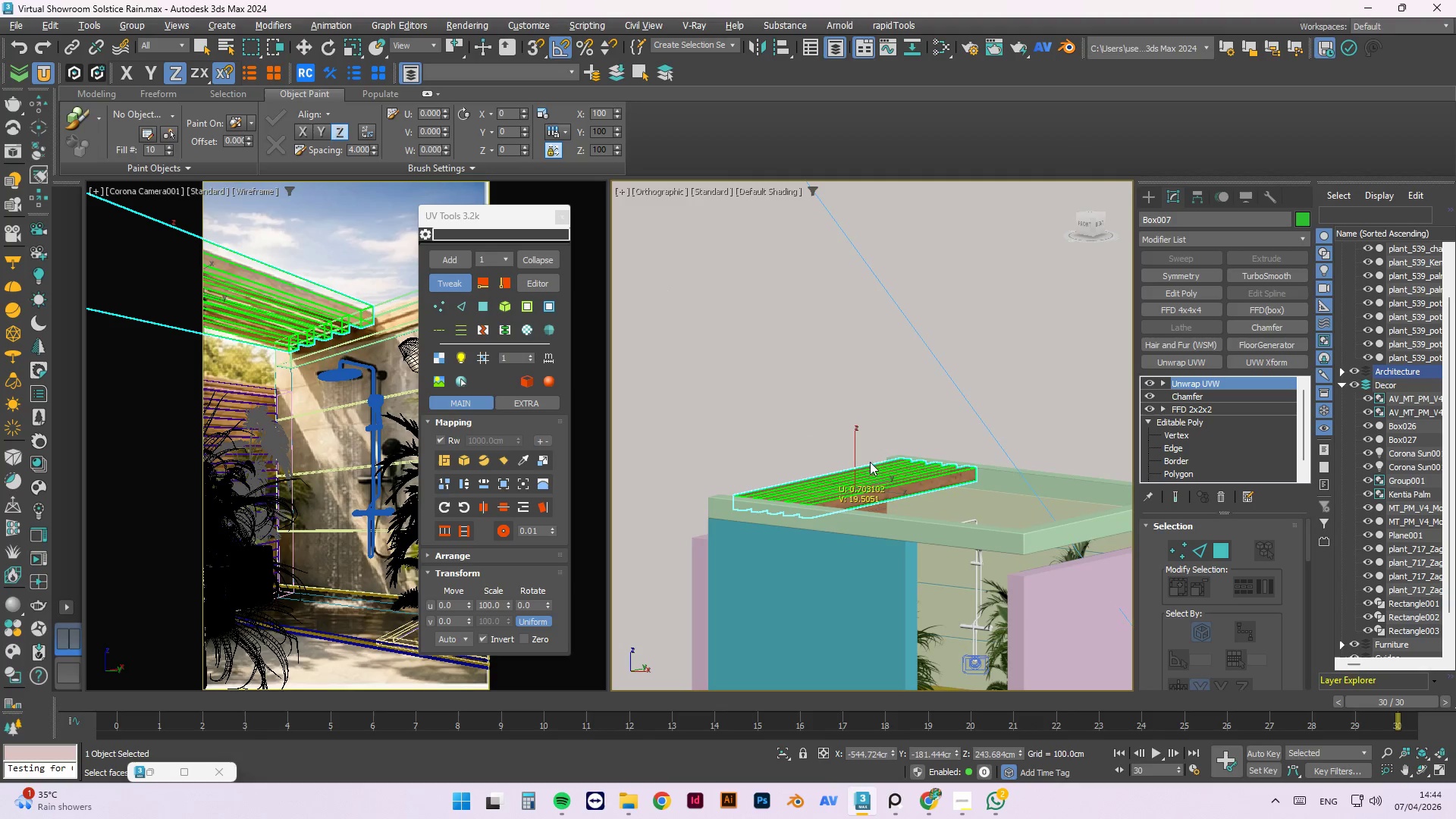 
key(Alt+Q)
 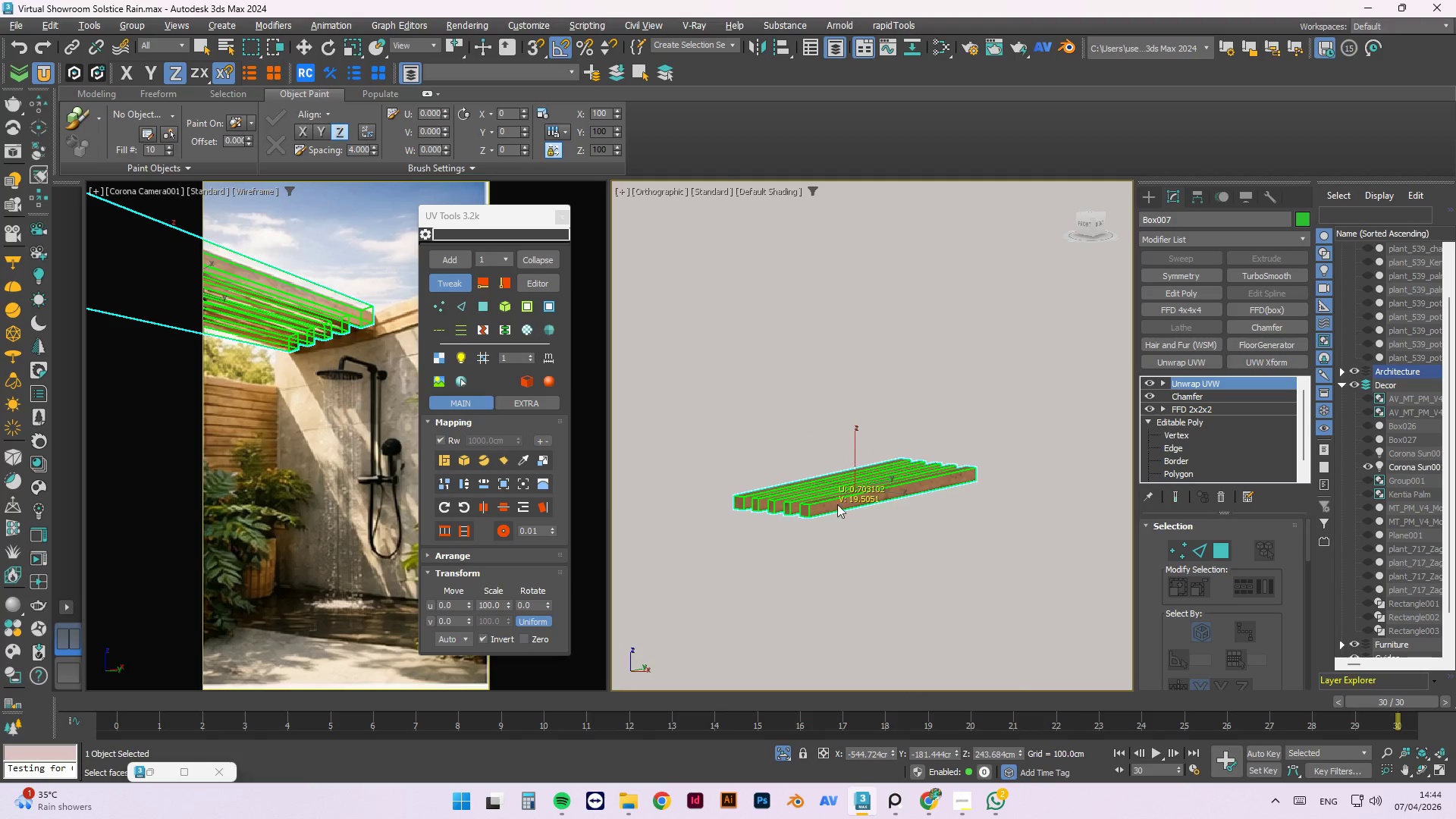 
key(Alt+Q)
 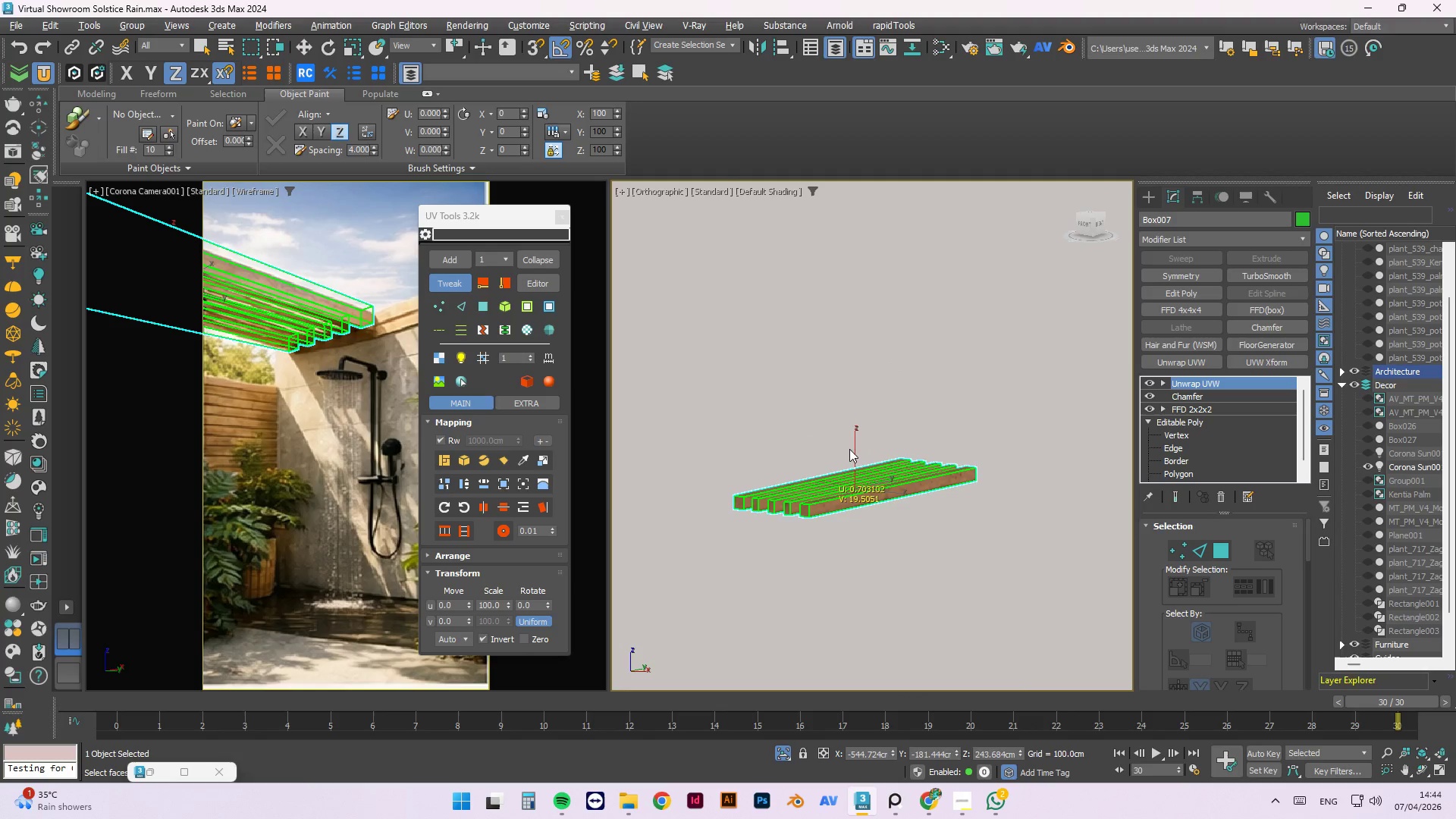 
scroll: coordinate [839, 511], scroll_direction: up, amount: 3.0
 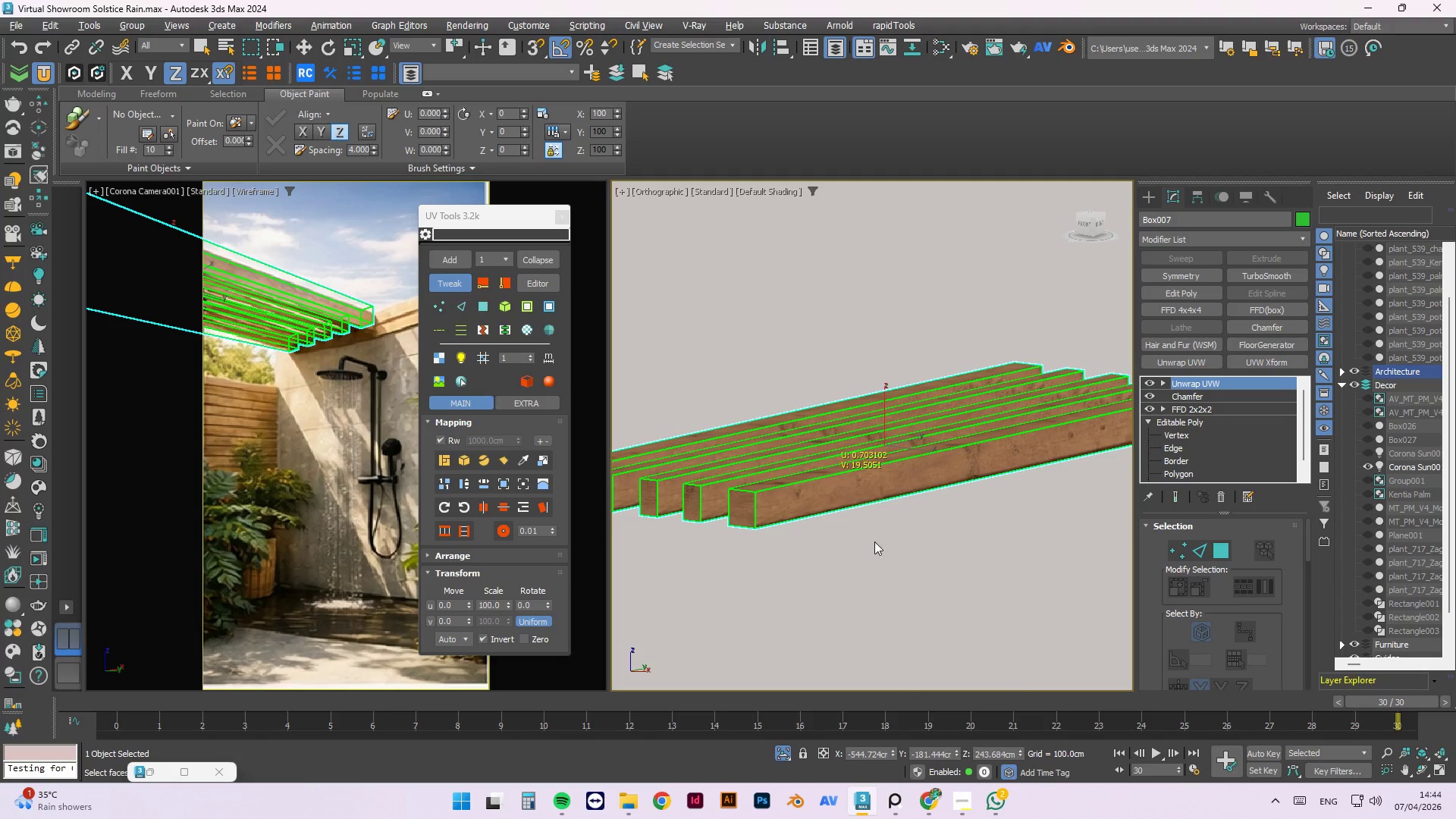 
hold_key(key=AltLeft, duration=1.42)
 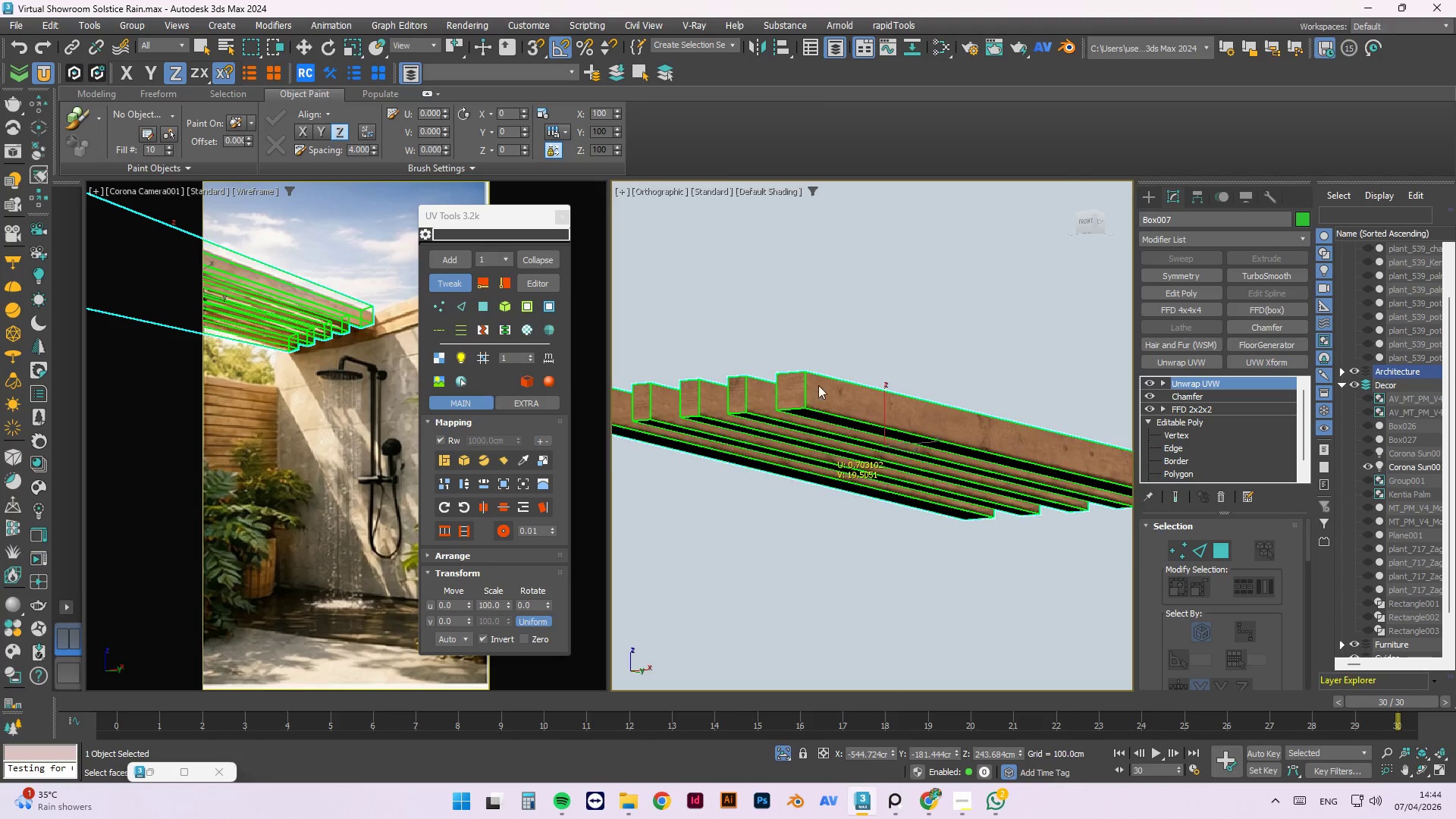 
left_click_drag(start_coordinate=[825, 400], to_coordinate=[824, 416])
 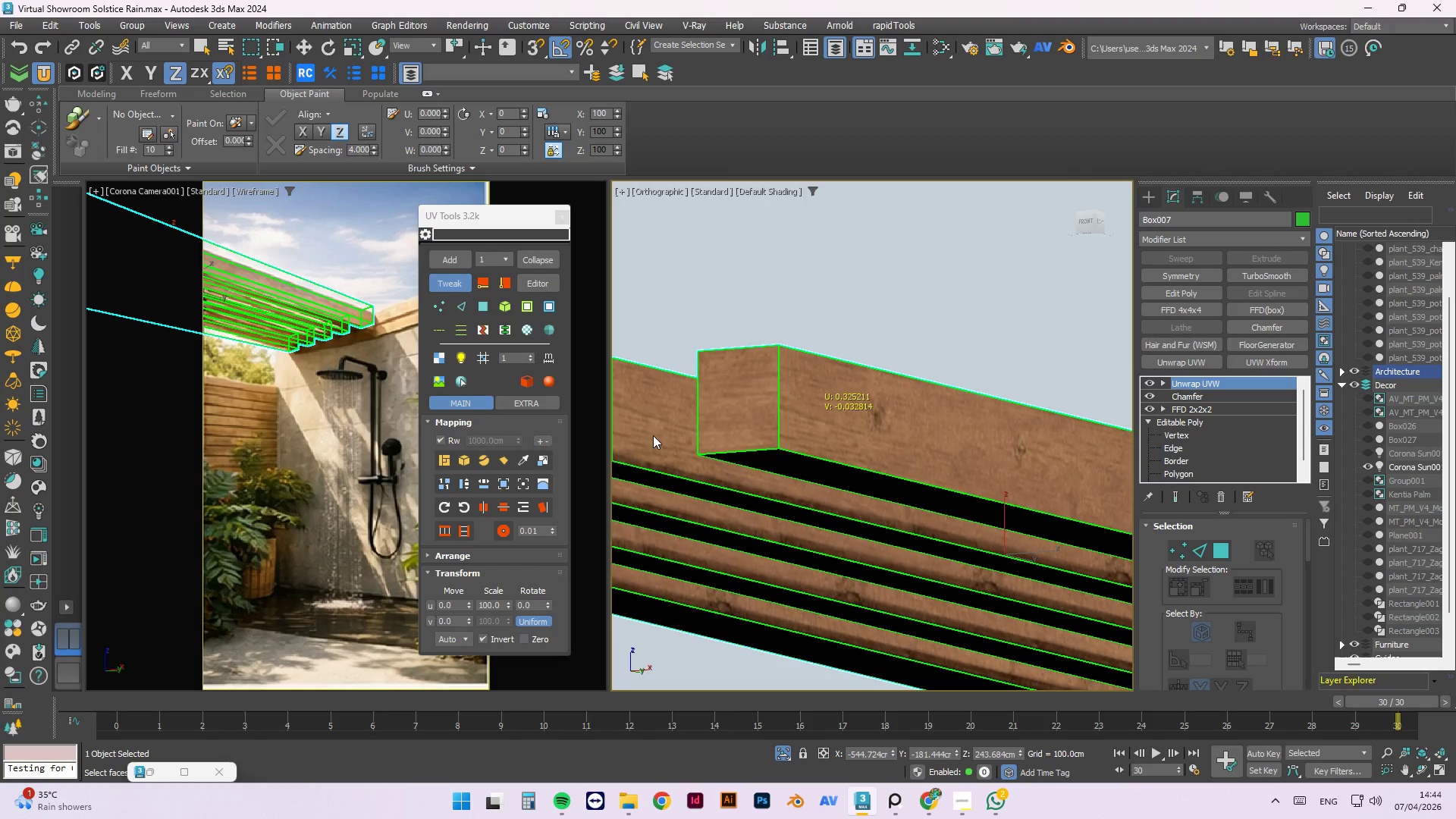 
scroll: coordinate [820, 391], scroll_direction: up, amount: 3.0
 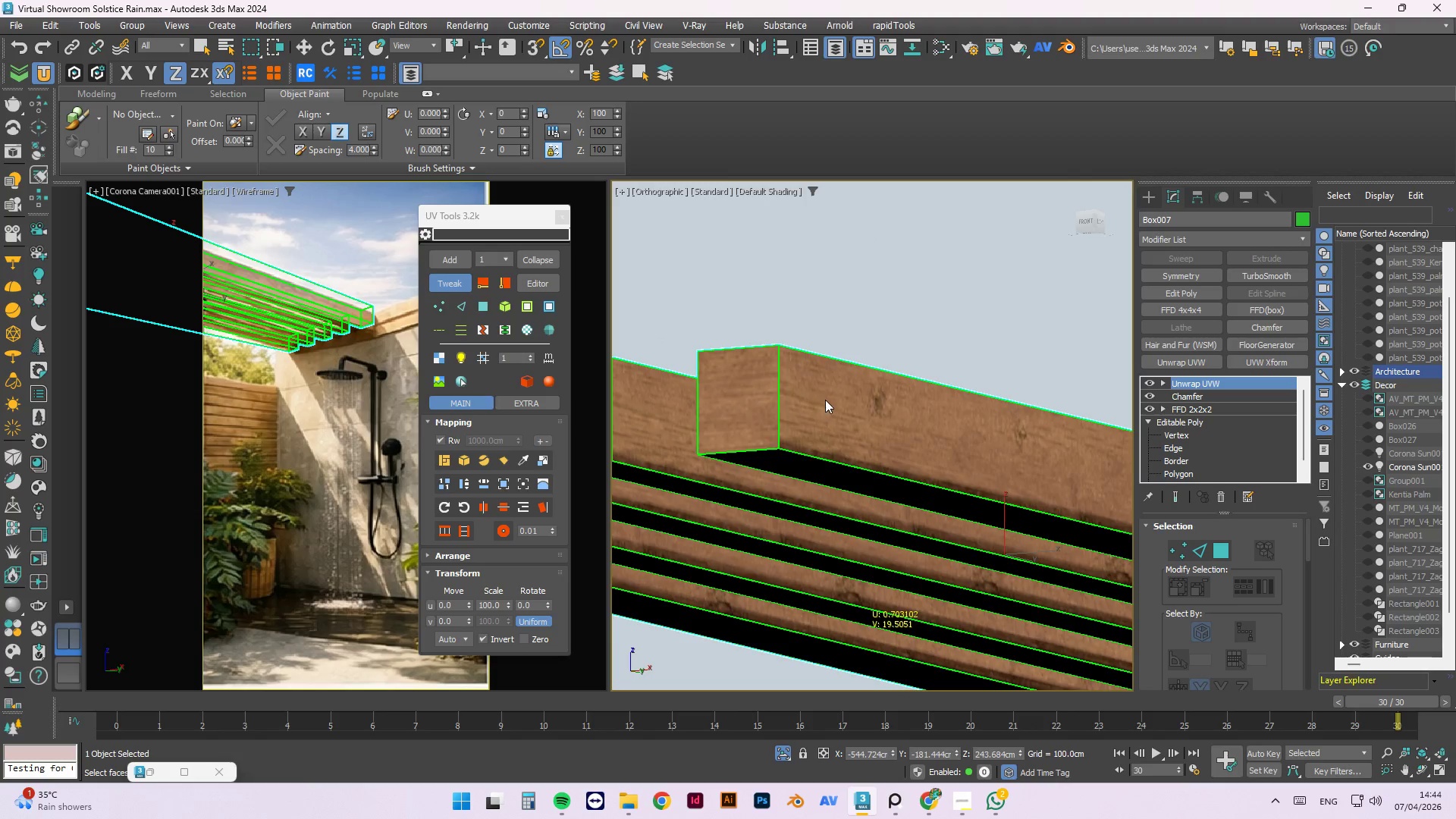 
left_click_drag(start_coordinate=[653, 435], to_coordinate=[654, 444])
 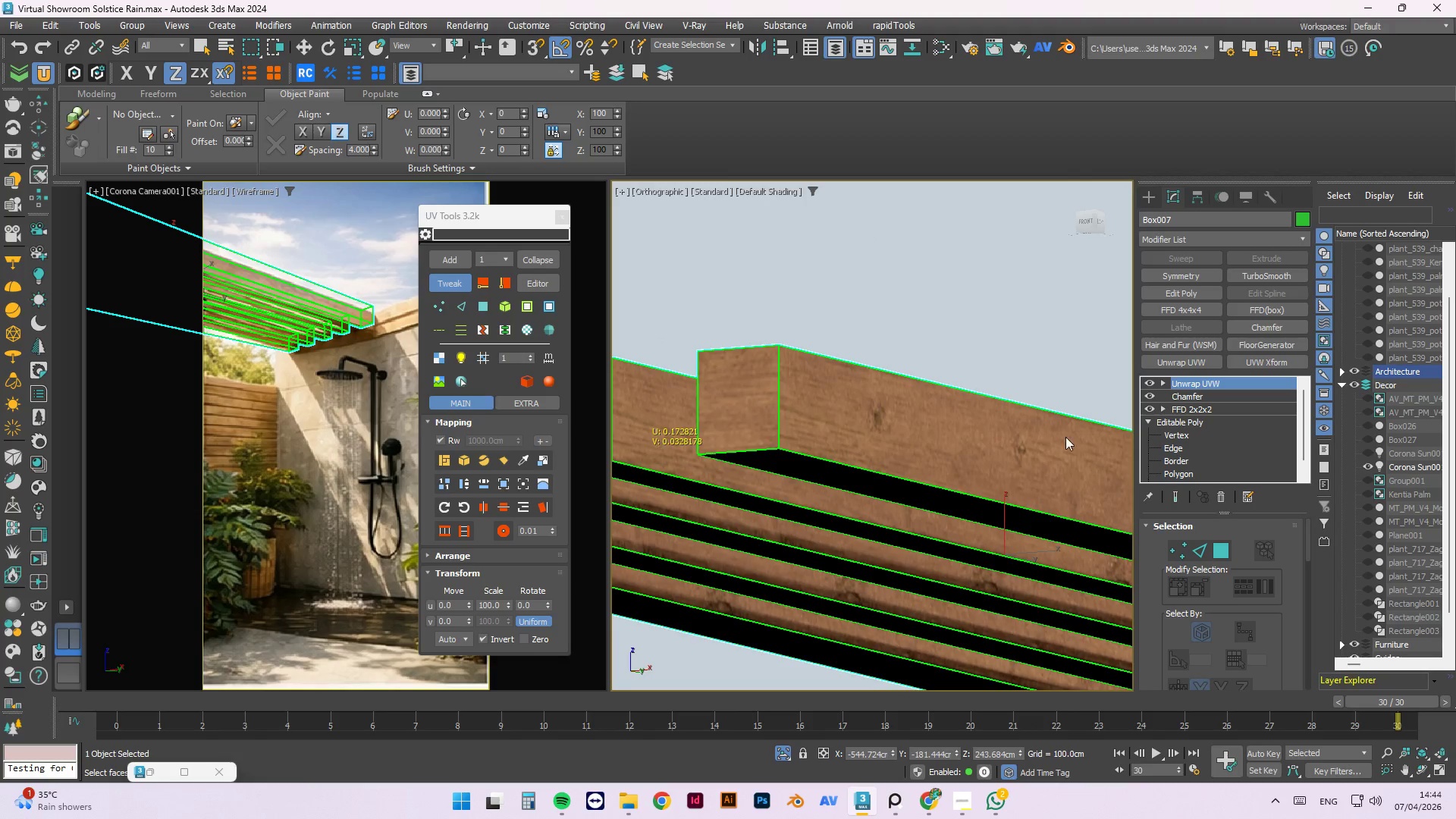 
scroll: coordinate [850, 435], scroll_direction: none, amount: 0.0
 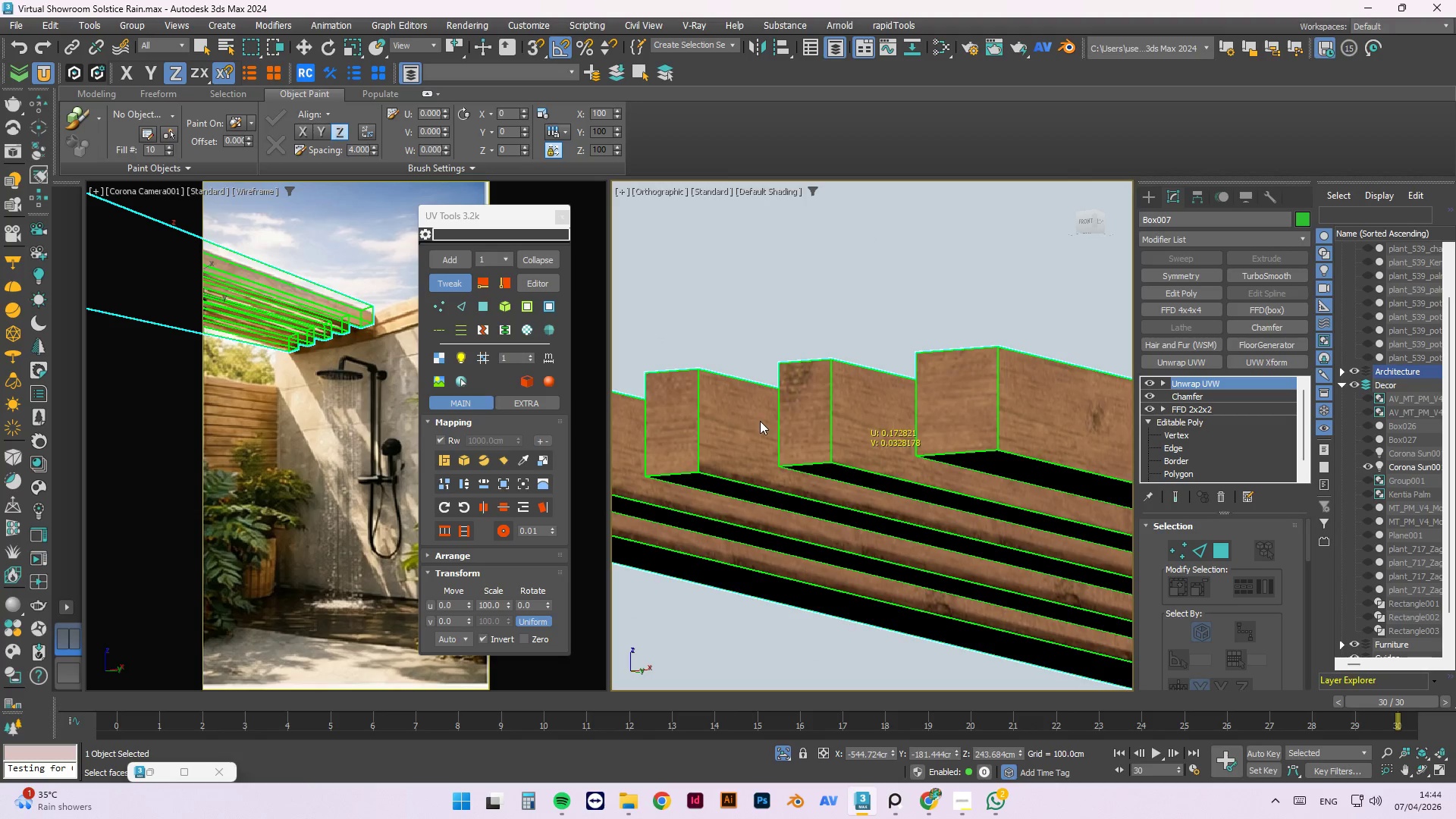 
left_click_drag(start_coordinate=[760, 425], to_coordinate=[760, 435])
 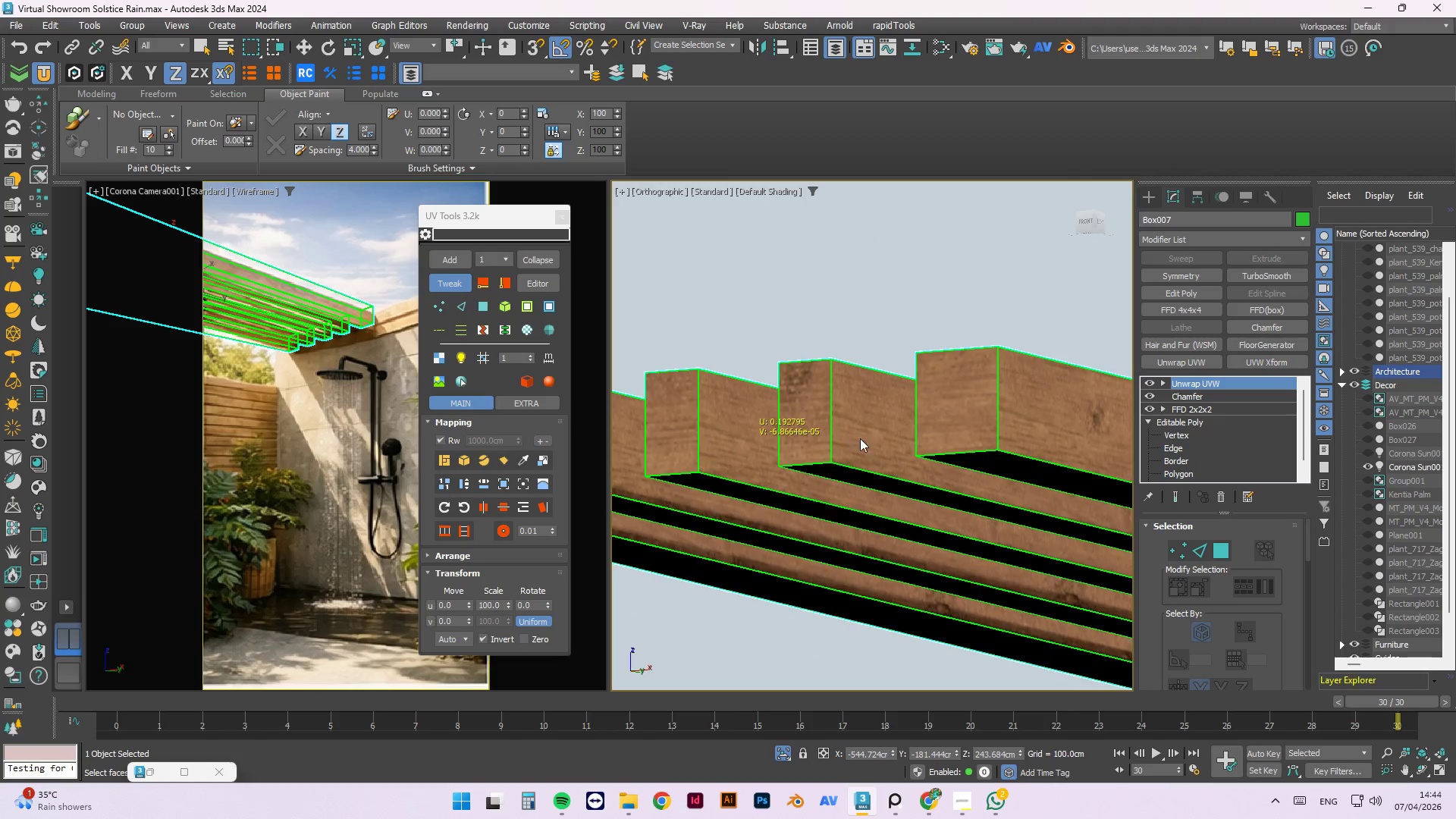 
left_click_drag(start_coordinate=[868, 439], to_coordinate=[874, 318])
 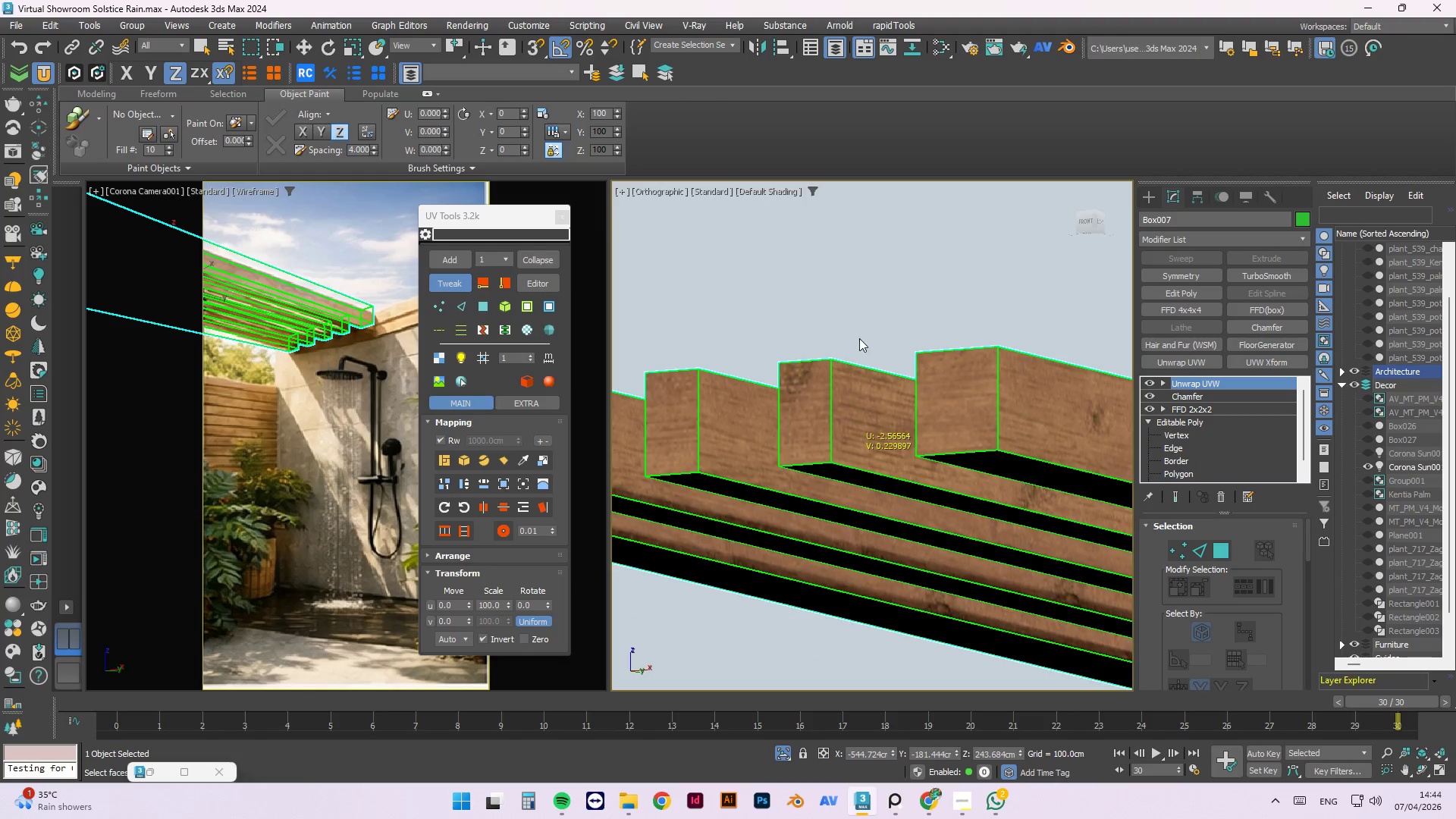 
scroll: coordinate [739, 447], scroll_direction: up, amount: 1.0
 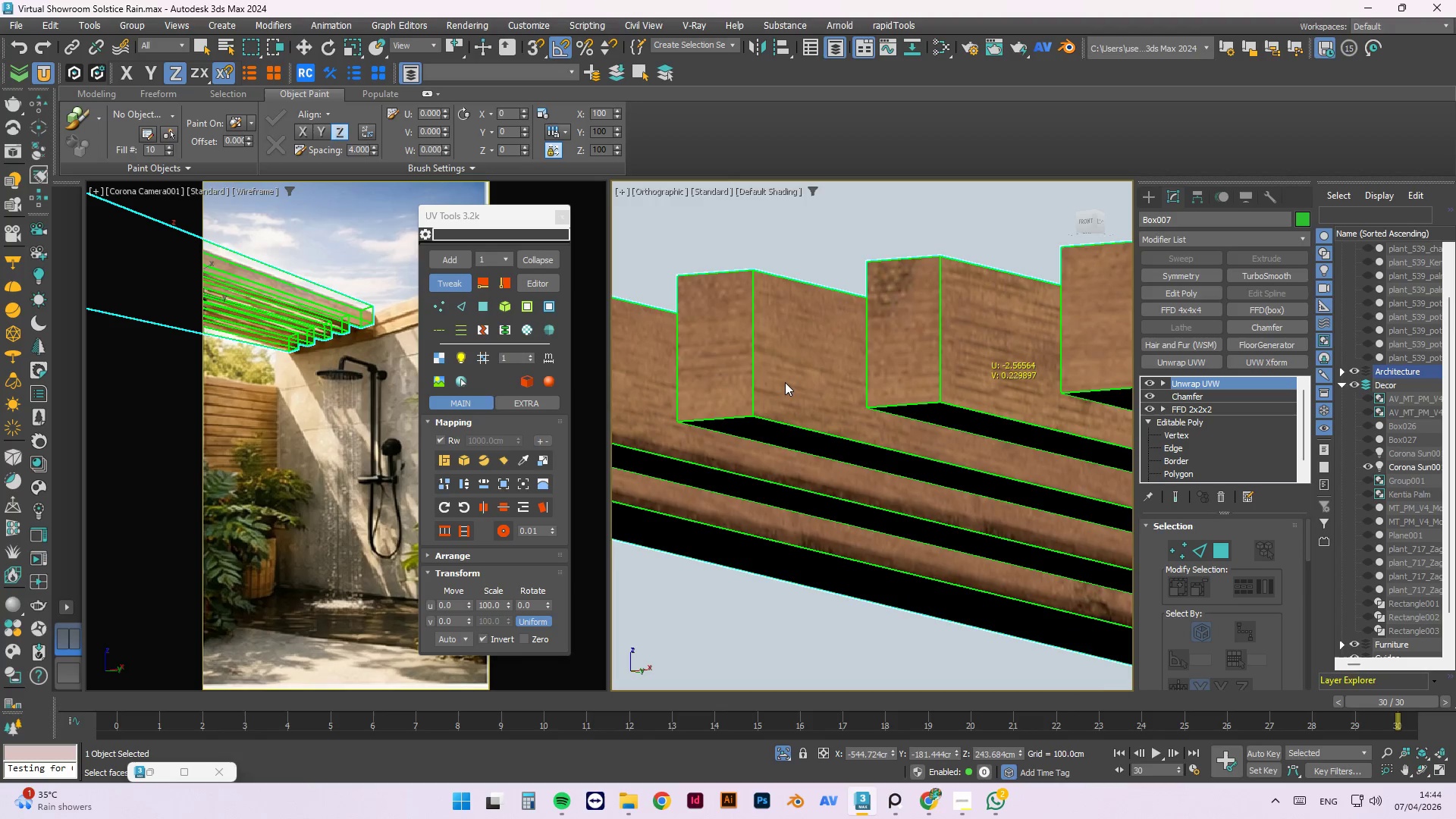 
left_click_drag(start_coordinate=[786, 381], to_coordinate=[689, 187])
 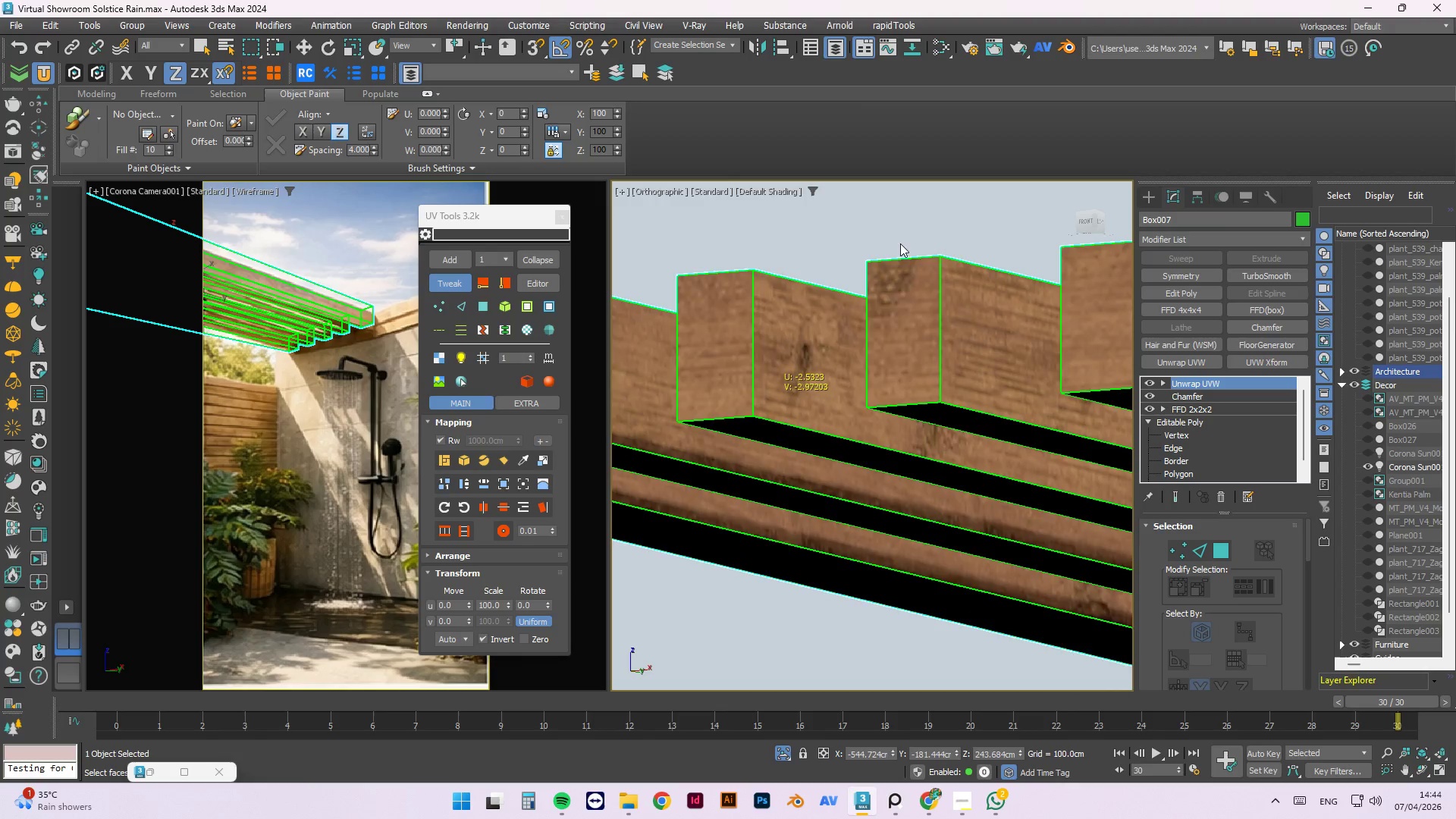 
scroll: coordinate [978, 271], scroll_direction: down, amount: 1.0
 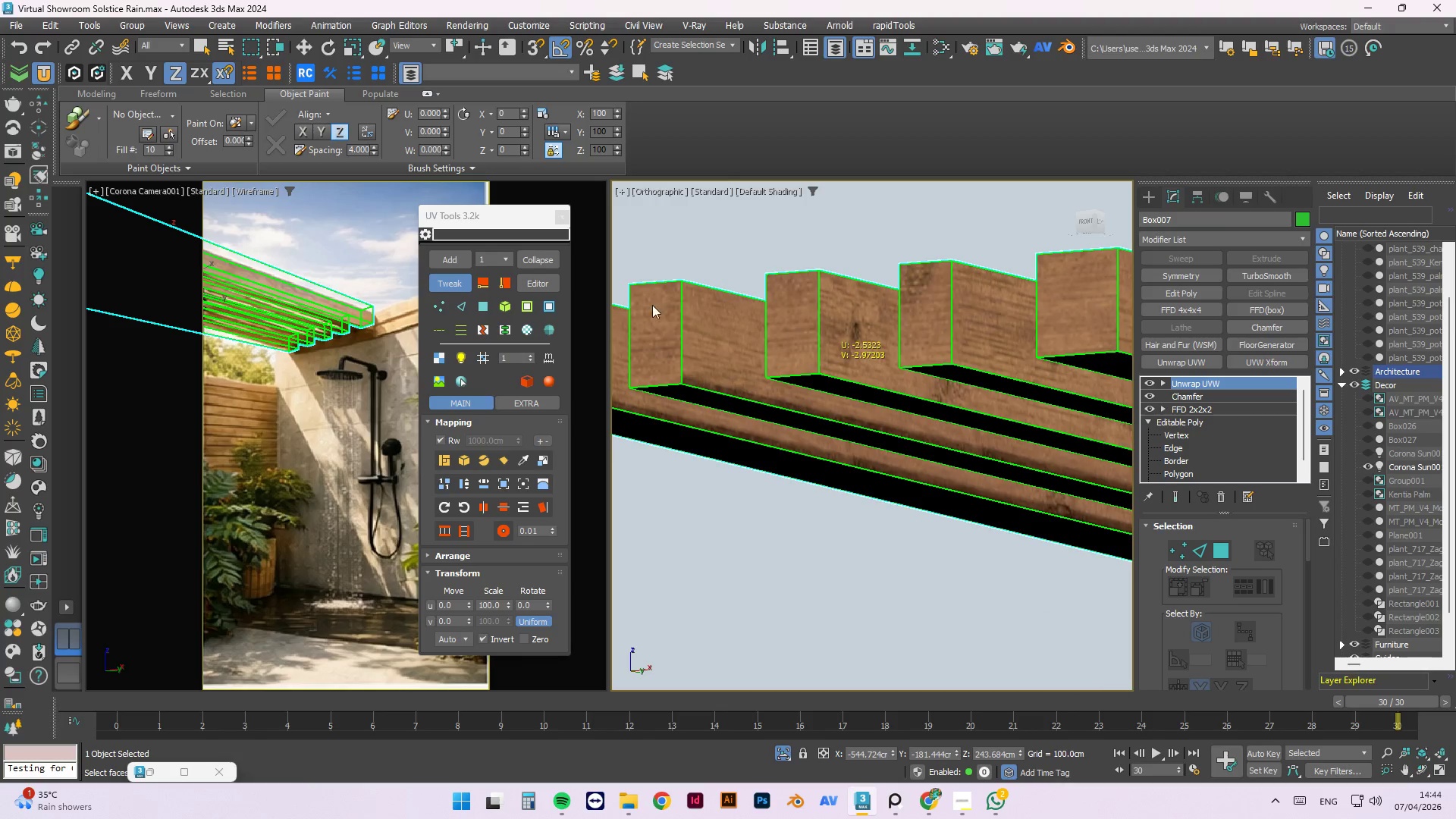 
scroll: coordinate [653, 385], scroll_direction: none, amount: 0.0
 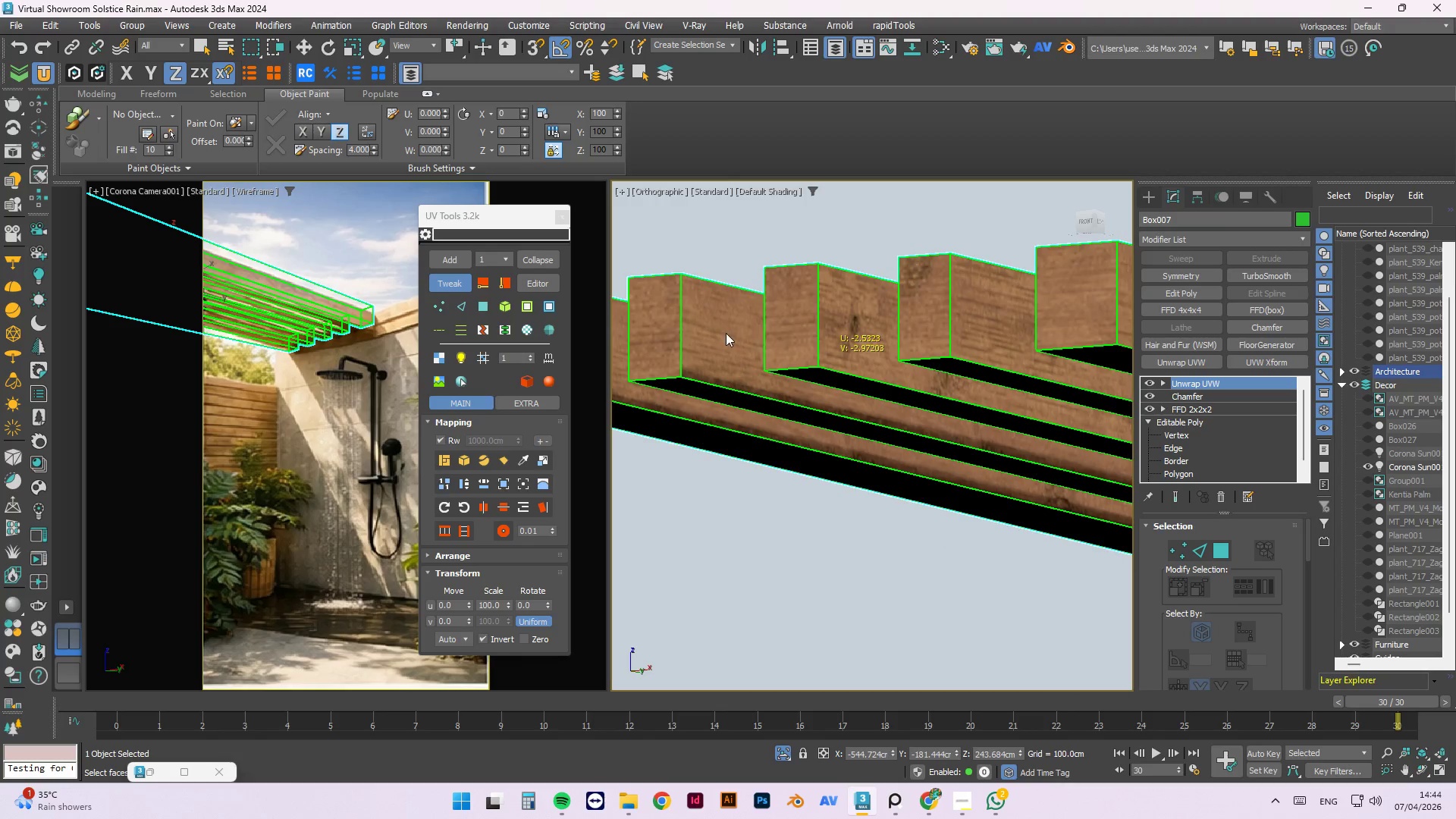 
left_click_drag(start_coordinate=[718, 333], to_coordinate=[342, 391])
 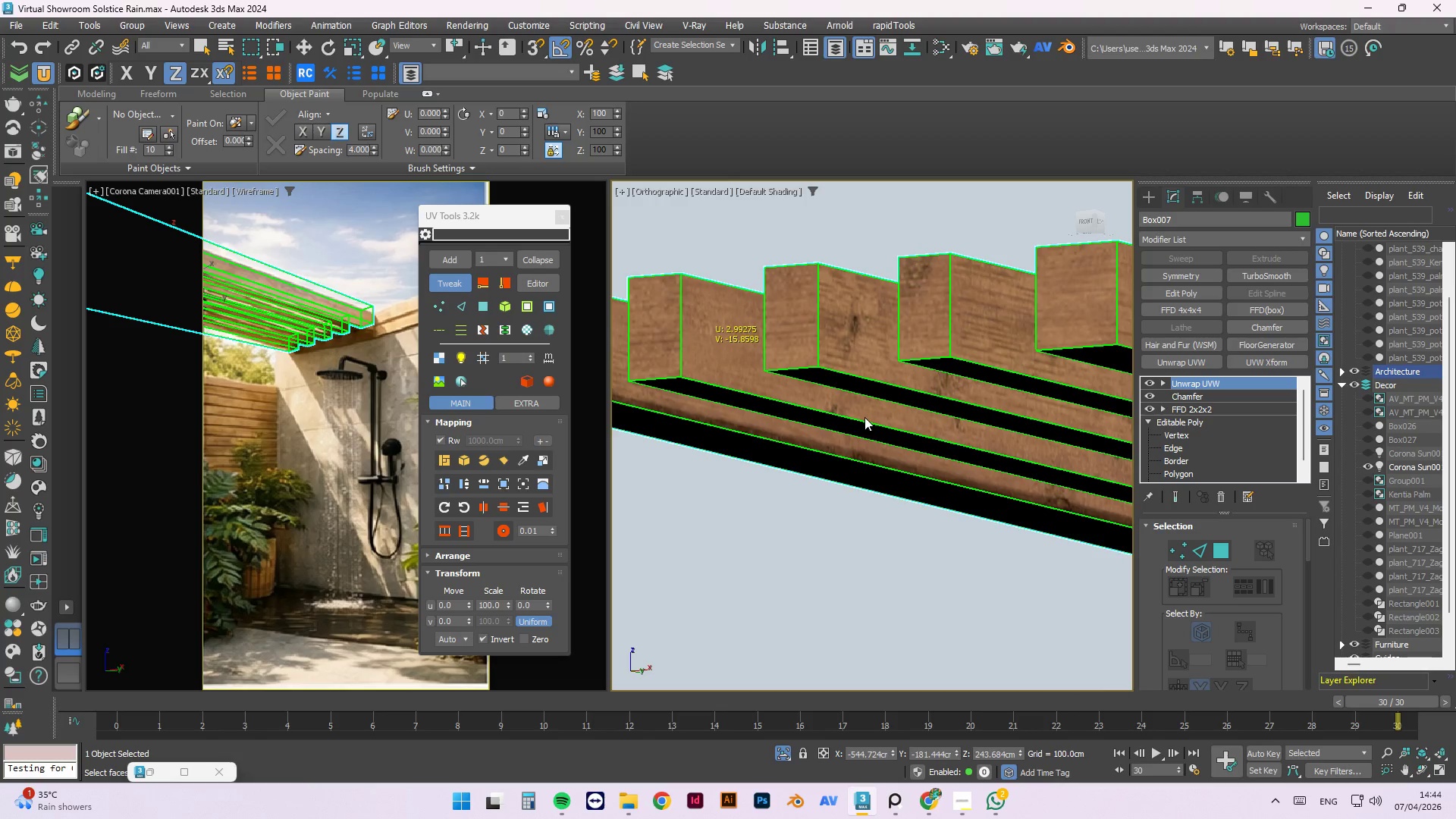 
left_click_drag(start_coordinate=[817, 411], to_coordinate=[360, 491])
 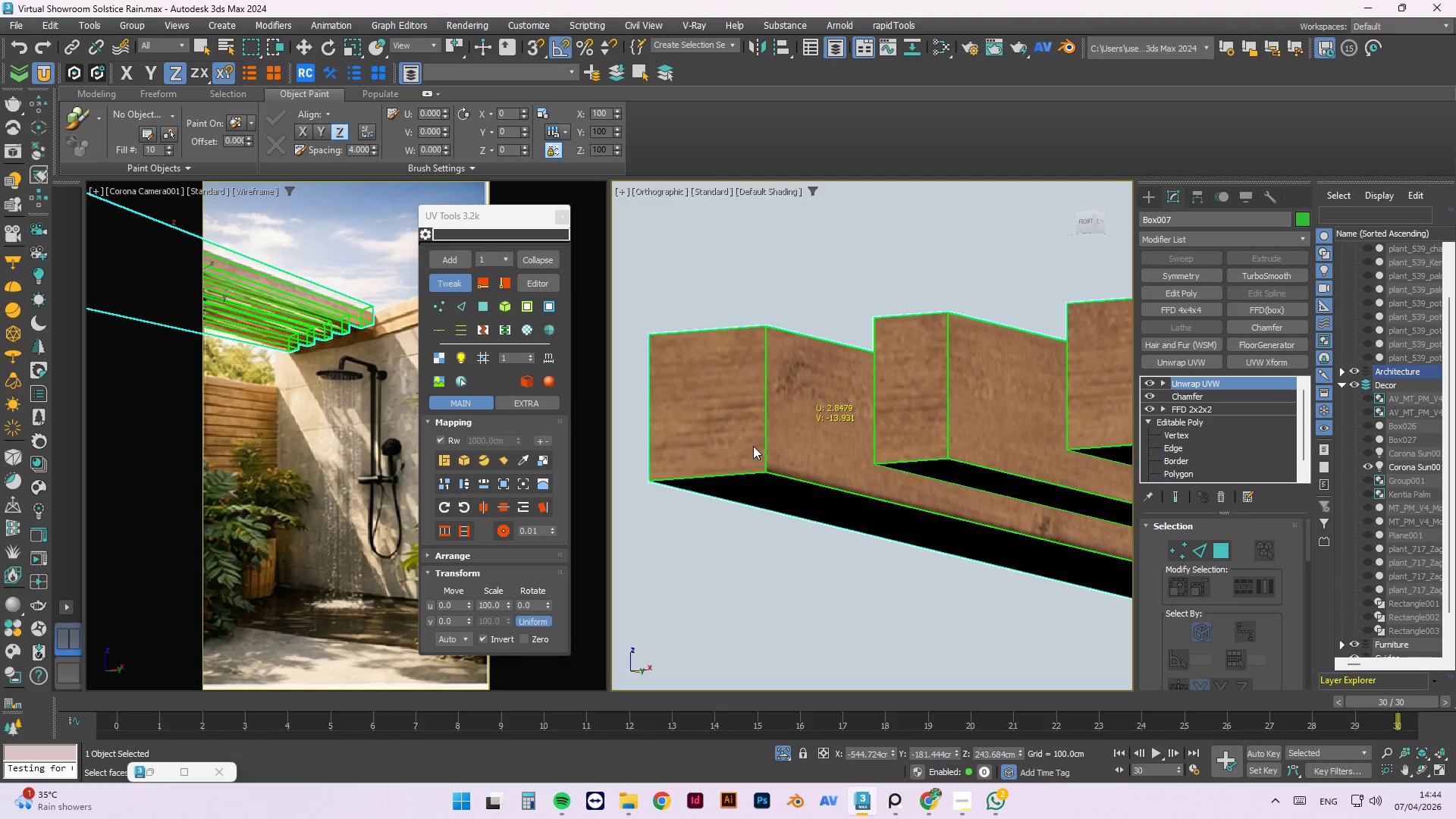 
scroll: coordinate [811, 402], scroll_direction: up, amount: 1.0
 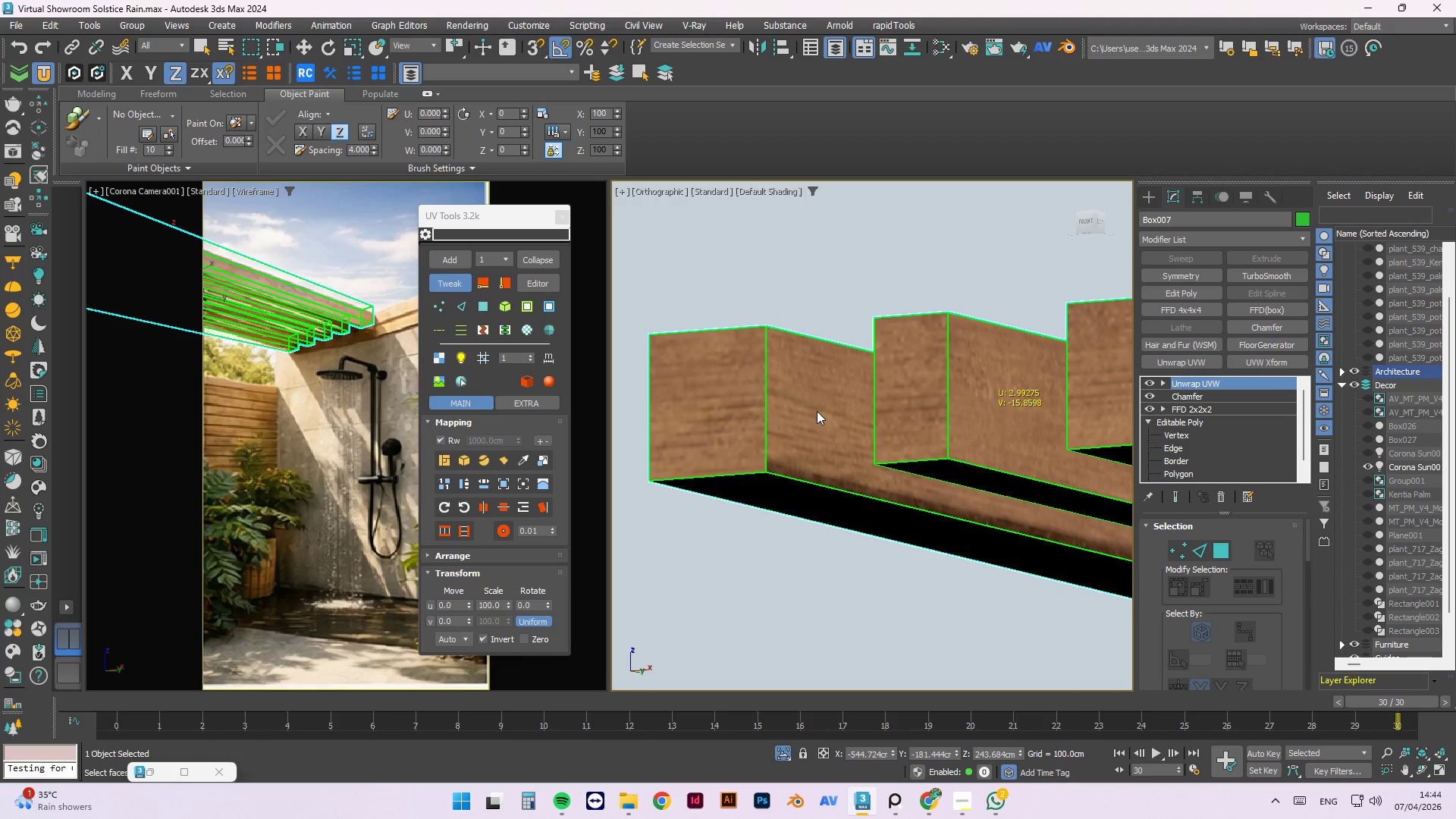 
left_click_drag(start_coordinate=[799, 444], to_coordinate=[785, 447])
 